 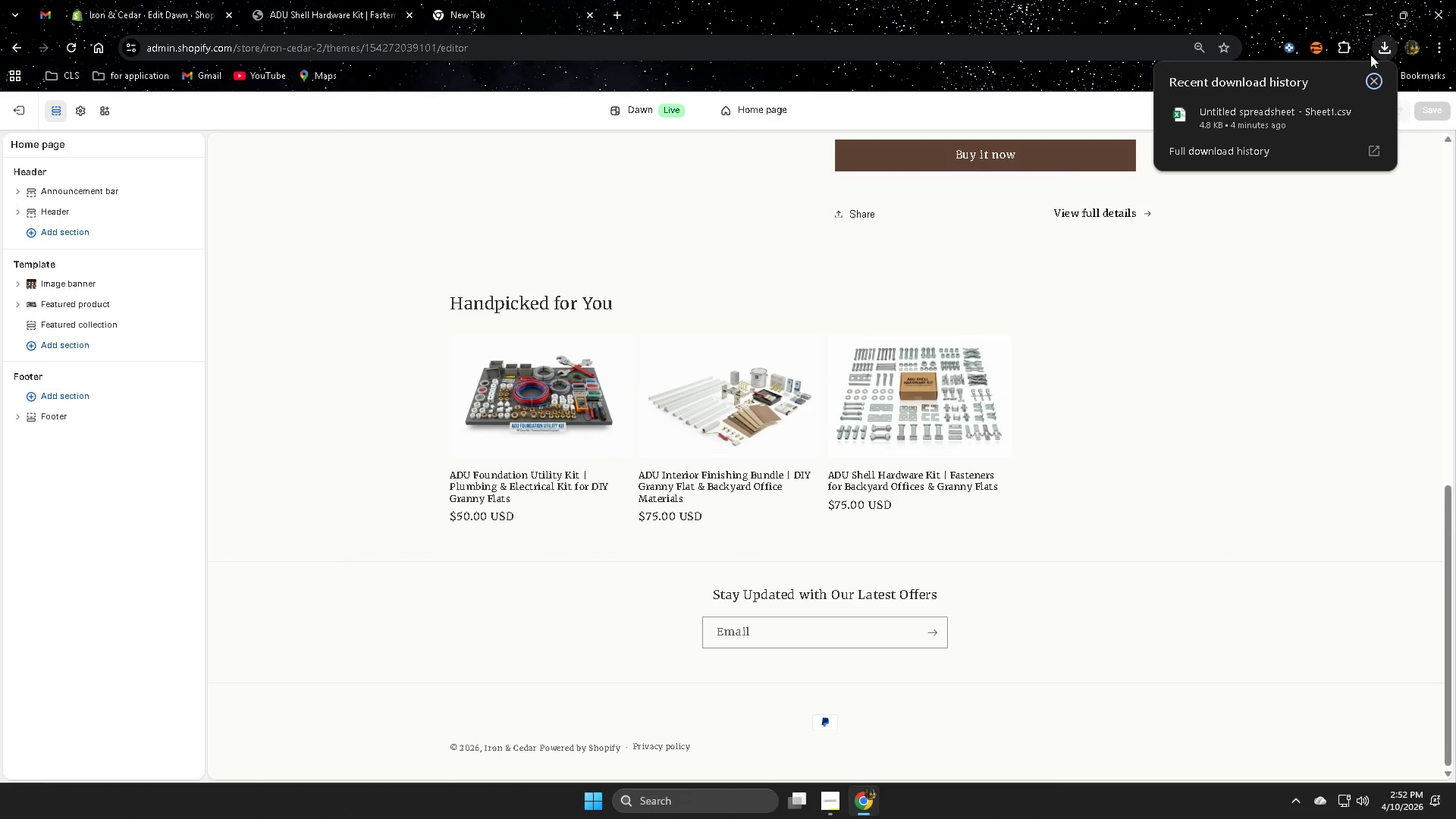 
right_click([1217, 117])
 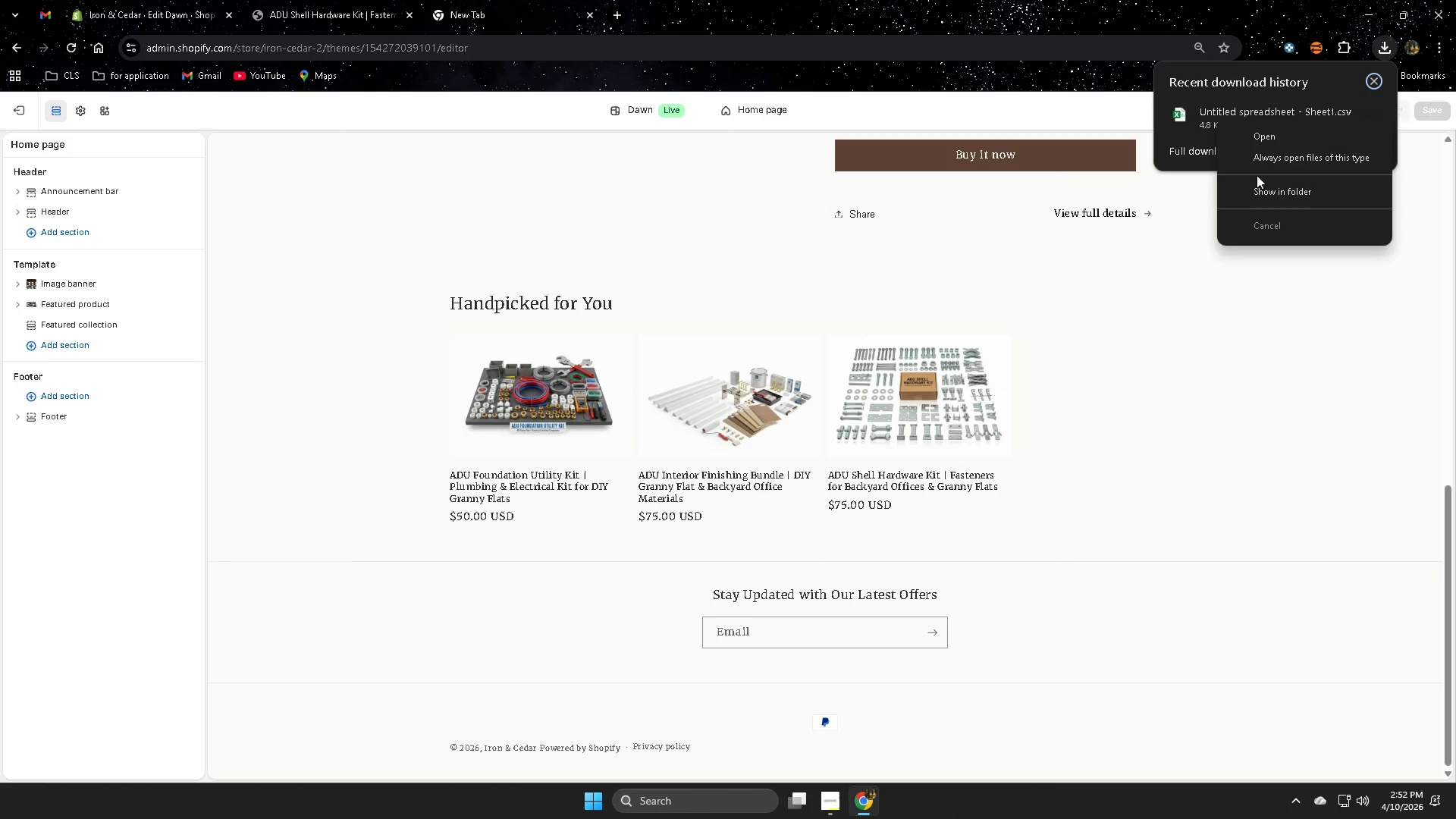 
left_click([1253, 137])
 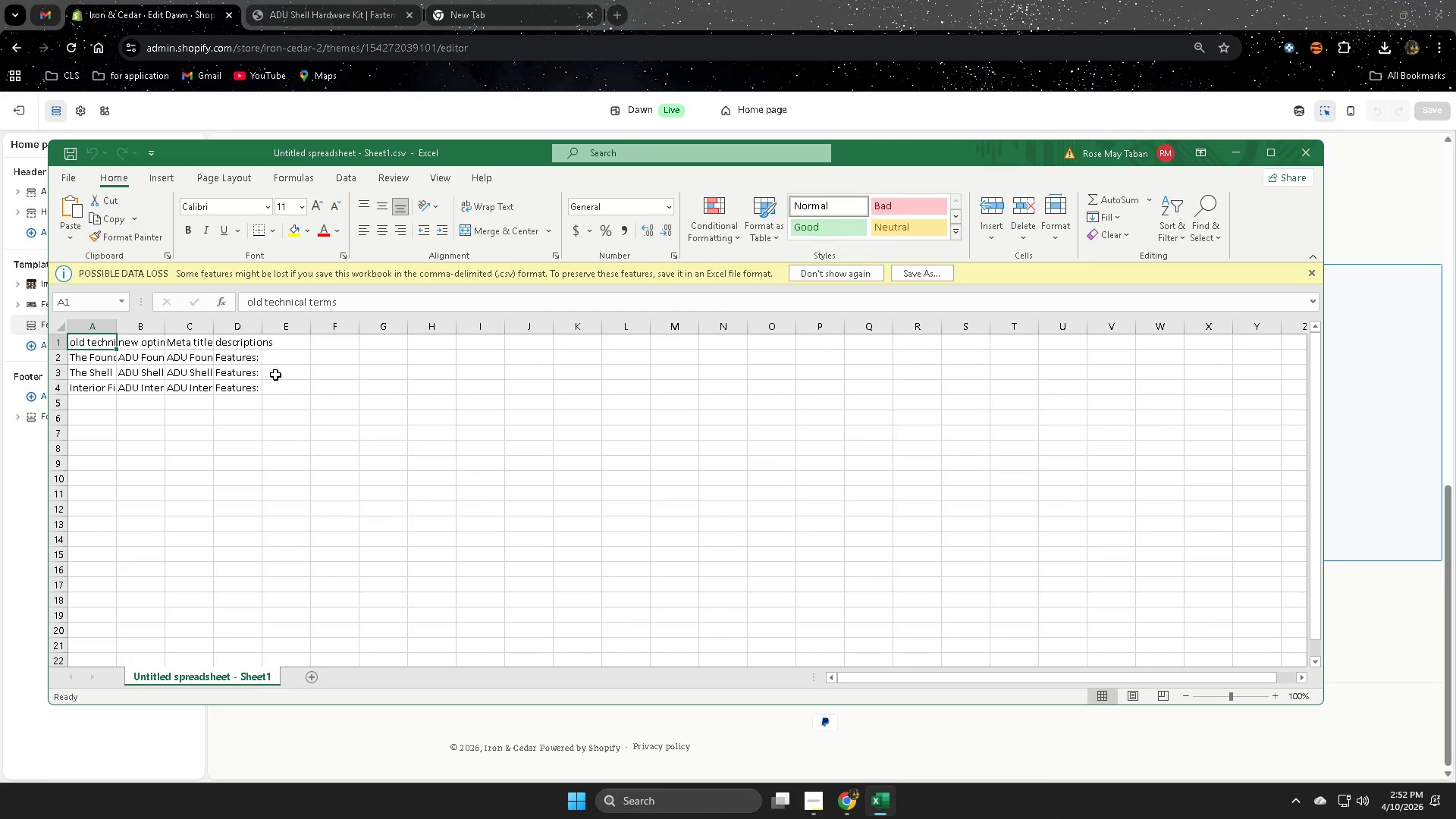 
left_click([233, 356])
 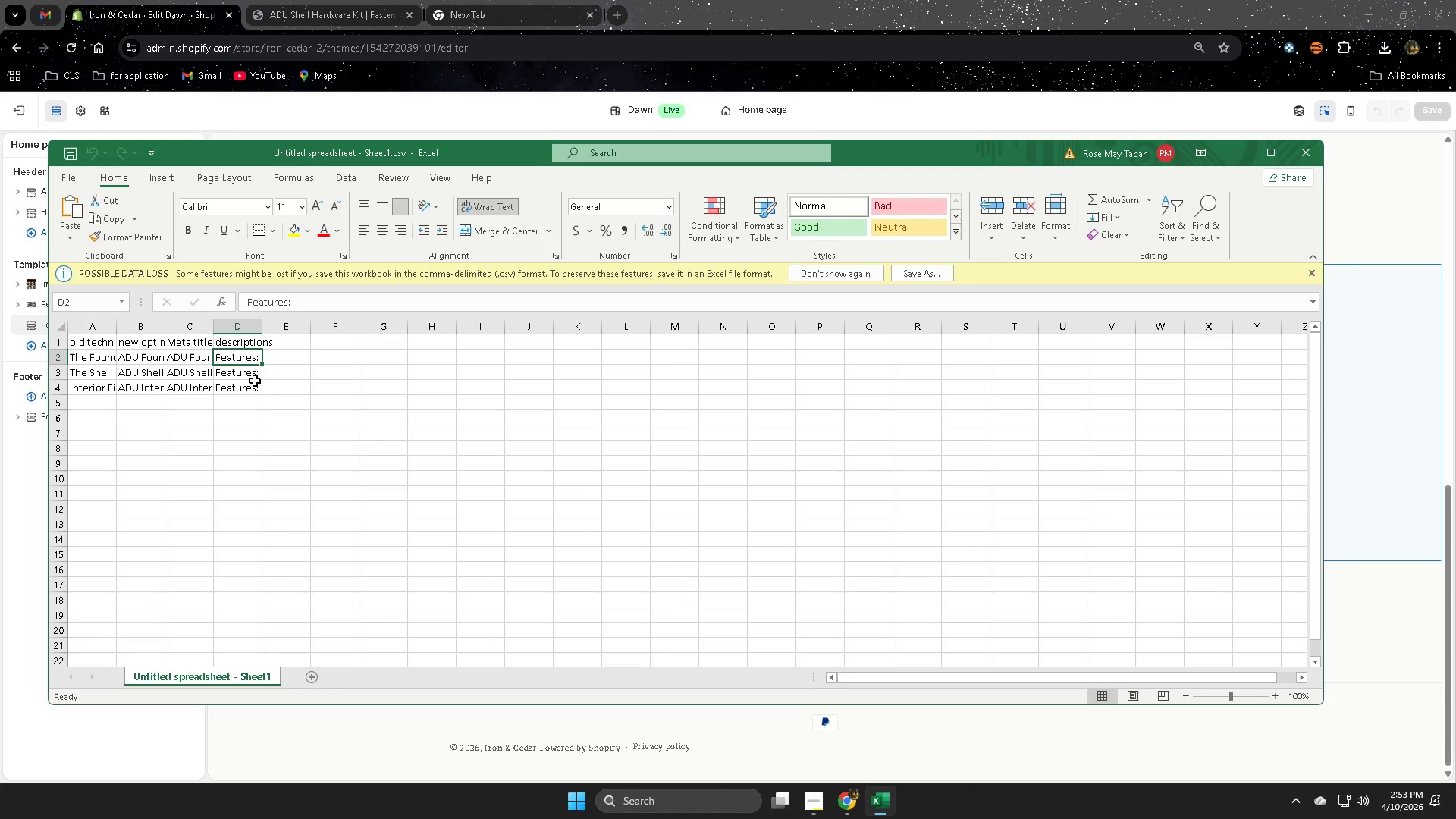 
double_click([246, 359])
 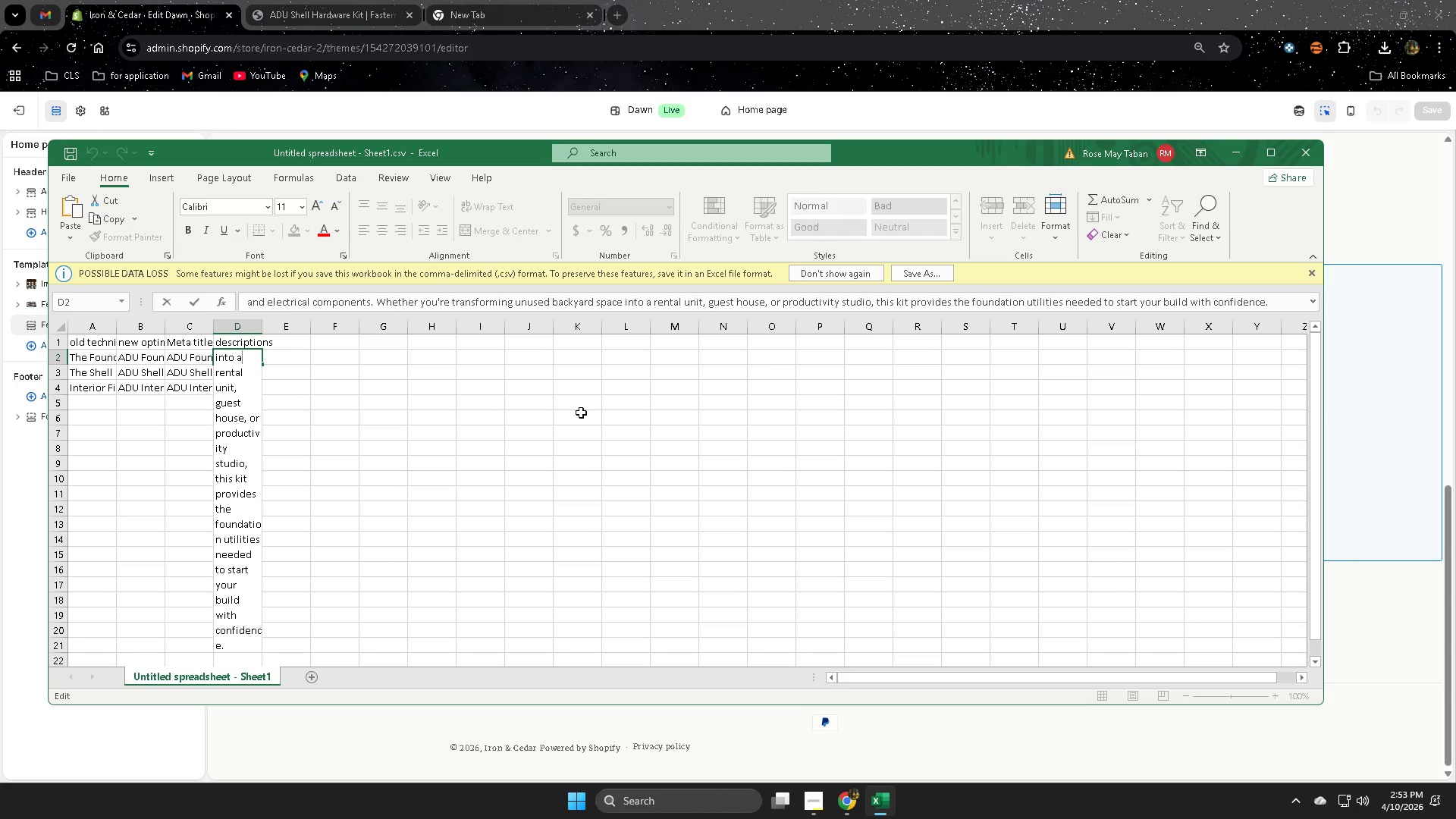 
left_click_drag(start_coordinate=[880, 677], to_coordinate=[661, 630])
 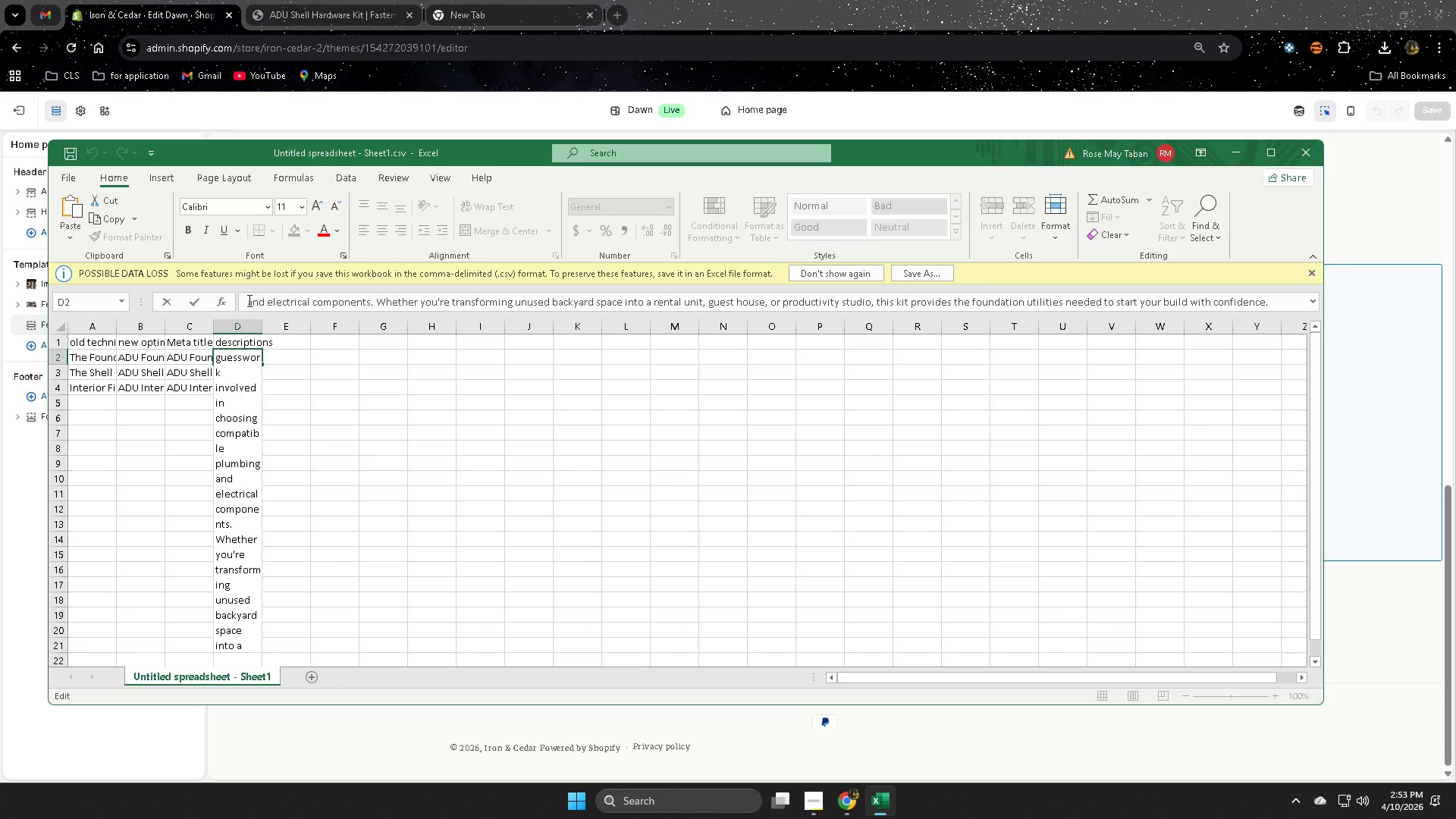 
left_click([248, 300])
 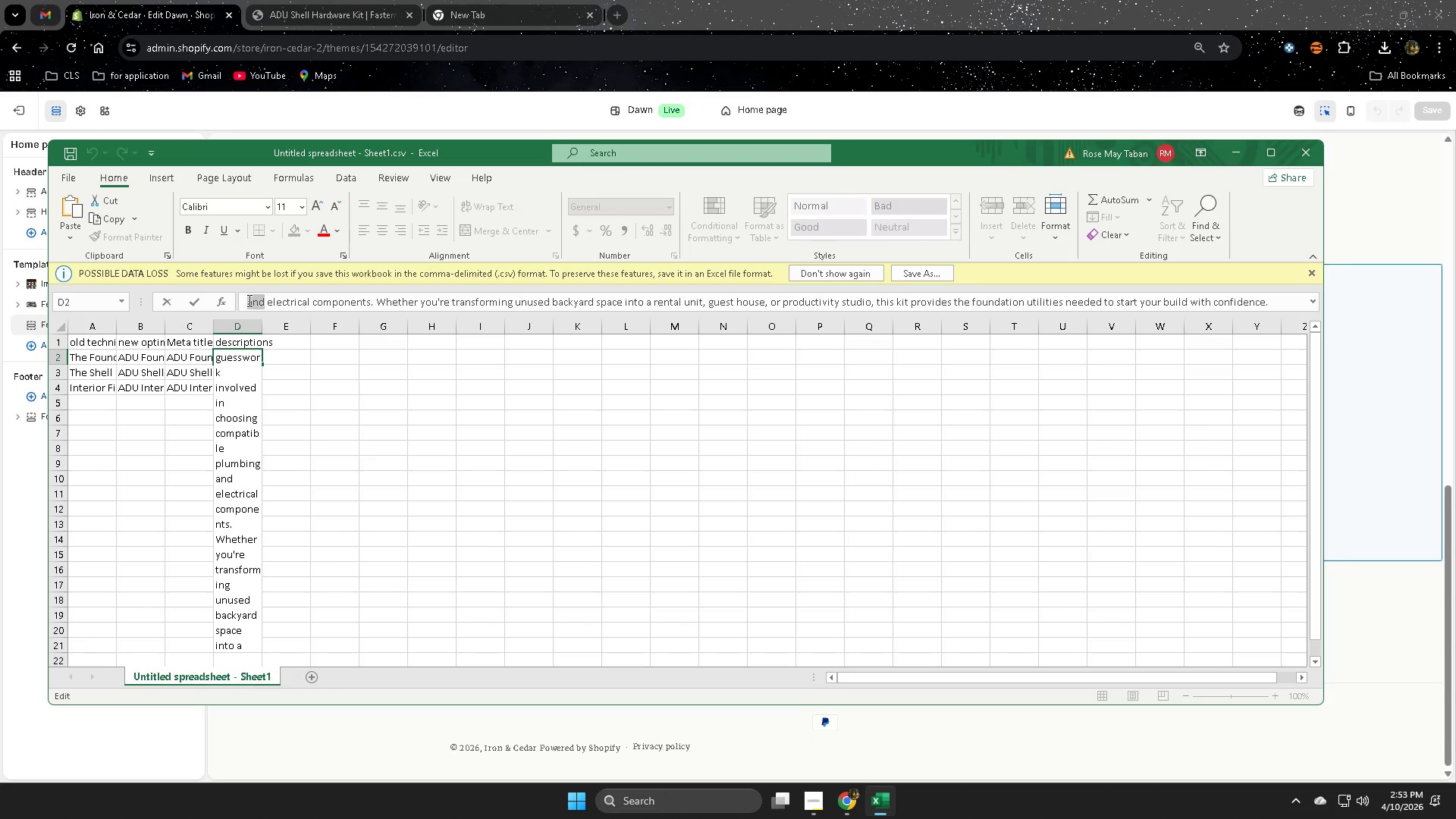 
left_click_drag(start_coordinate=[248, 300], to_coordinate=[1310, 355])
 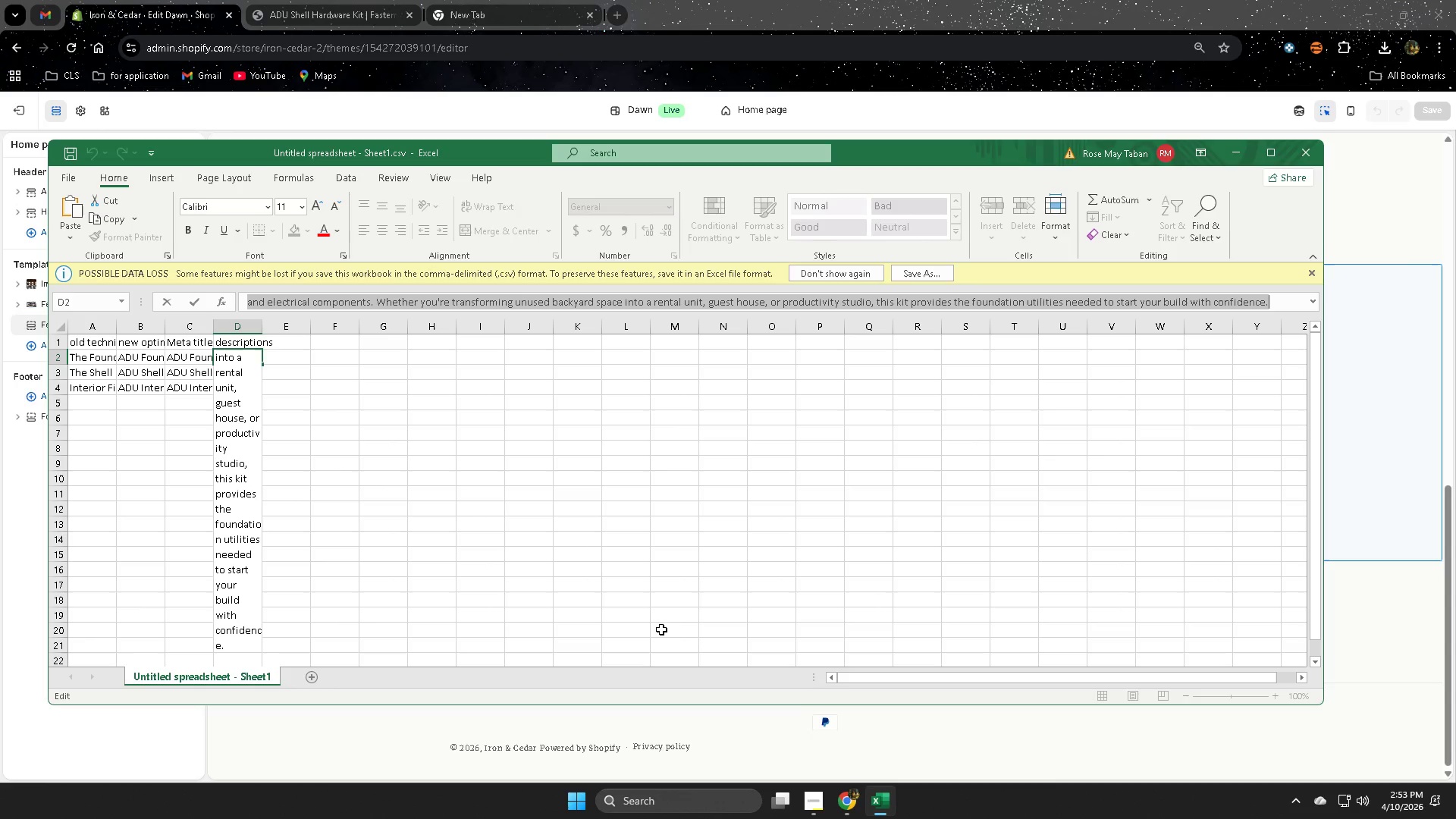 
key(Control+ControlLeft)
 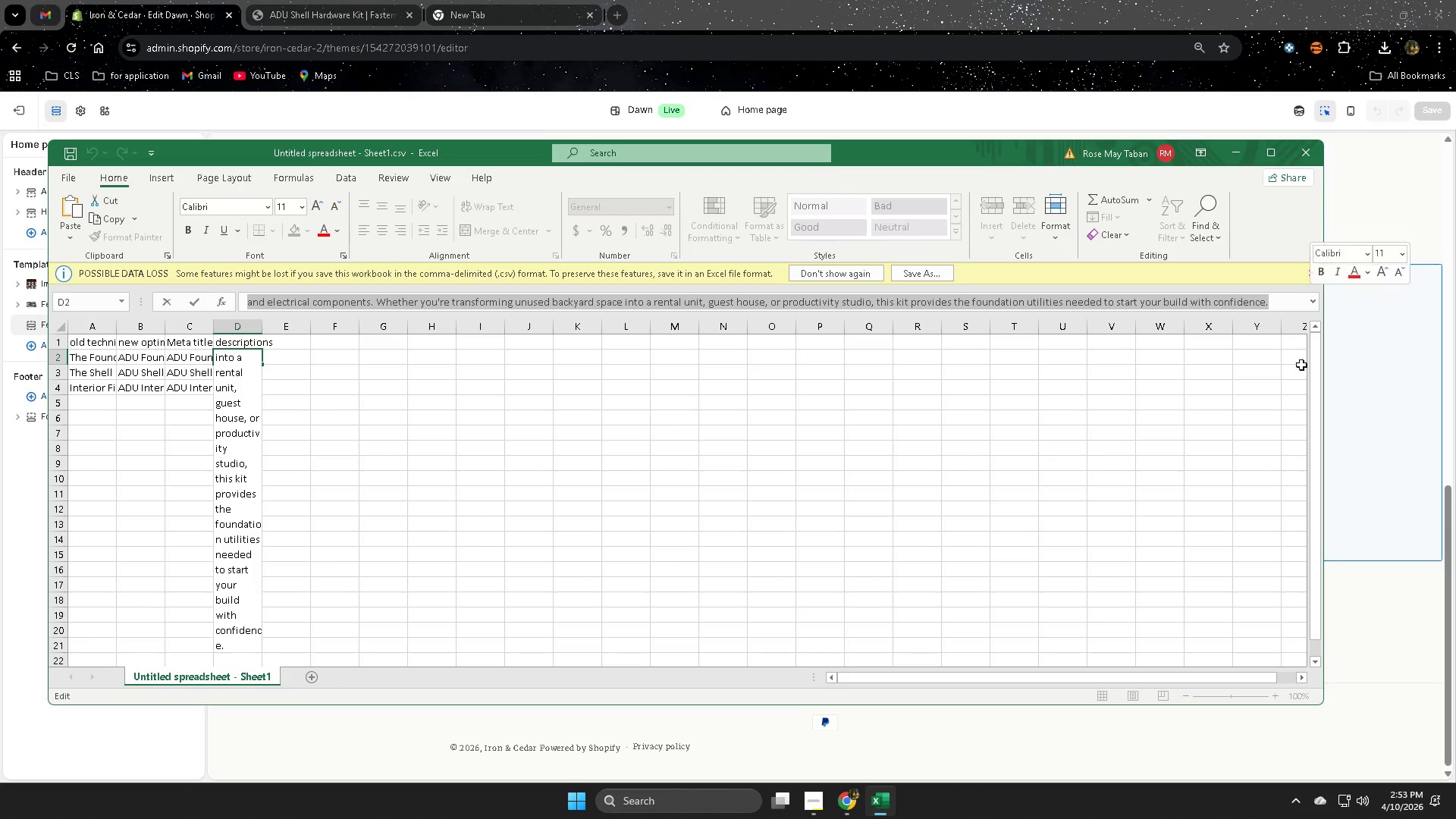 
key(Control+C)
 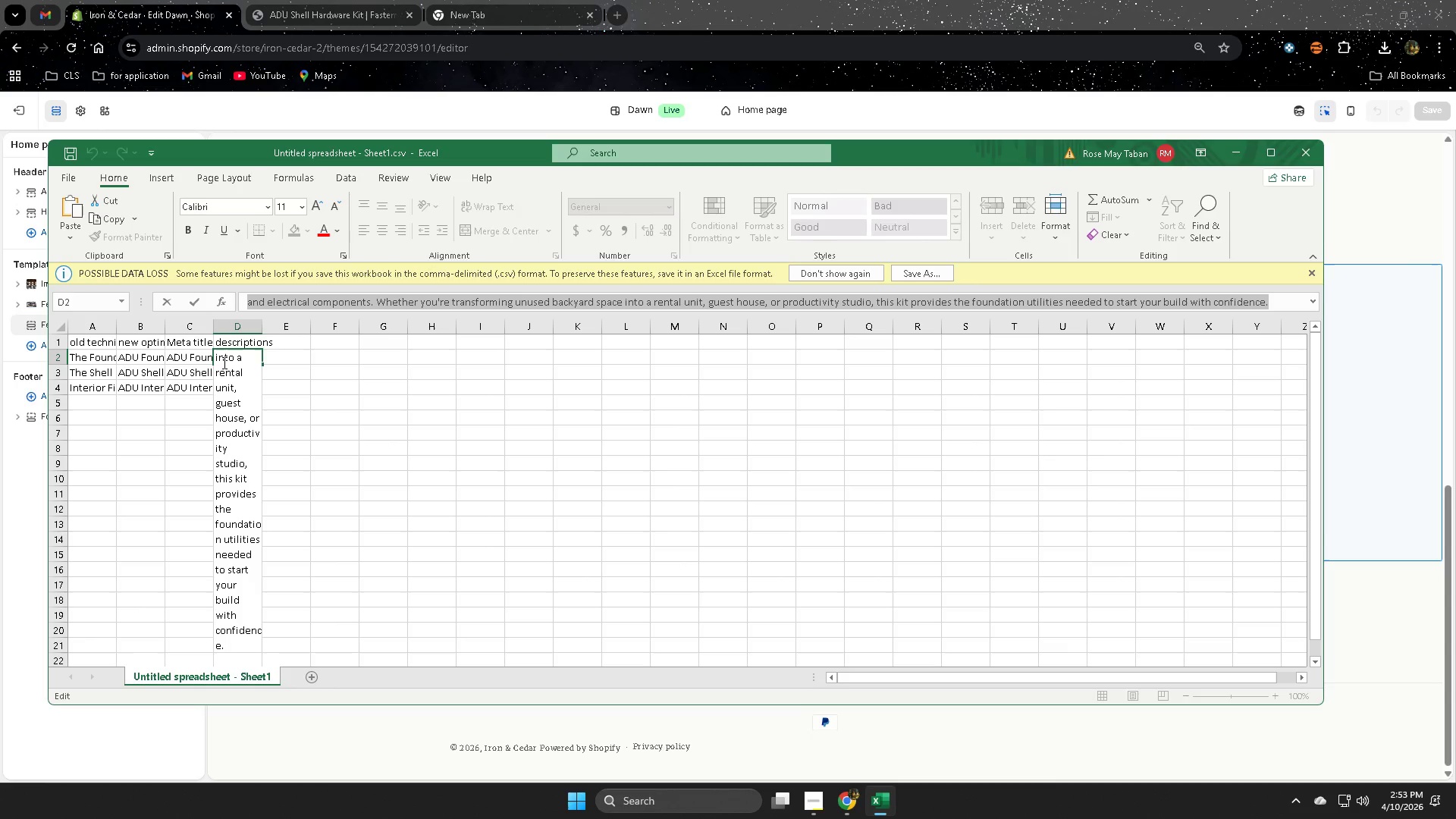 
left_click([223, 360])
 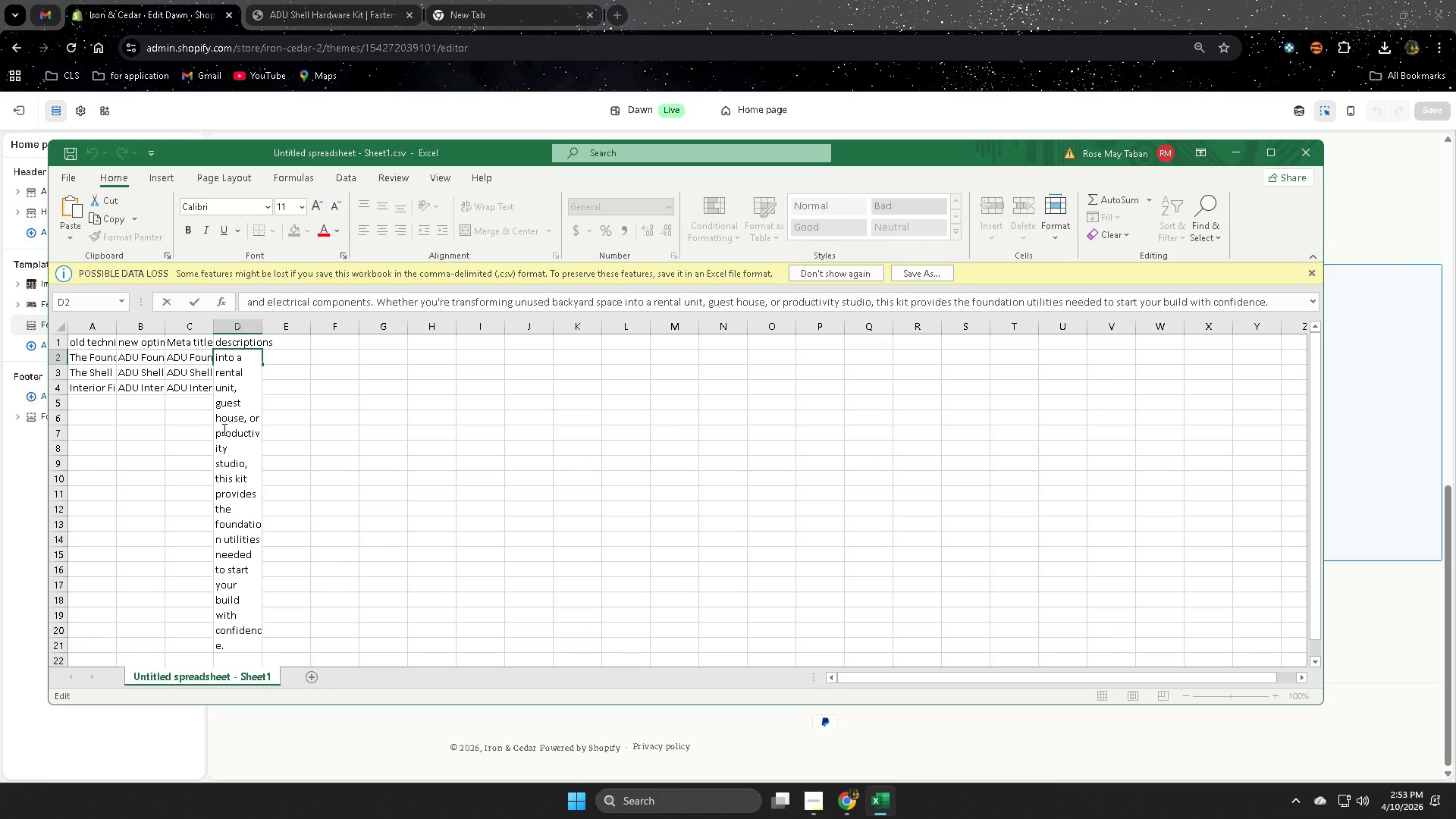 
key(Control+A)
 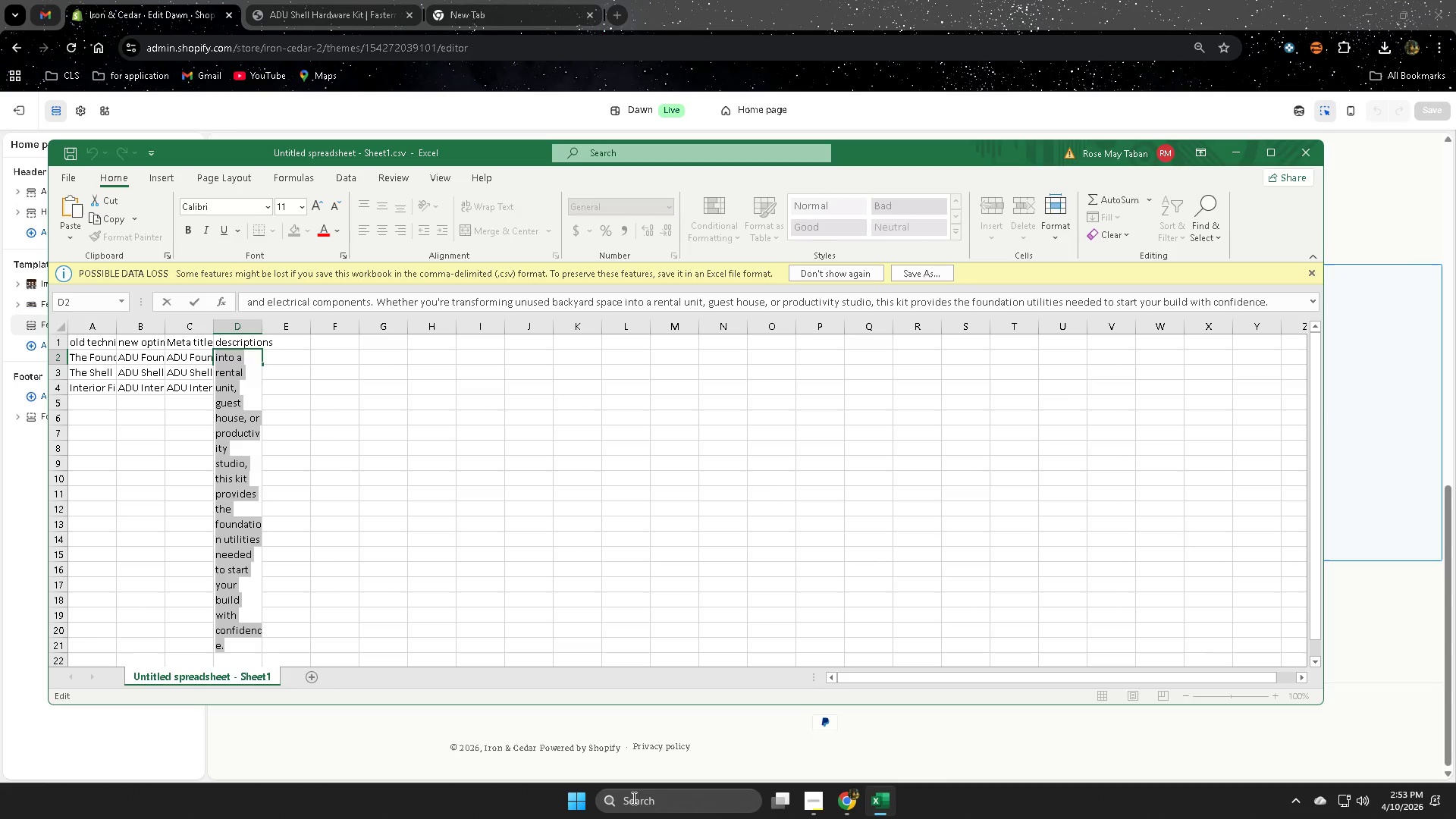 
left_click([642, 807])
 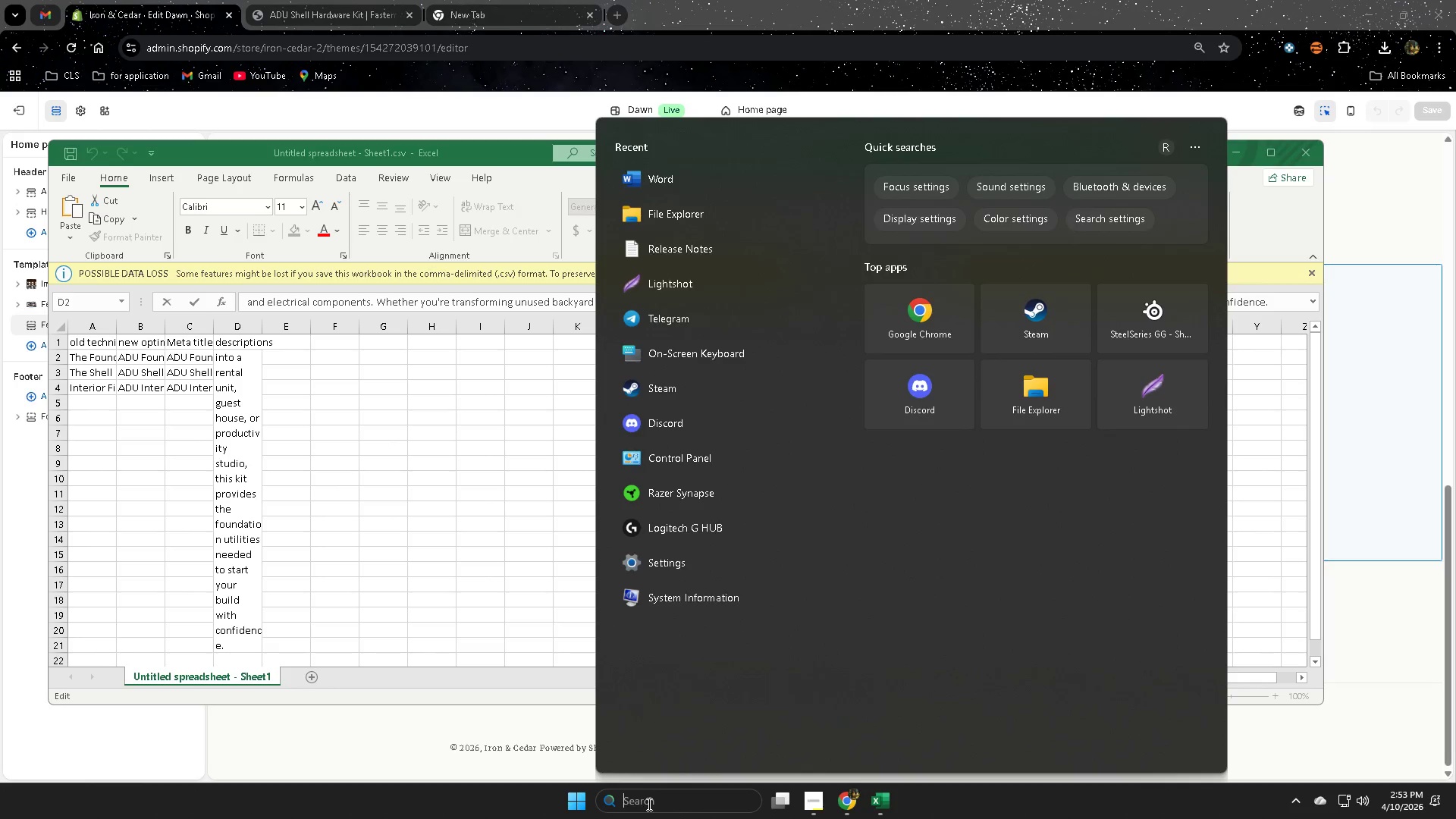 
type(wo)
 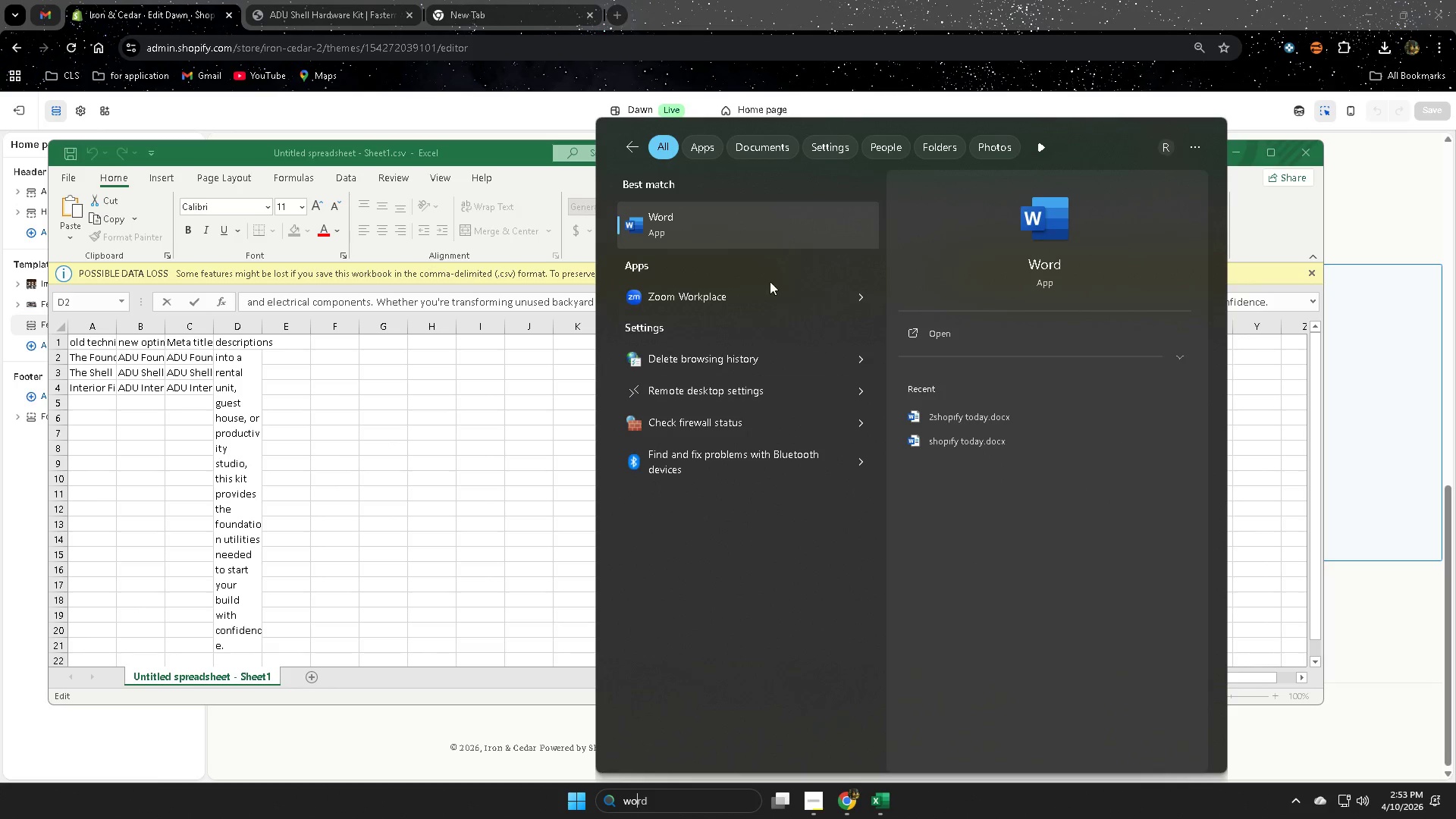 
left_click([758, 224])
 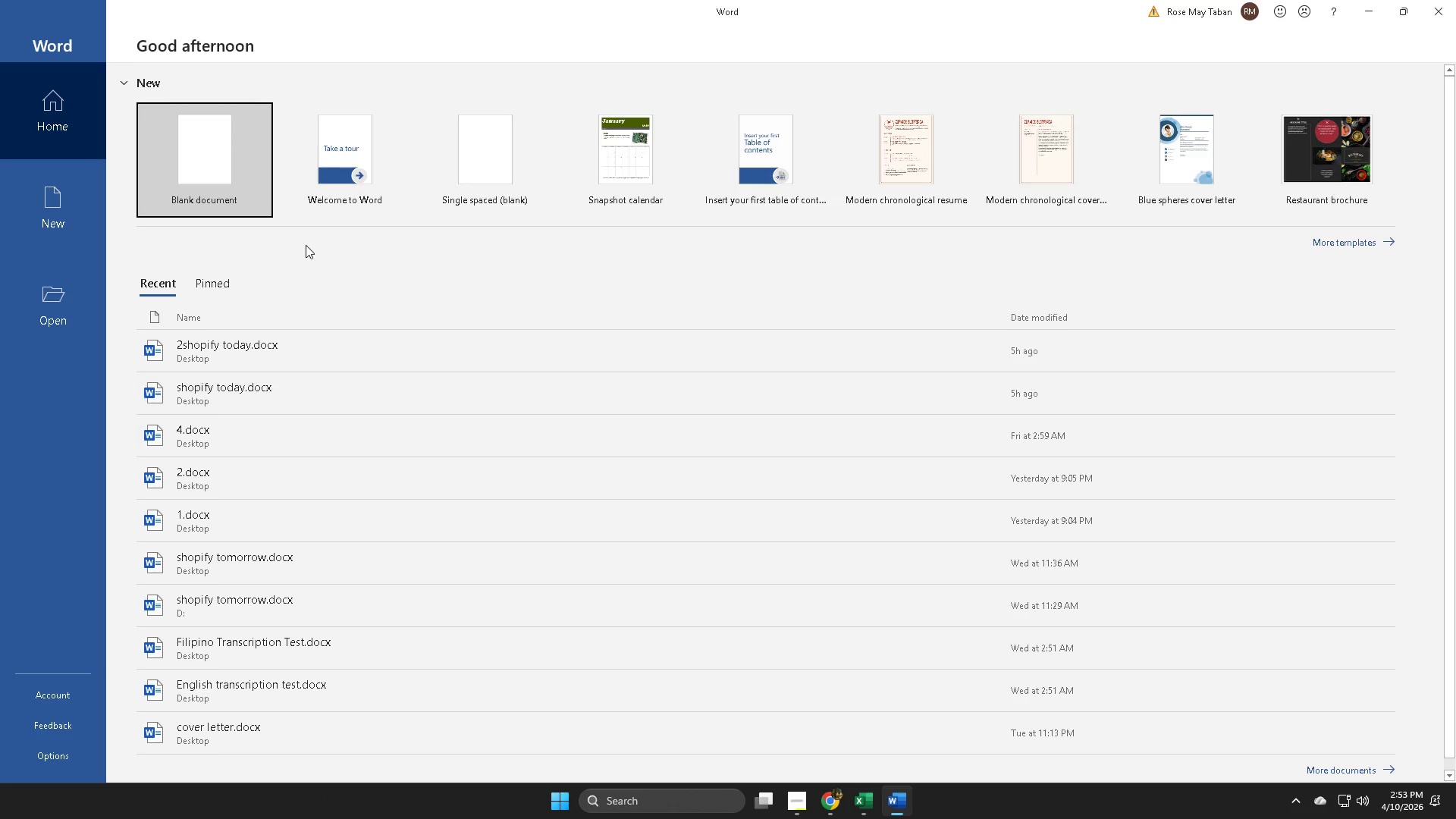 
left_click([211, 162])
 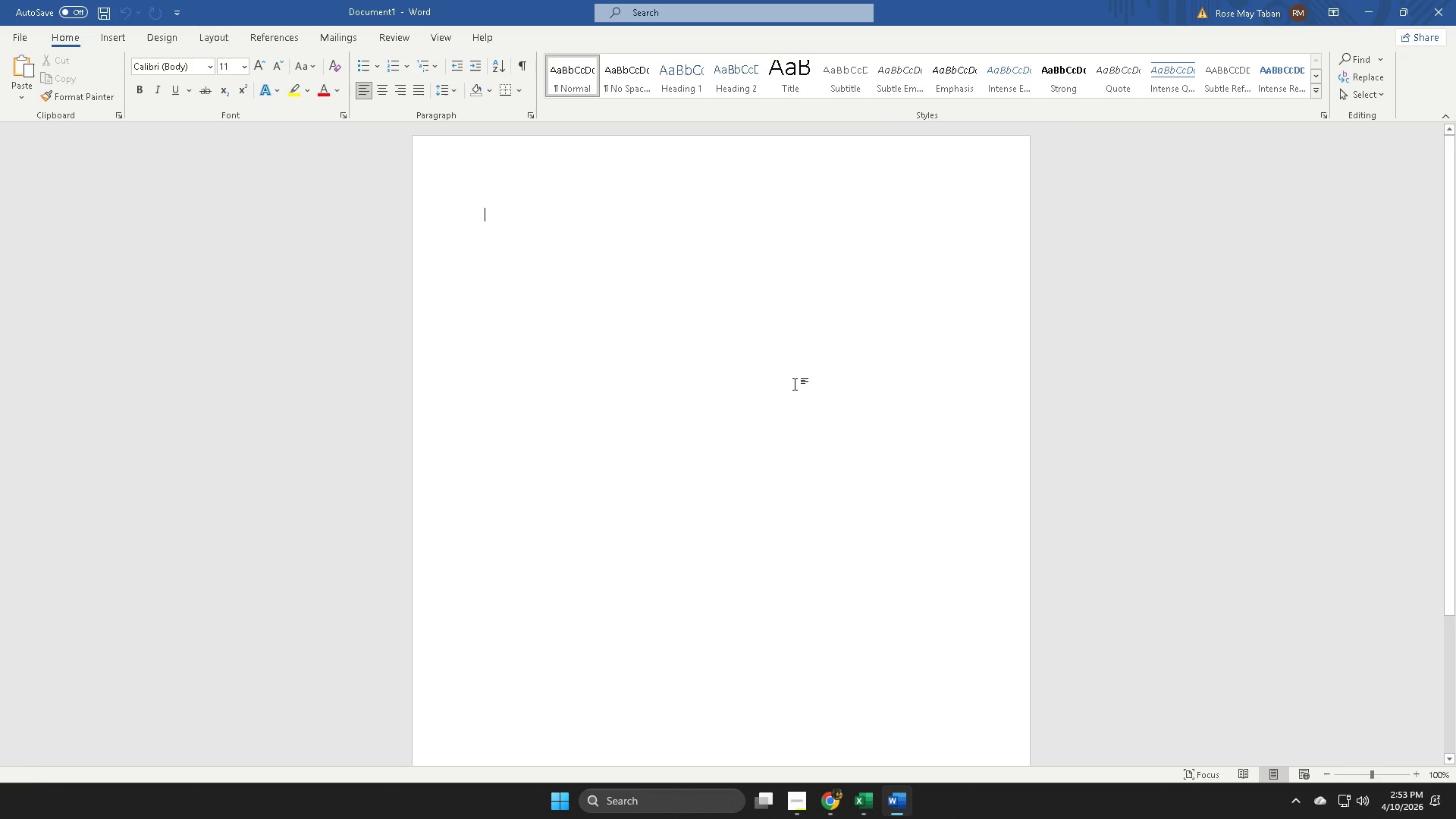 
key(Control+V)
 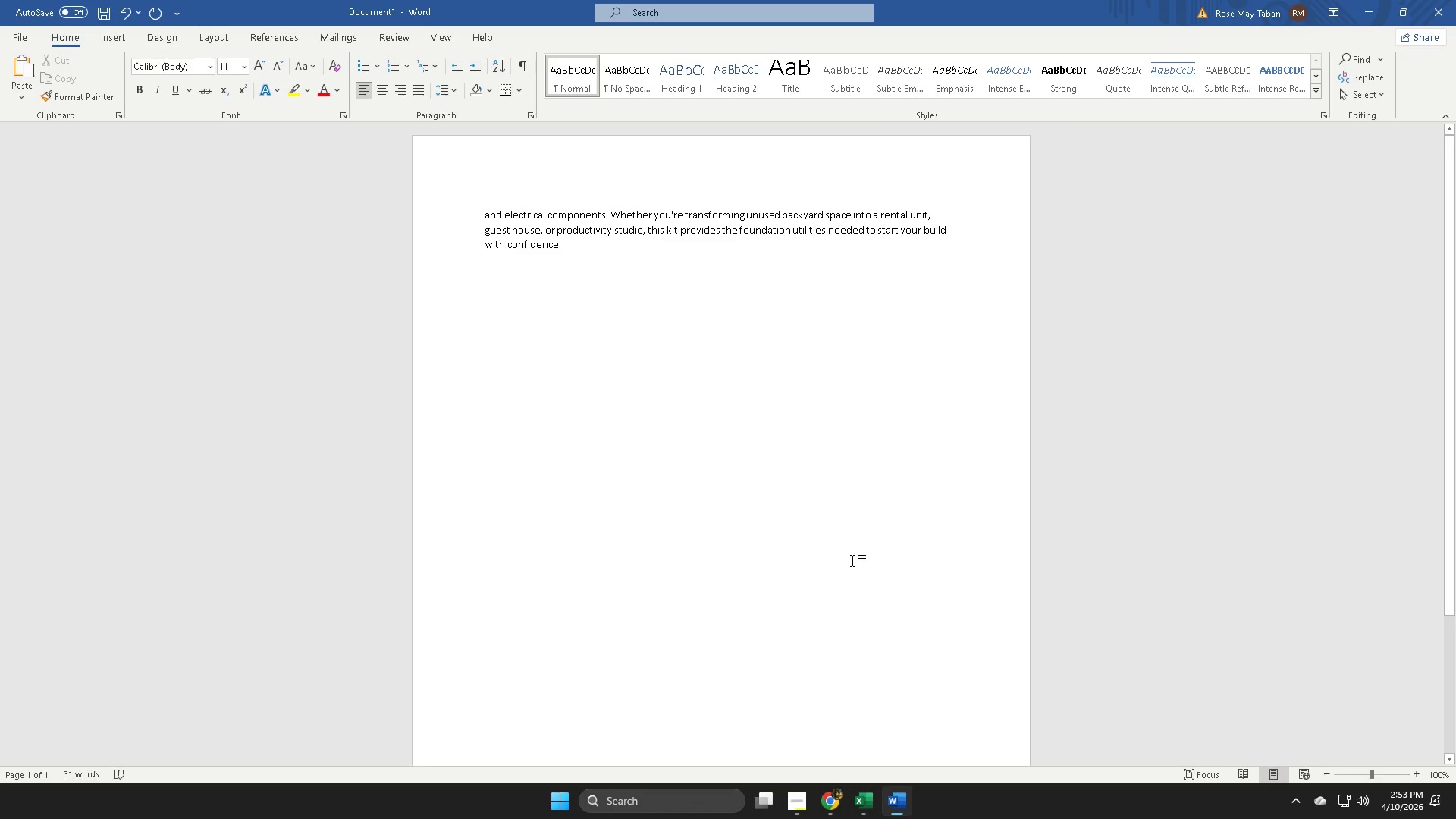 
scroll: coordinate [852, 560], scroll_direction: up, amount: 3.0
 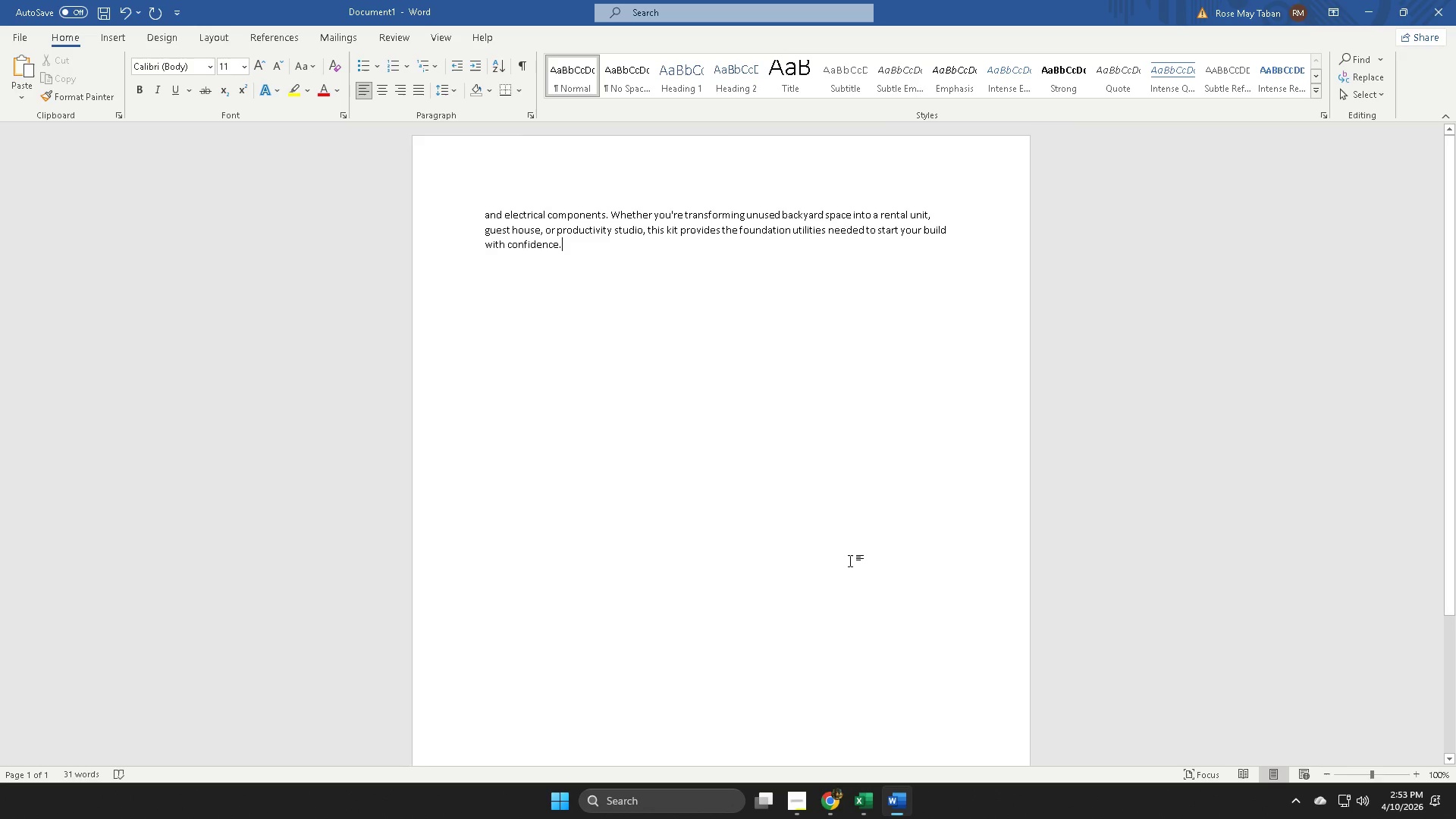 
scroll: coordinate [848, 560], scroll_direction: none, amount: 0.0
 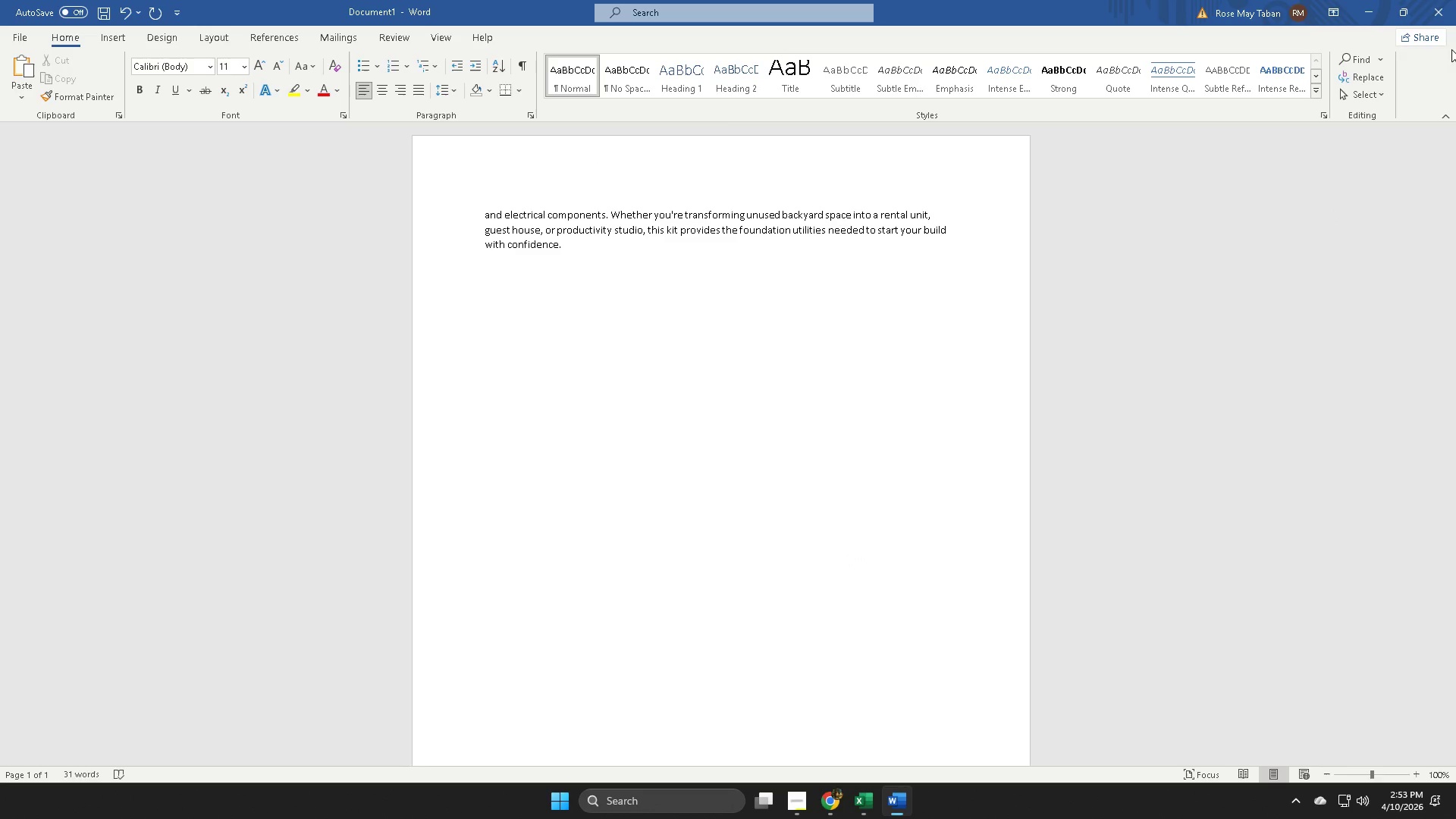 
left_click([1455, 12])
 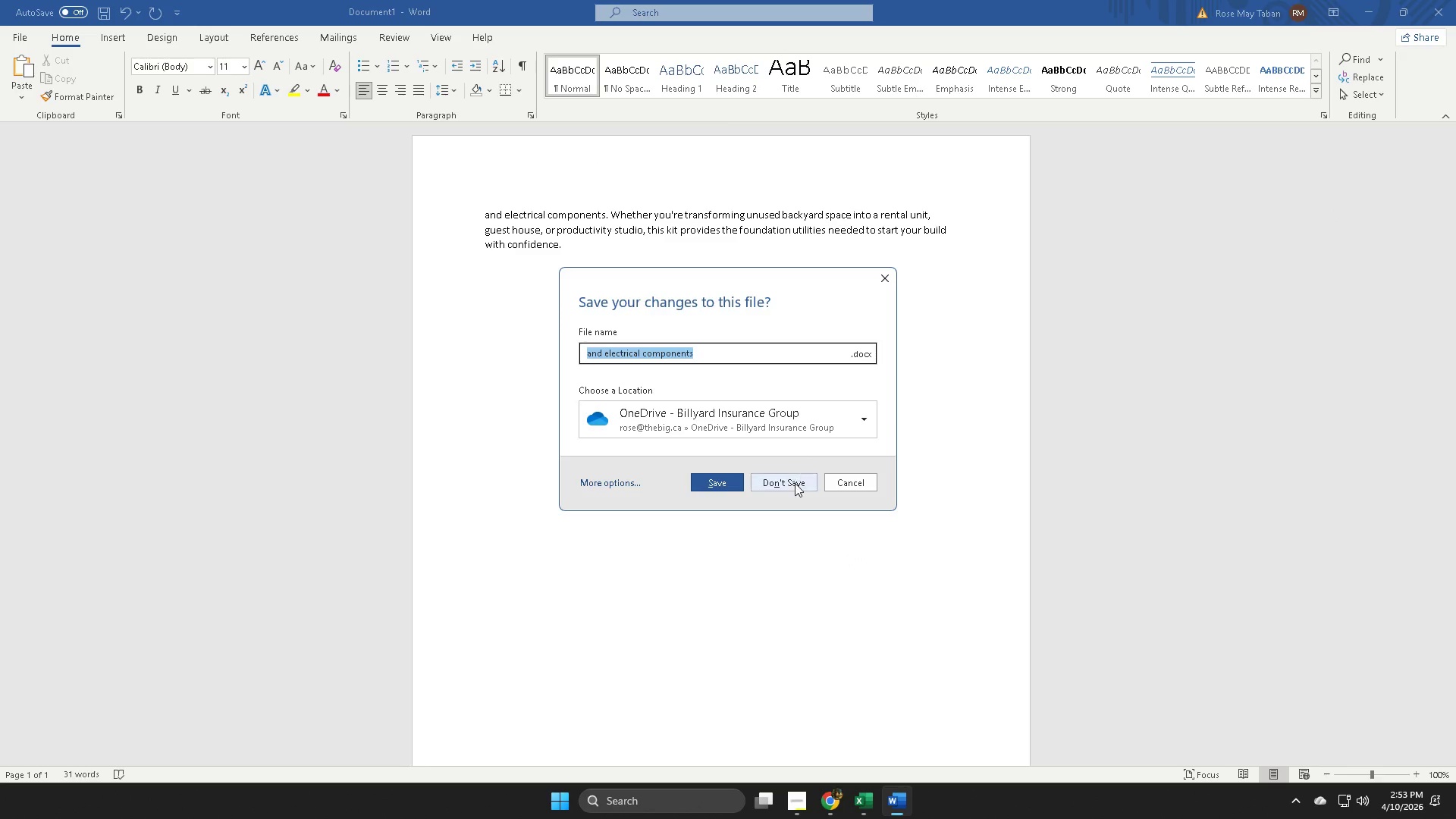 
left_click([795, 485])
 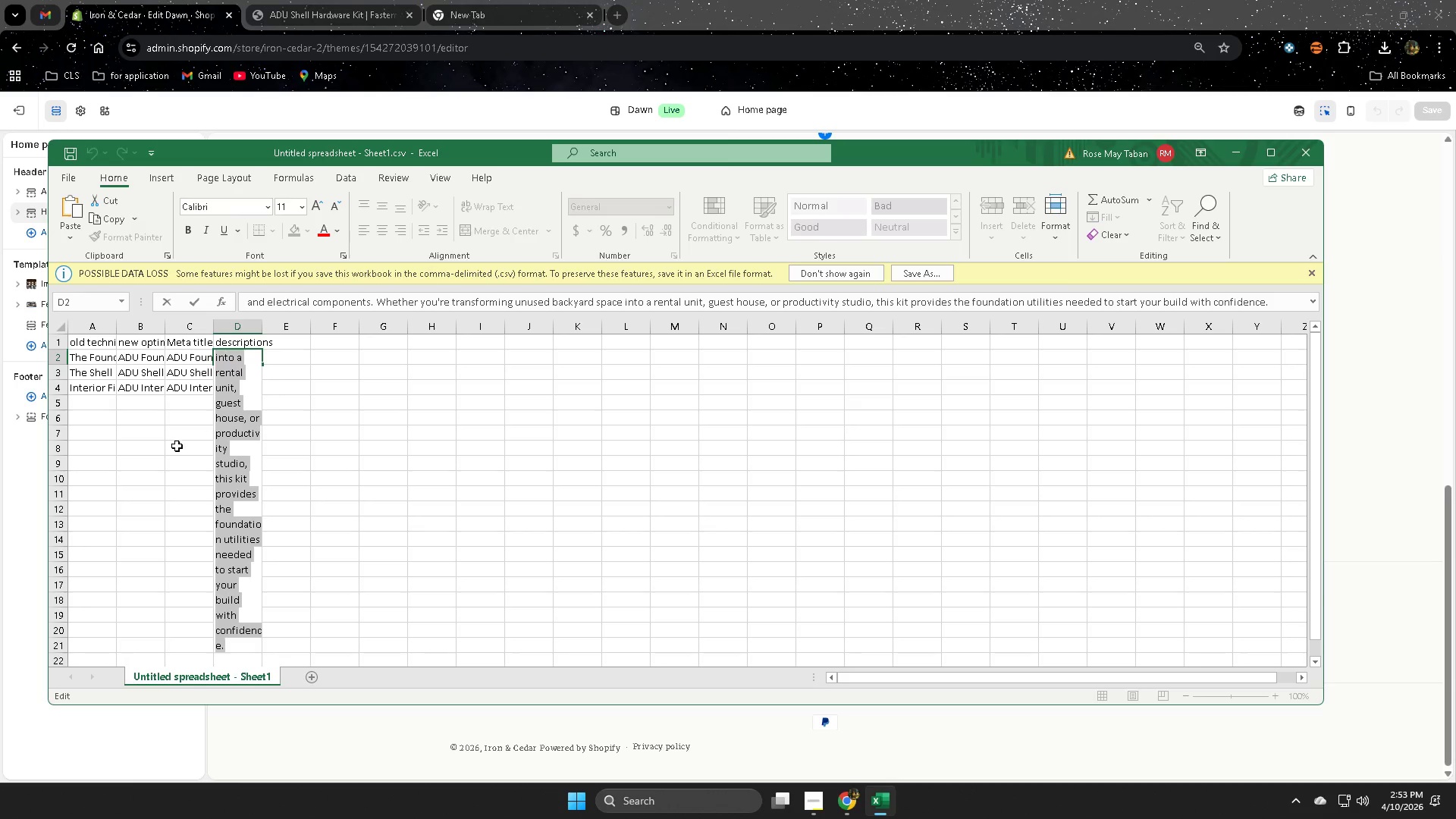 
left_click([110, 442])
 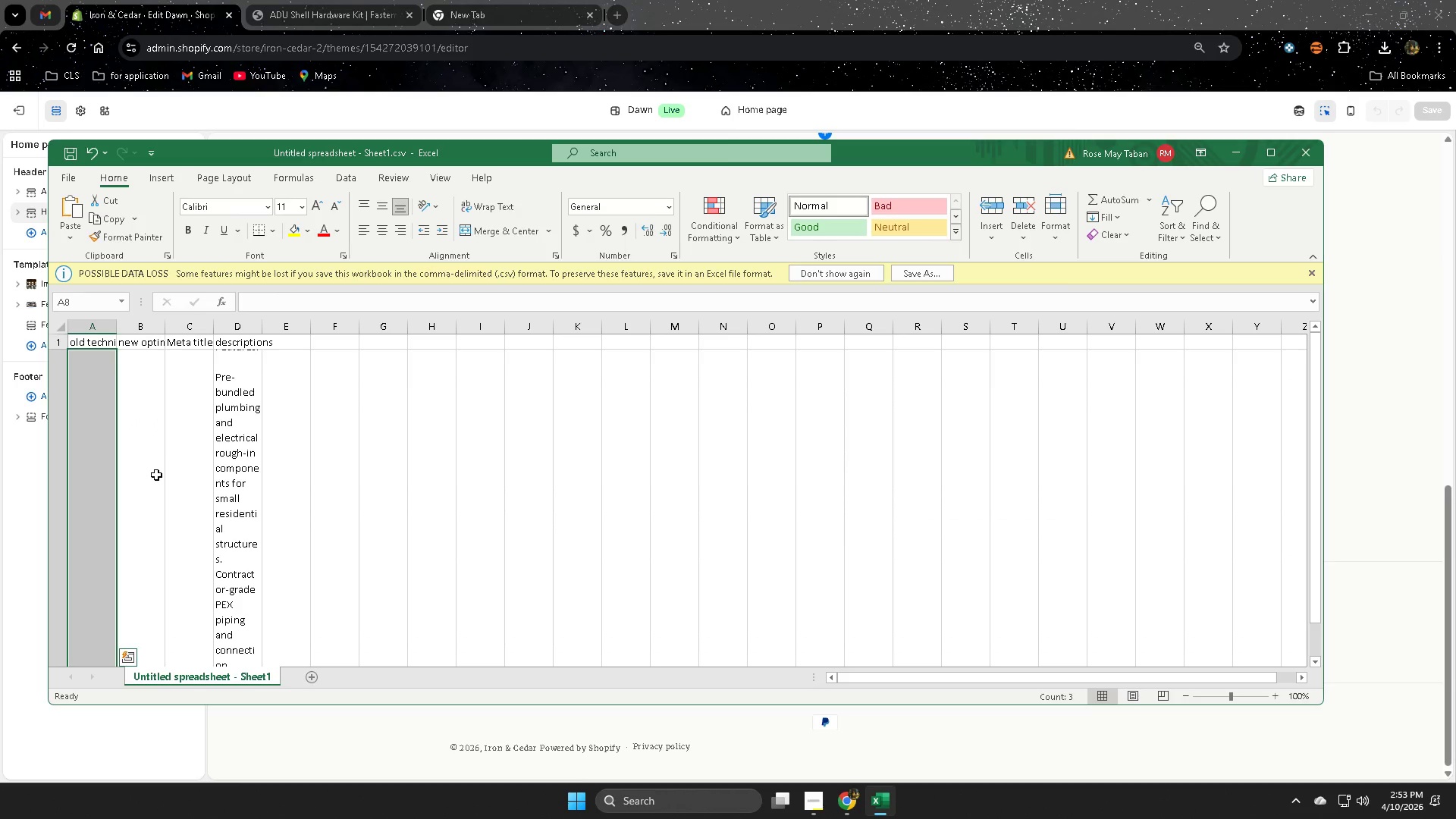 
scroll: coordinate [182, 483], scroll_direction: up, amount: 2.0
 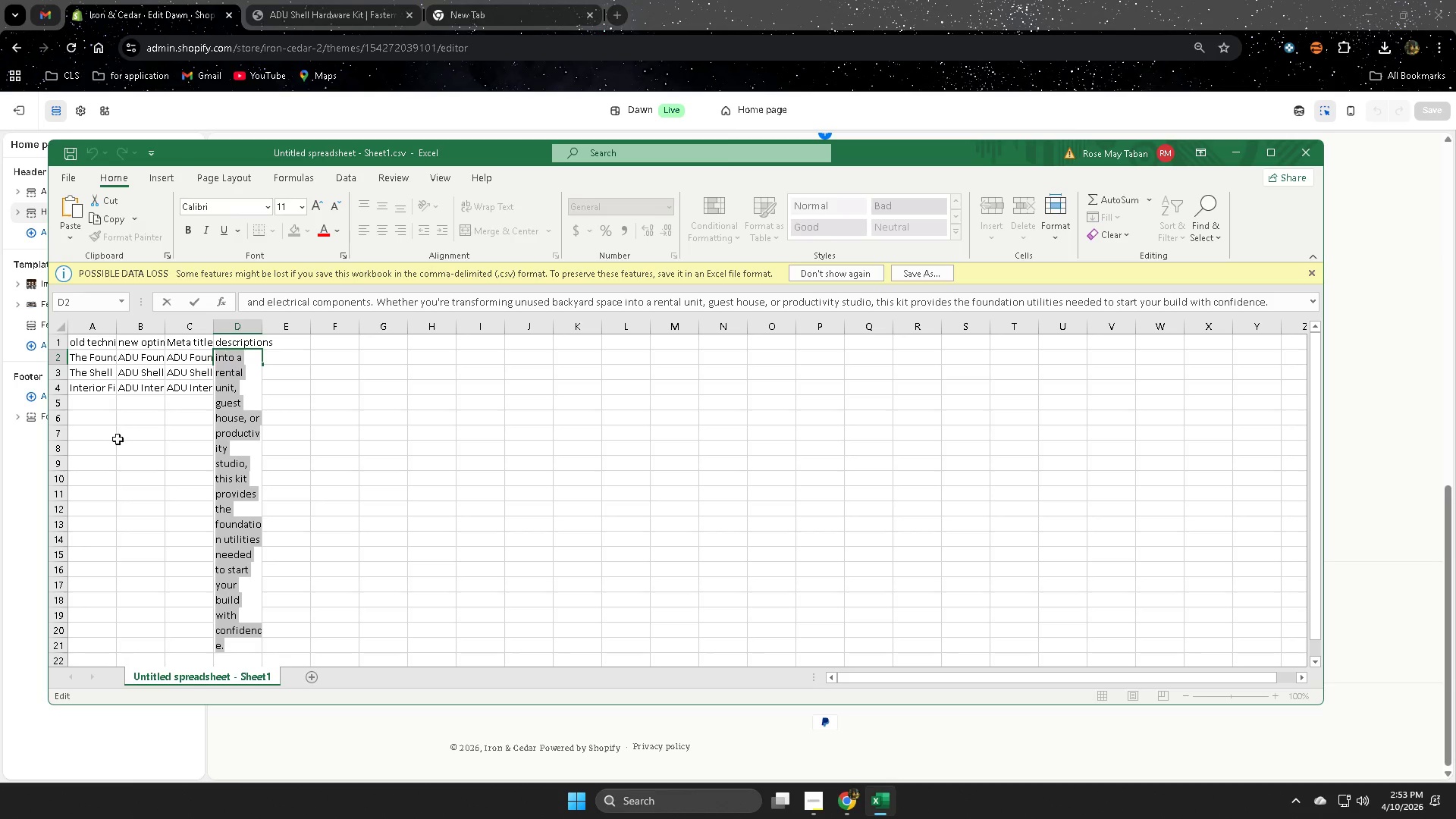 
scroll: coordinate [206, 475], scroll_direction: down, amount: 1.0
 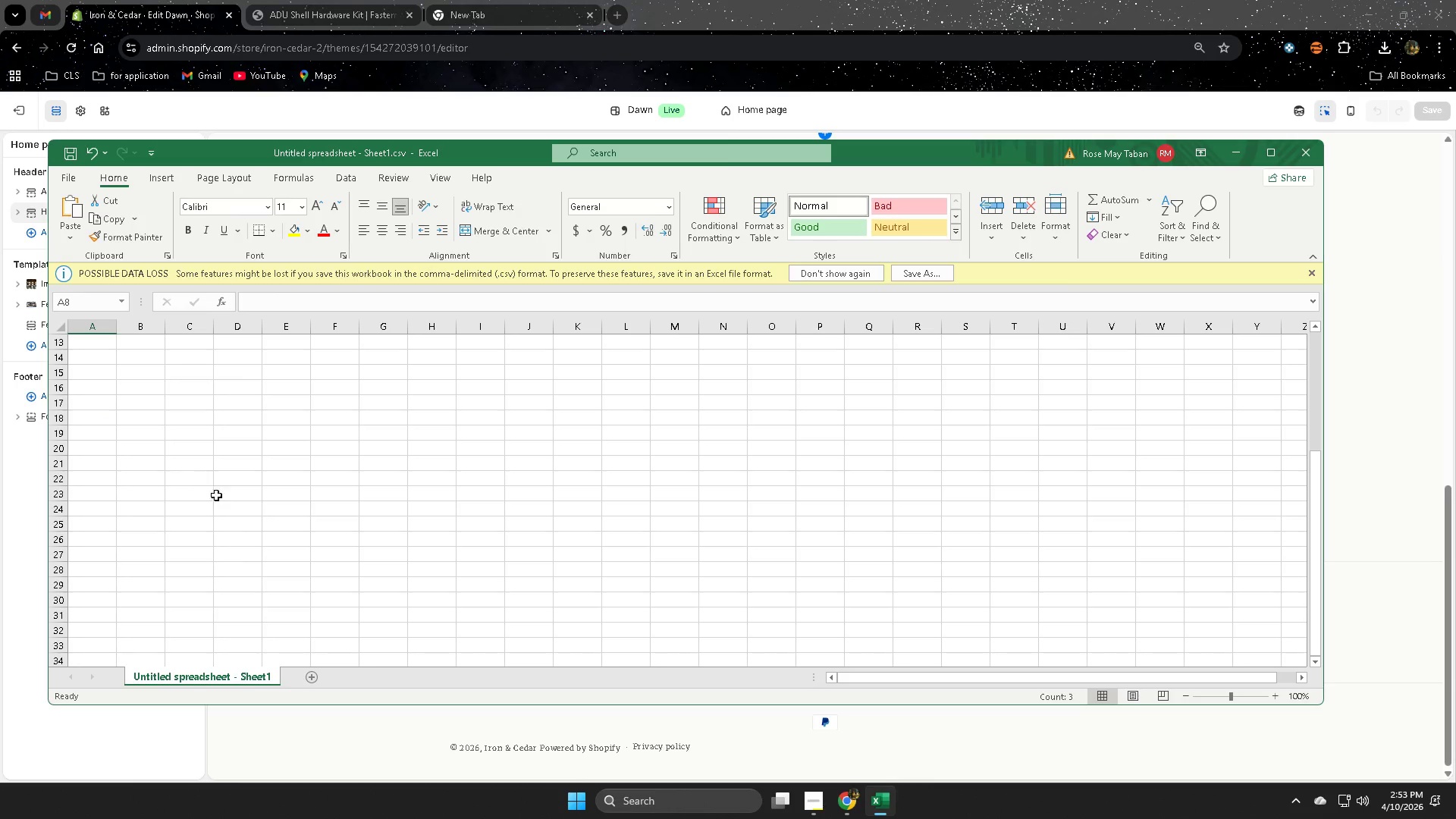 
key(Control+Z)
 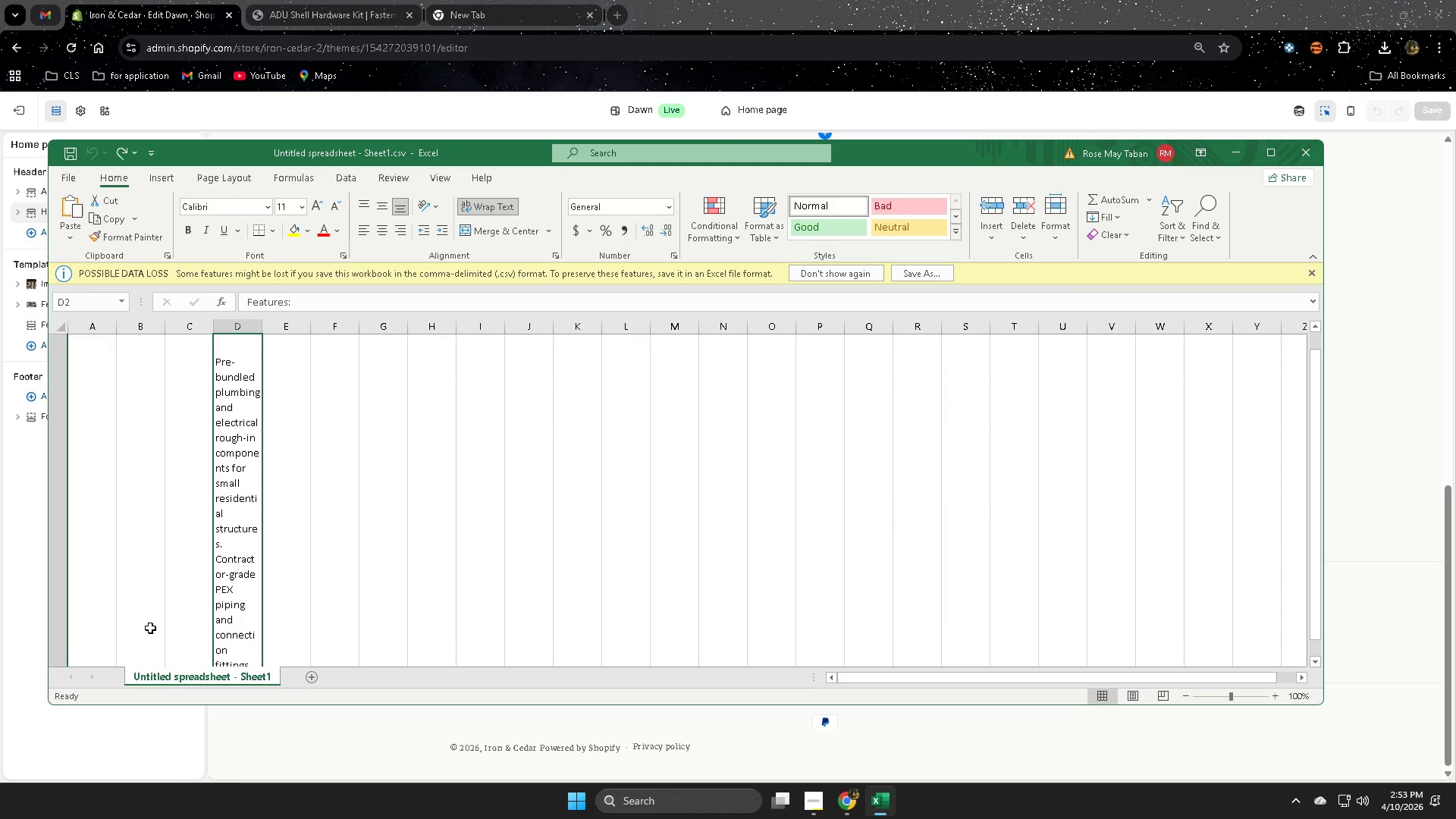 
key(Control+Z)
 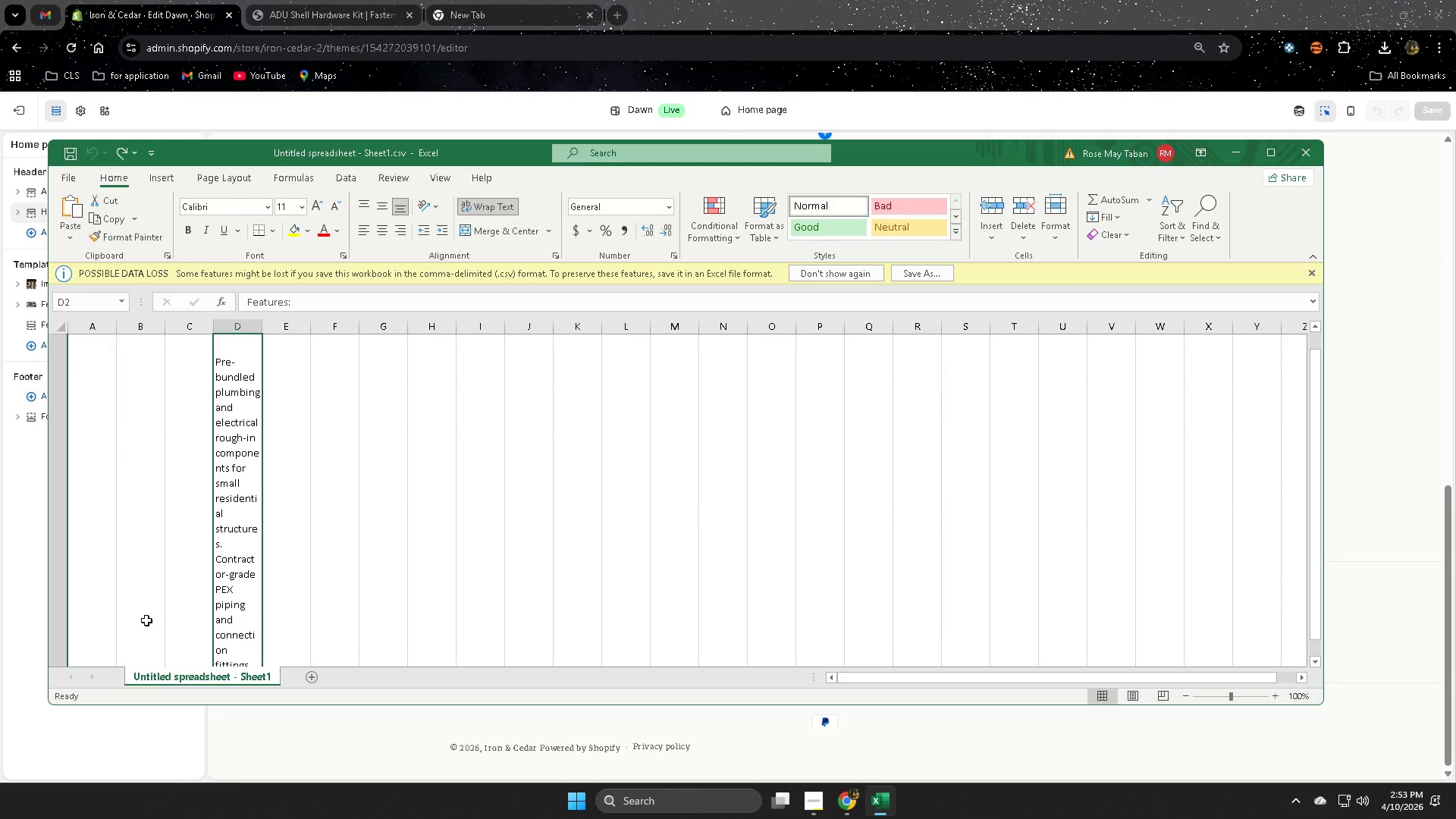 
key(Control+Z)
 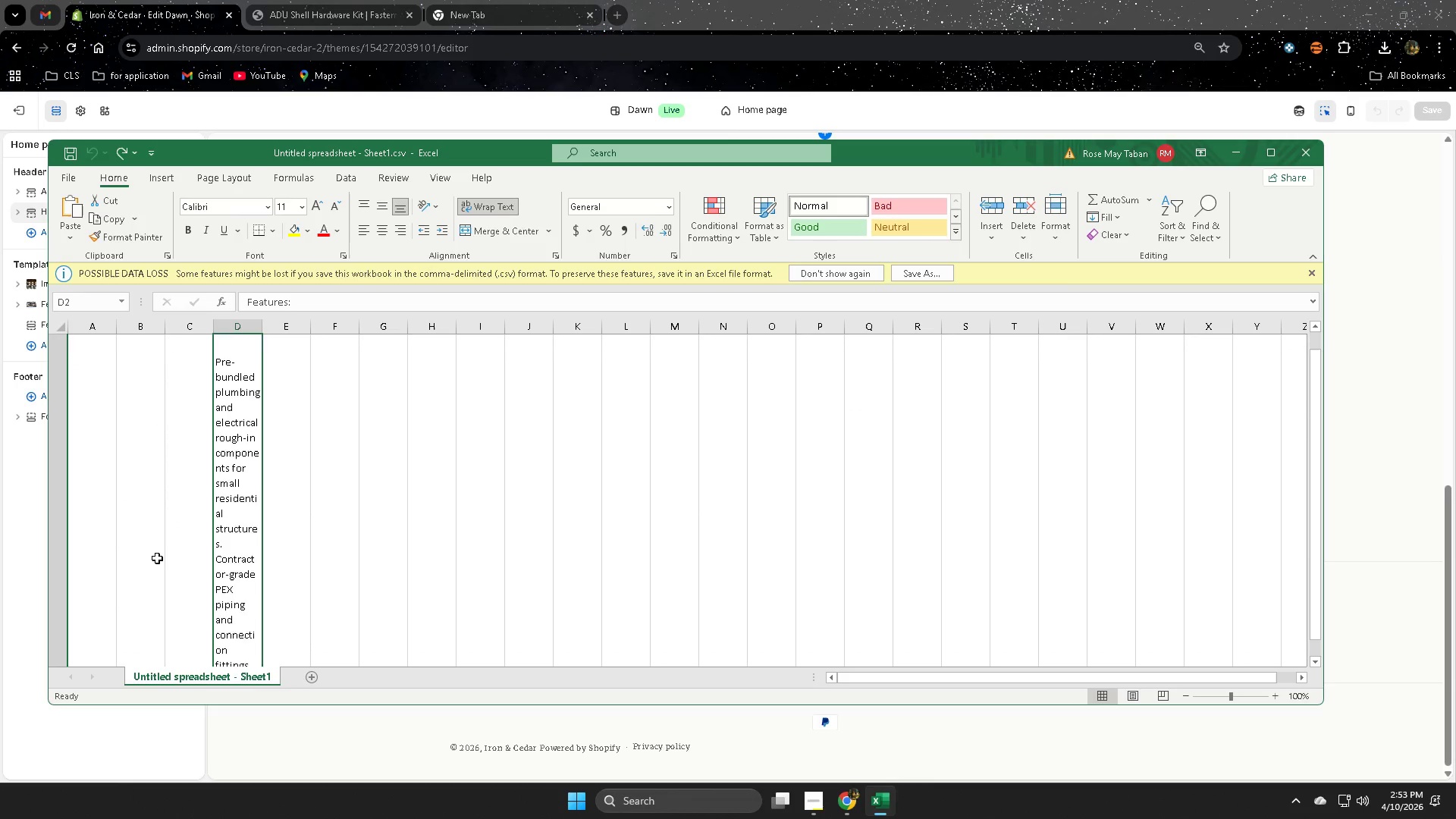 
scroll: coordinate [158, 556], scroll_direction: up, amount: 8.0
 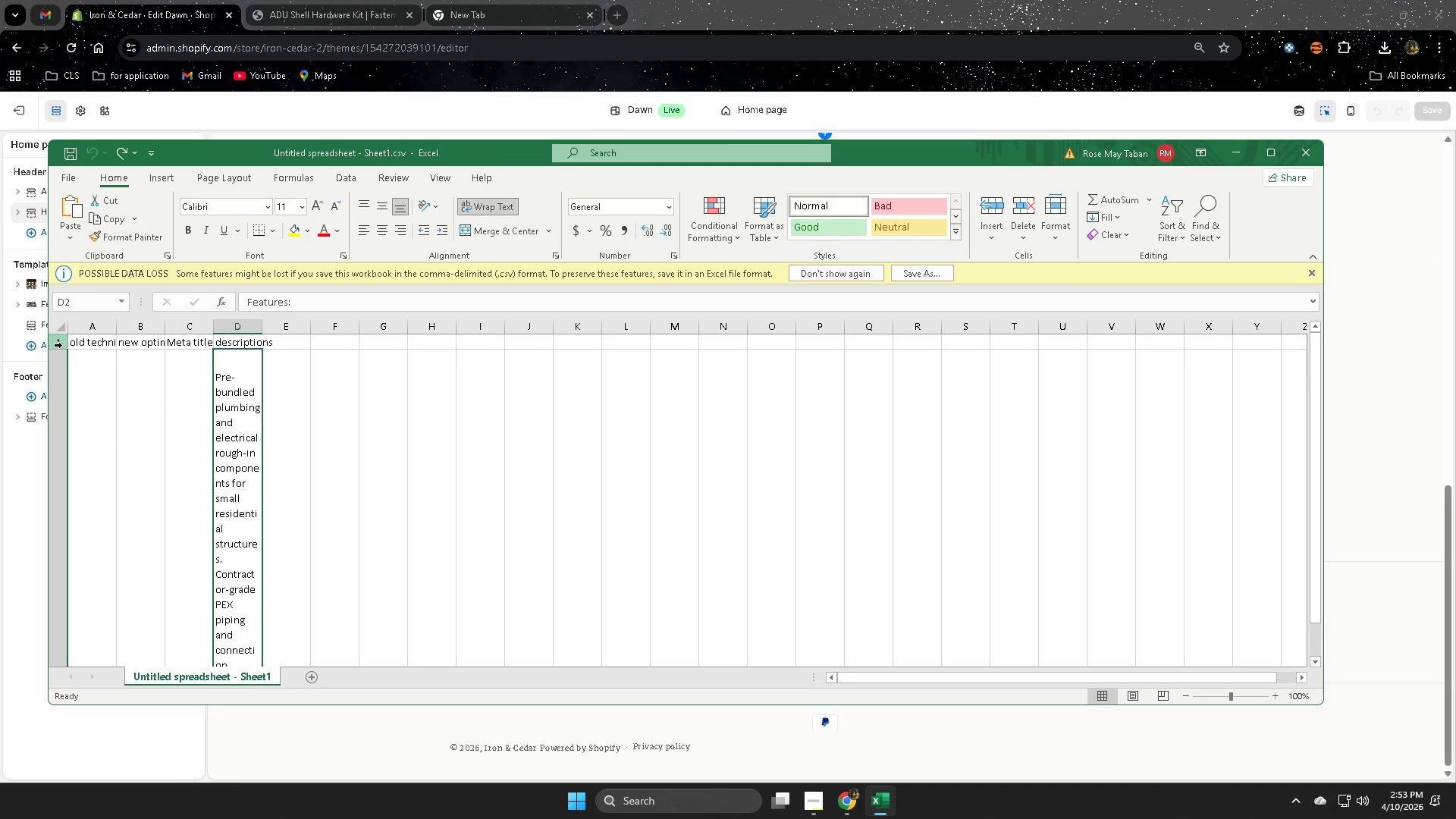 
left_click([101, 341])
 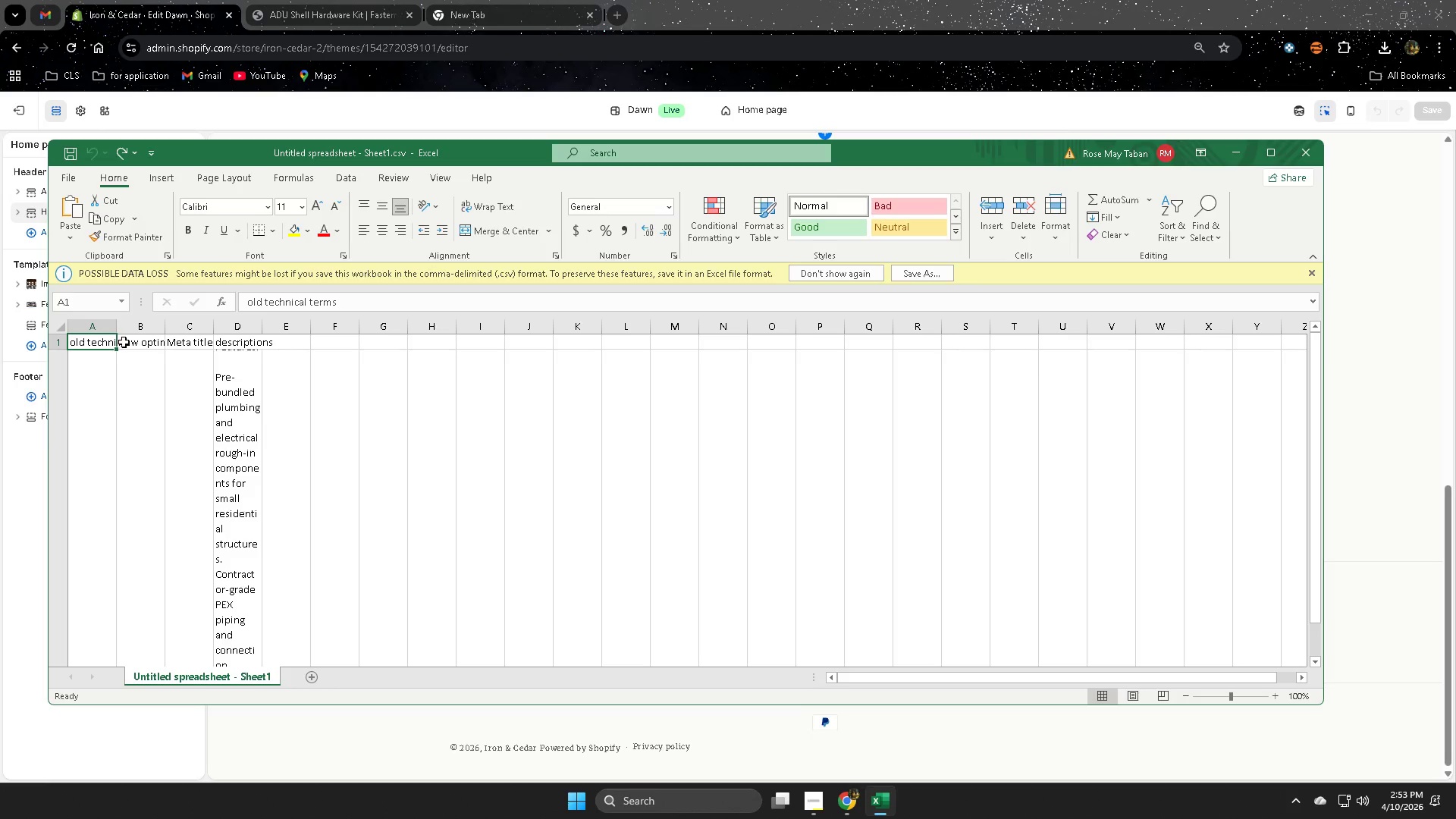 
left_click([124, 342])
 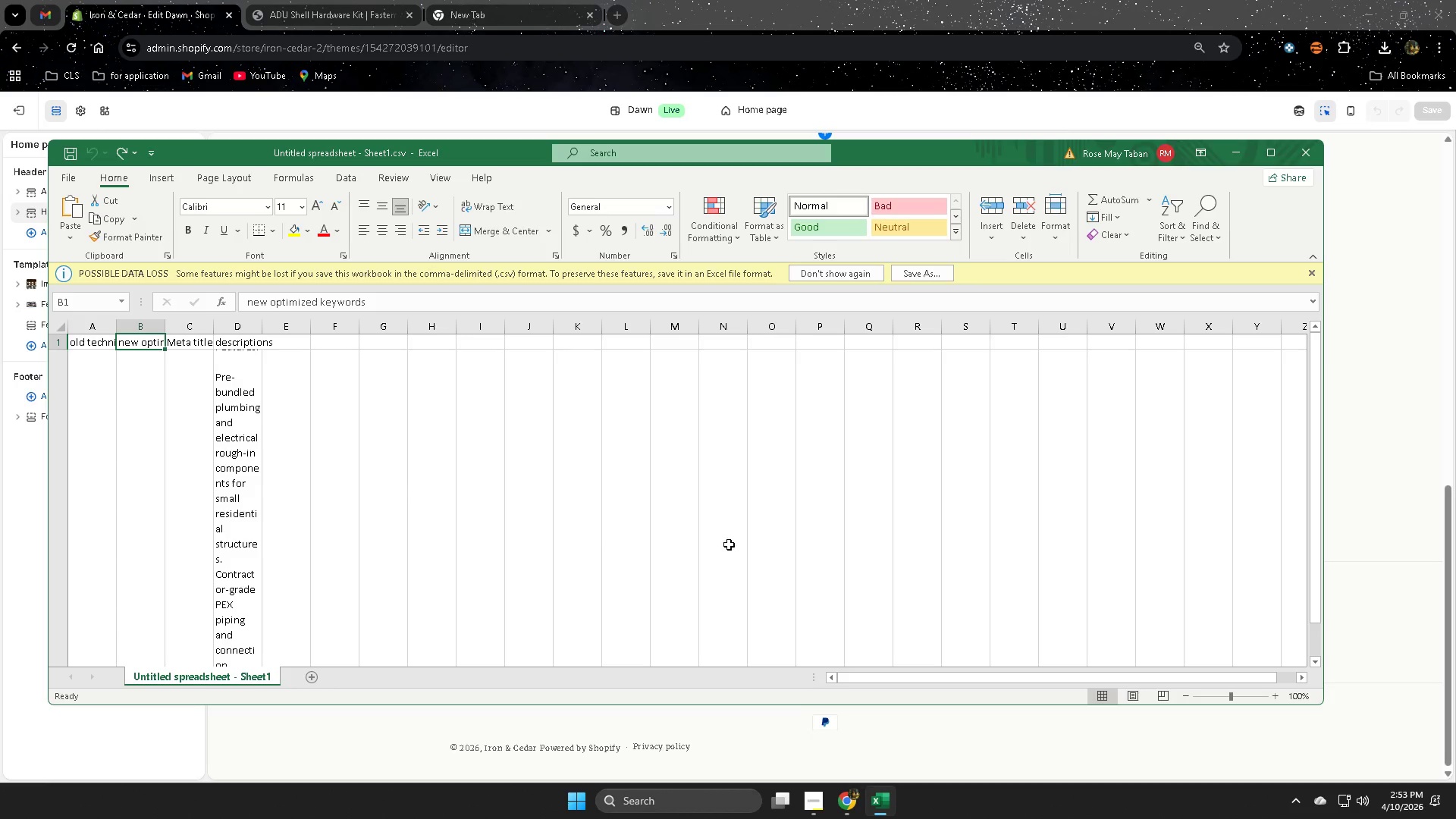 
scroll: coordinate [811, 517], scroll_direction: up, amount: 4.0
 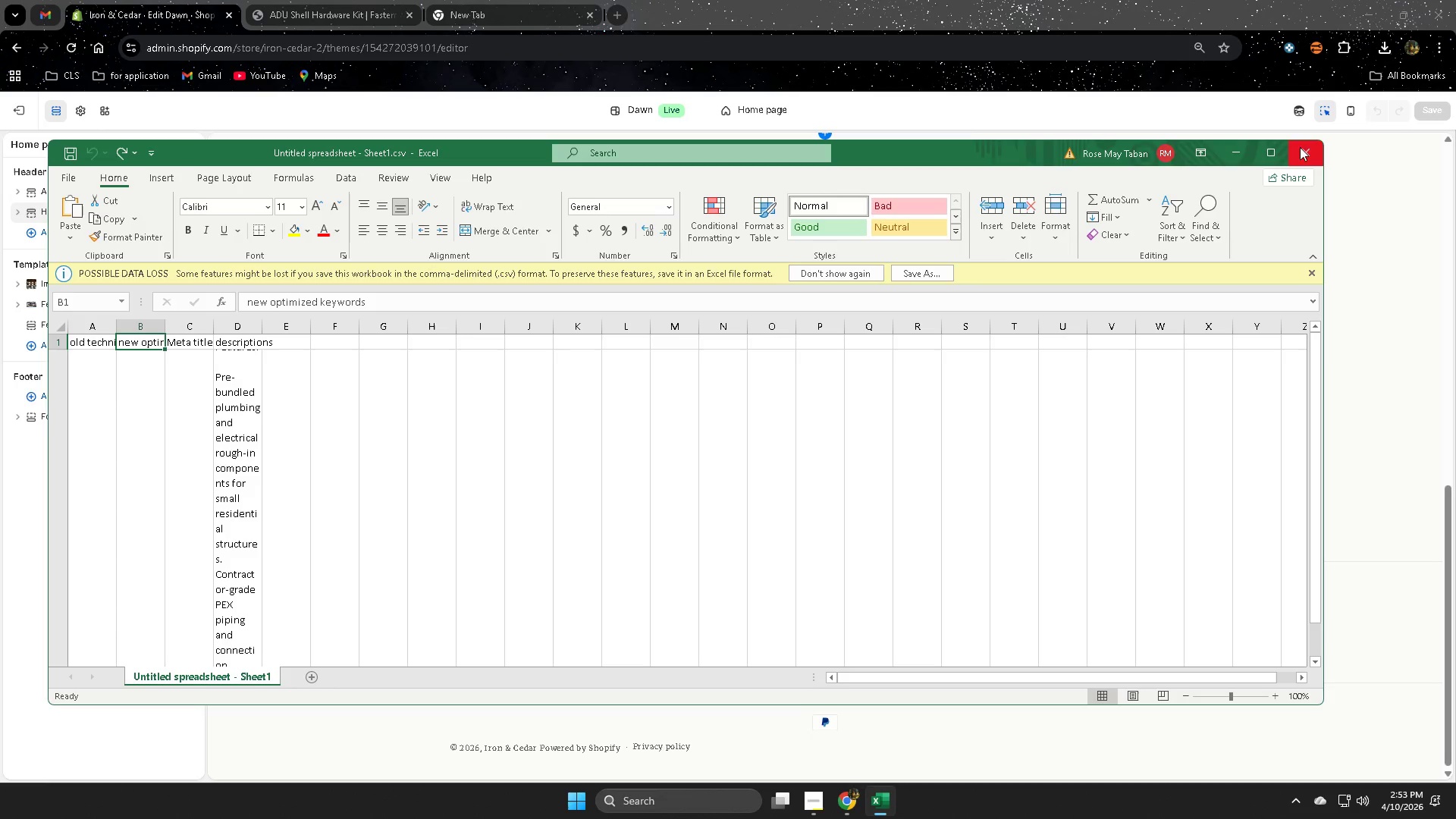 
left_click([1310, 145])
 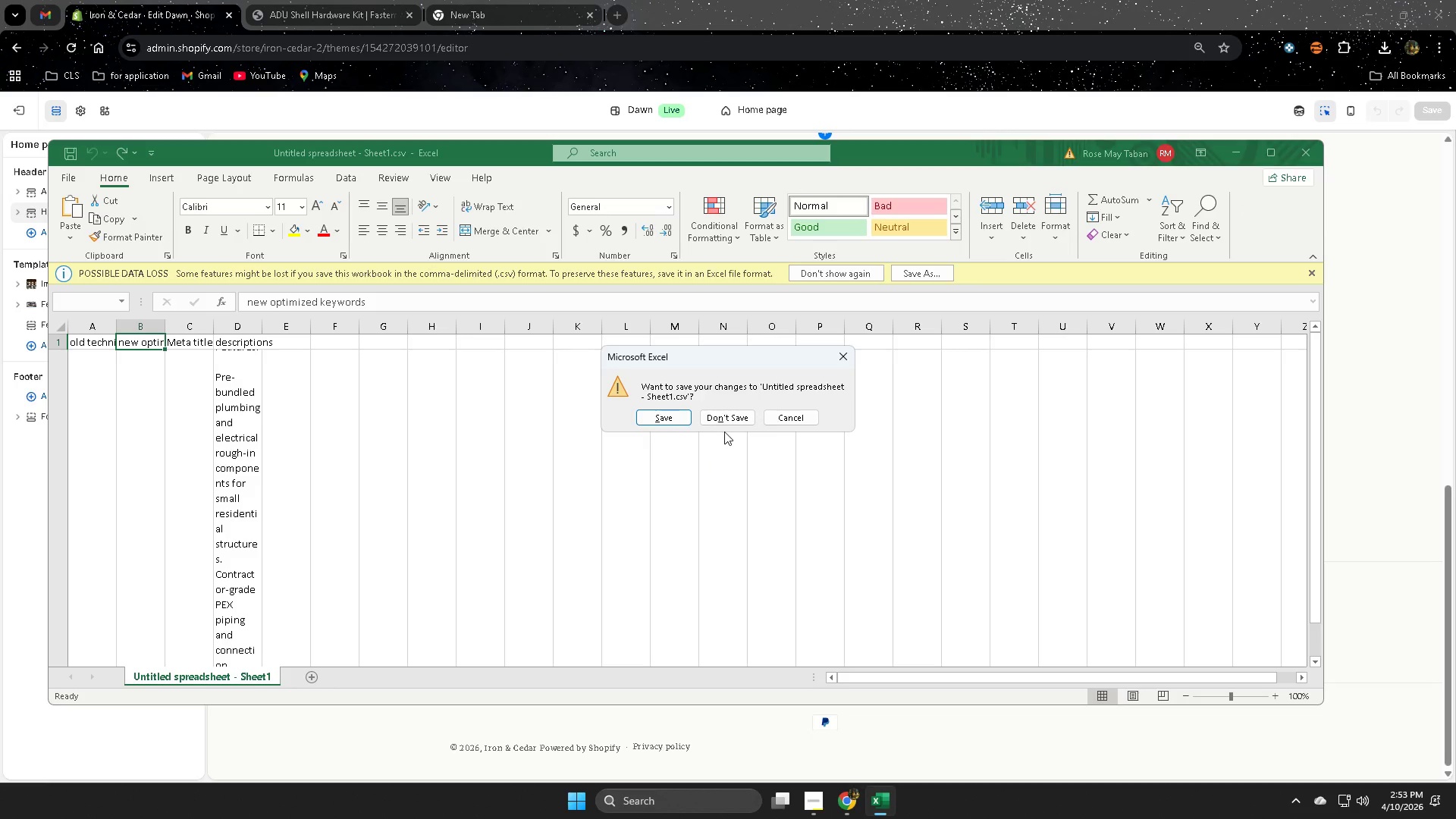 
left_click([726, 421])
 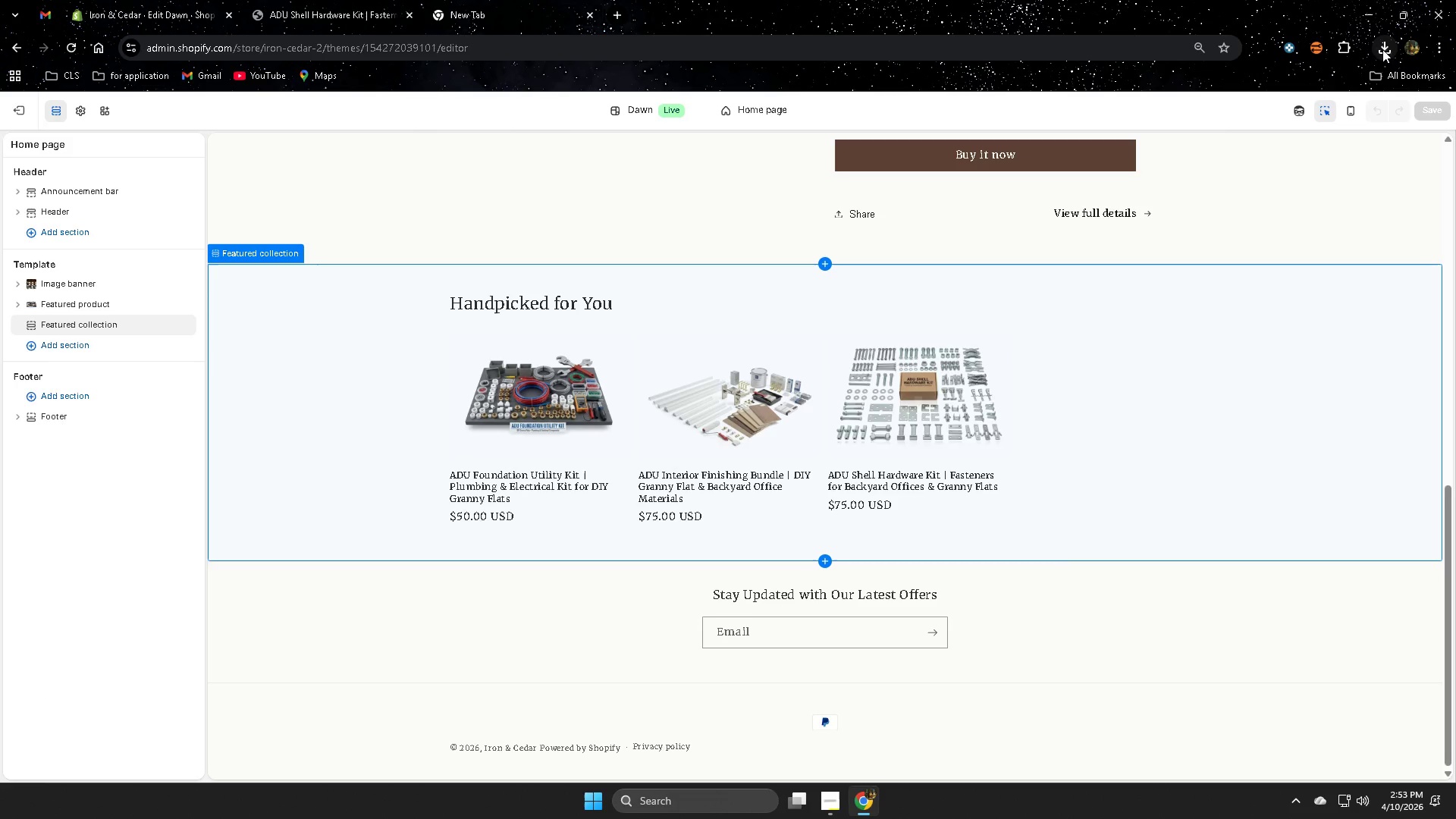 
left_click([1382, 49])
 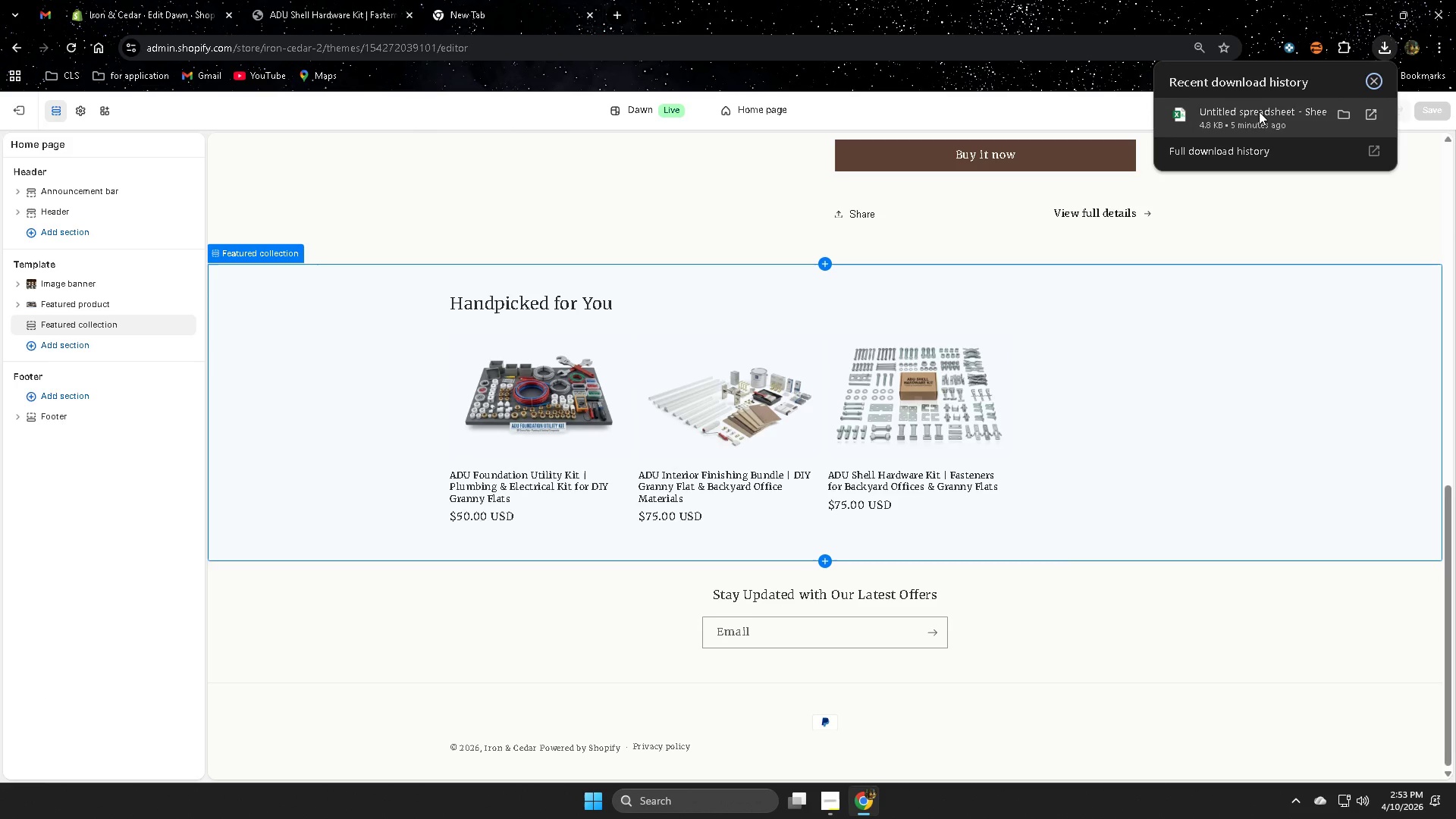 
right_click([1258, 111])
 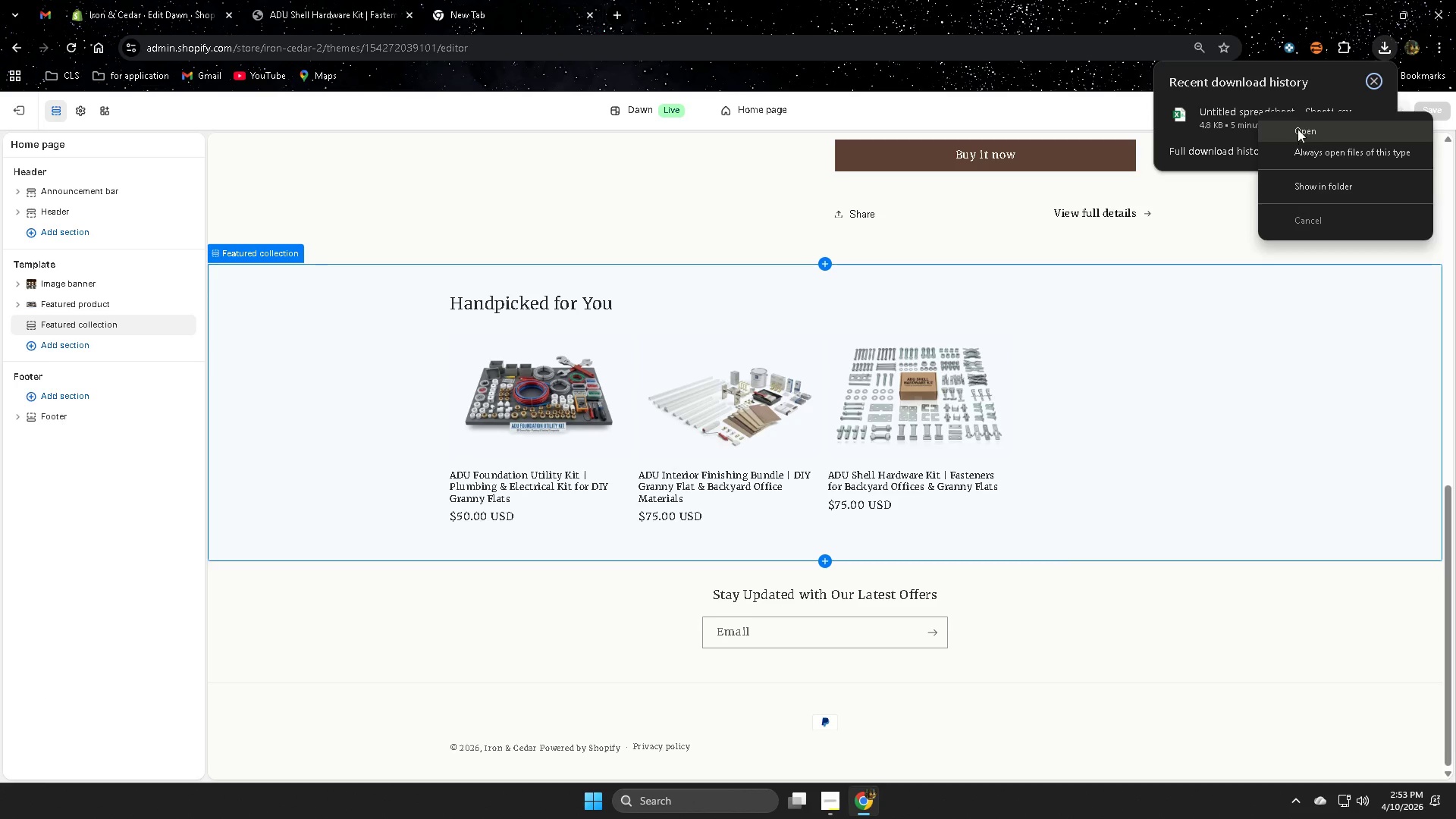 
left_click([1300, 127])
 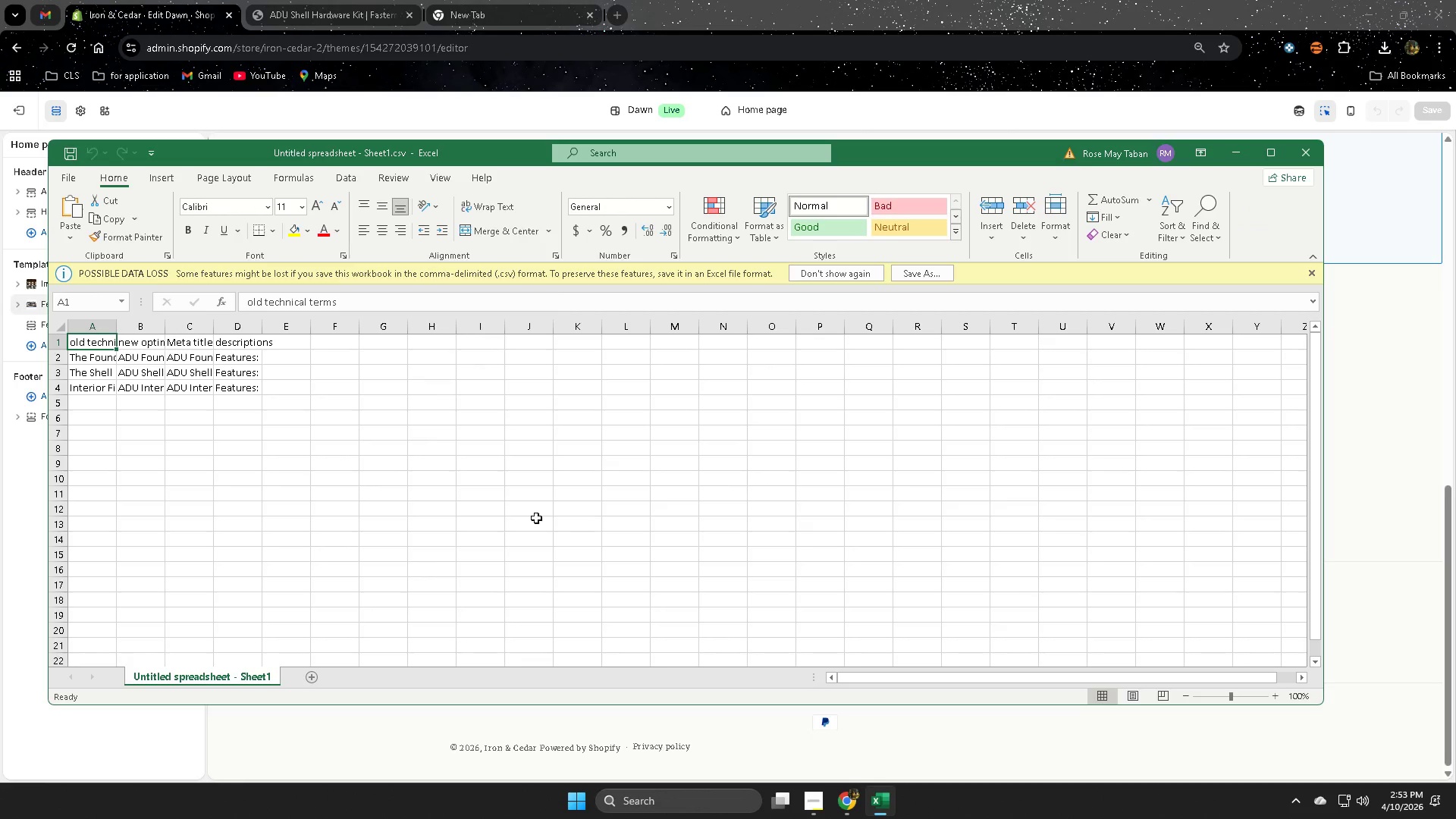 
scroll: coordinate [381, 488], scroll_direction: up, amount: 3.0
 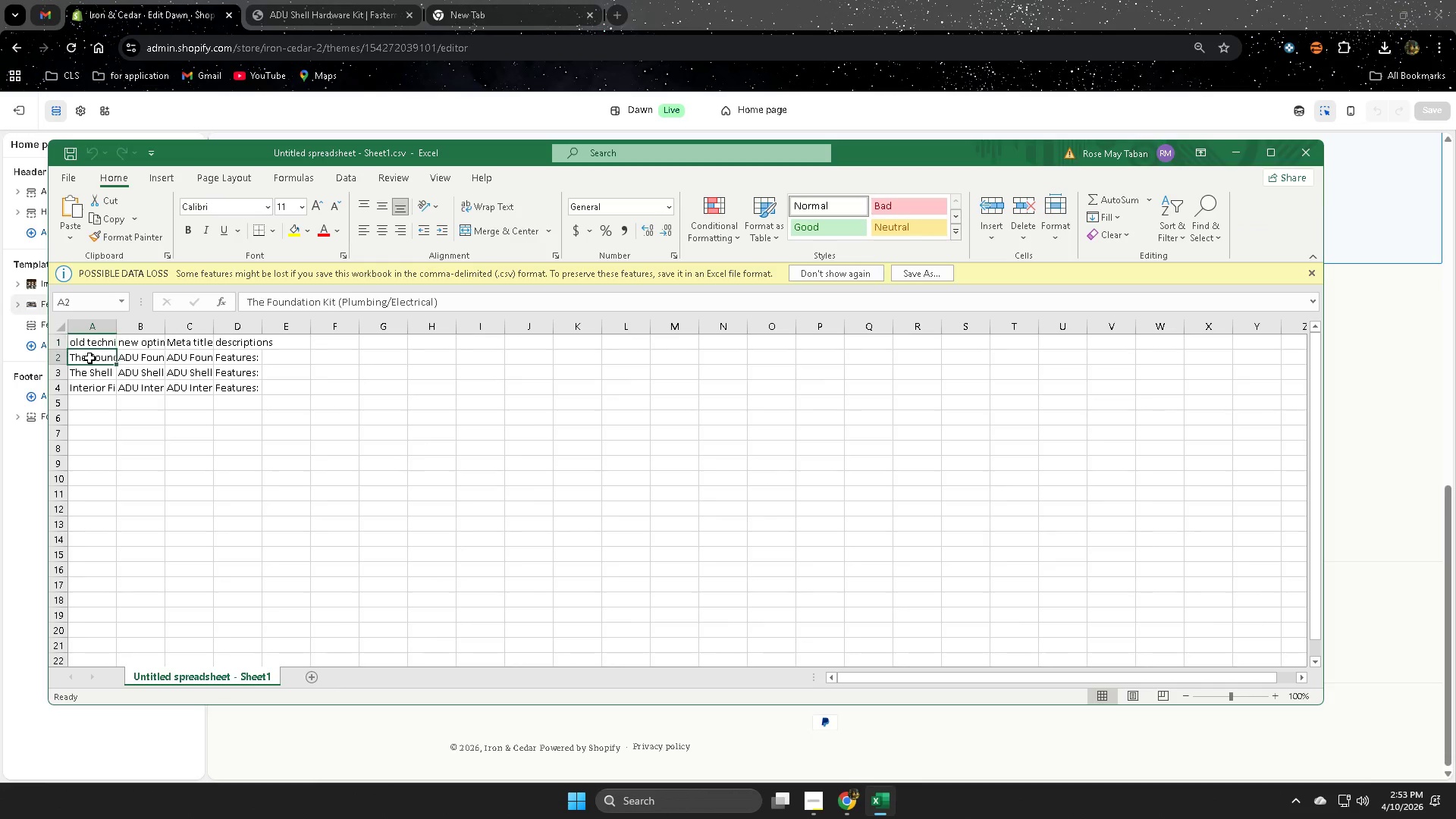 
double_click([89, 358])
 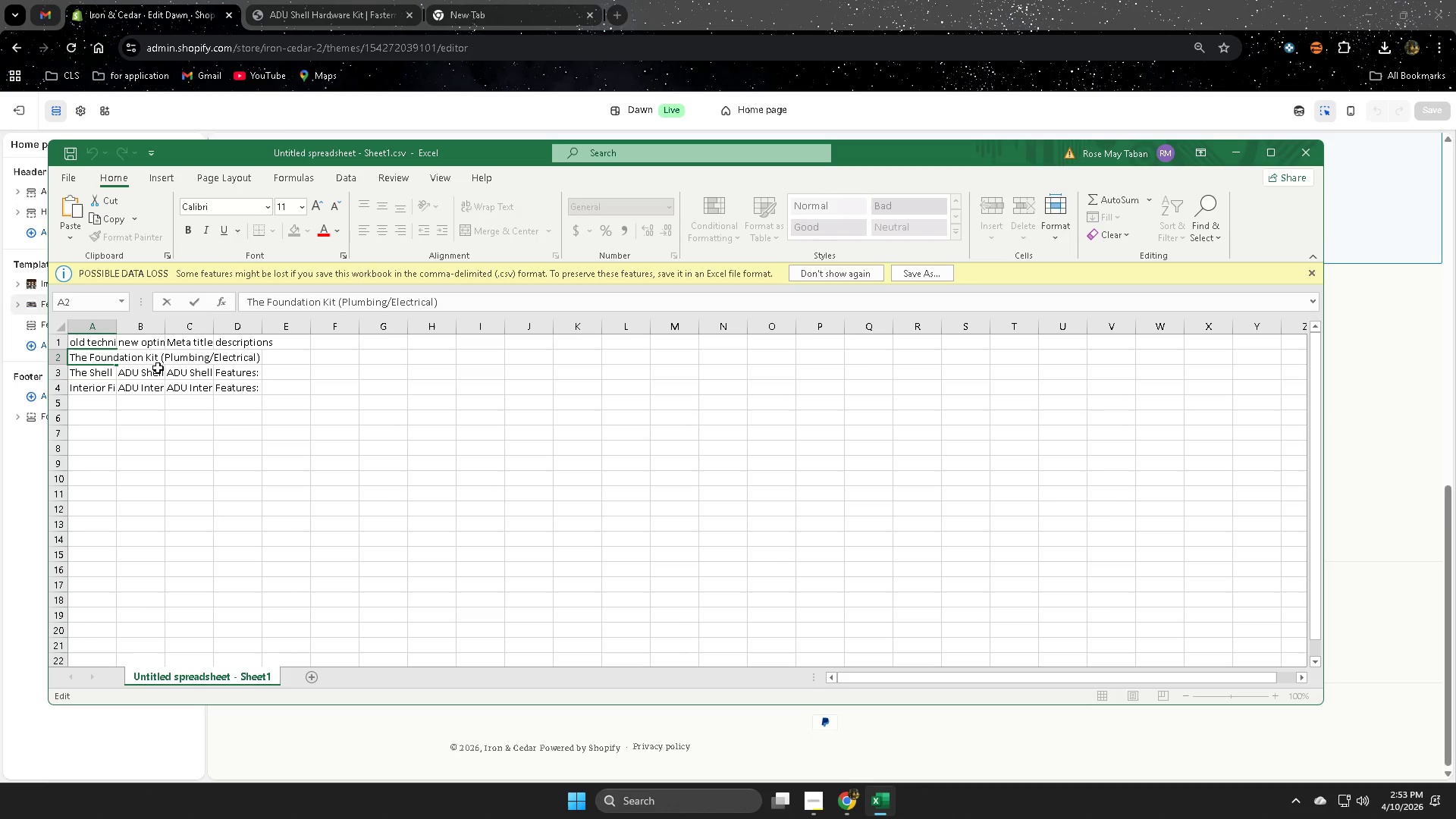 
left_click([160, 451])
 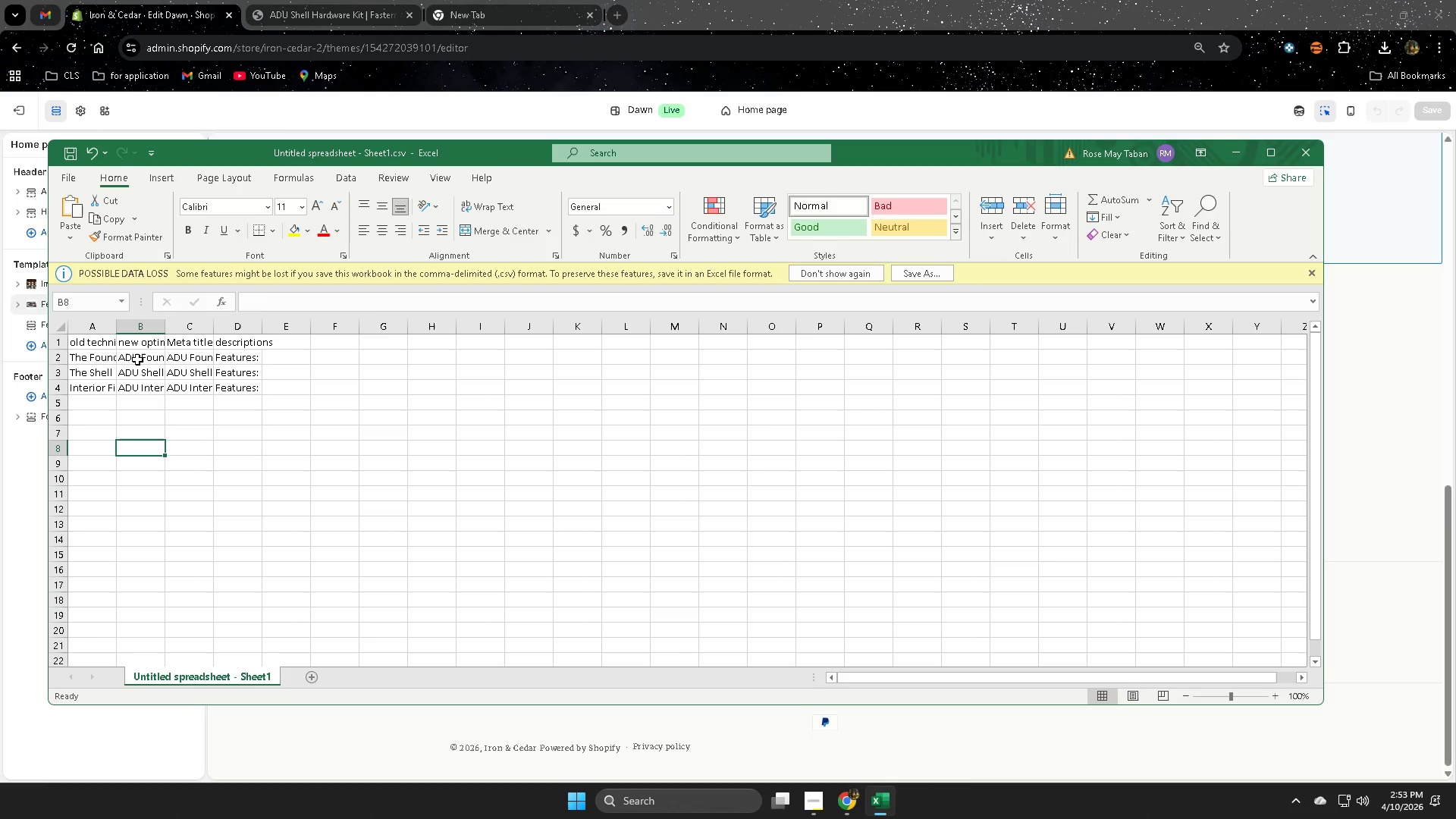 
double_click([137, 359])
 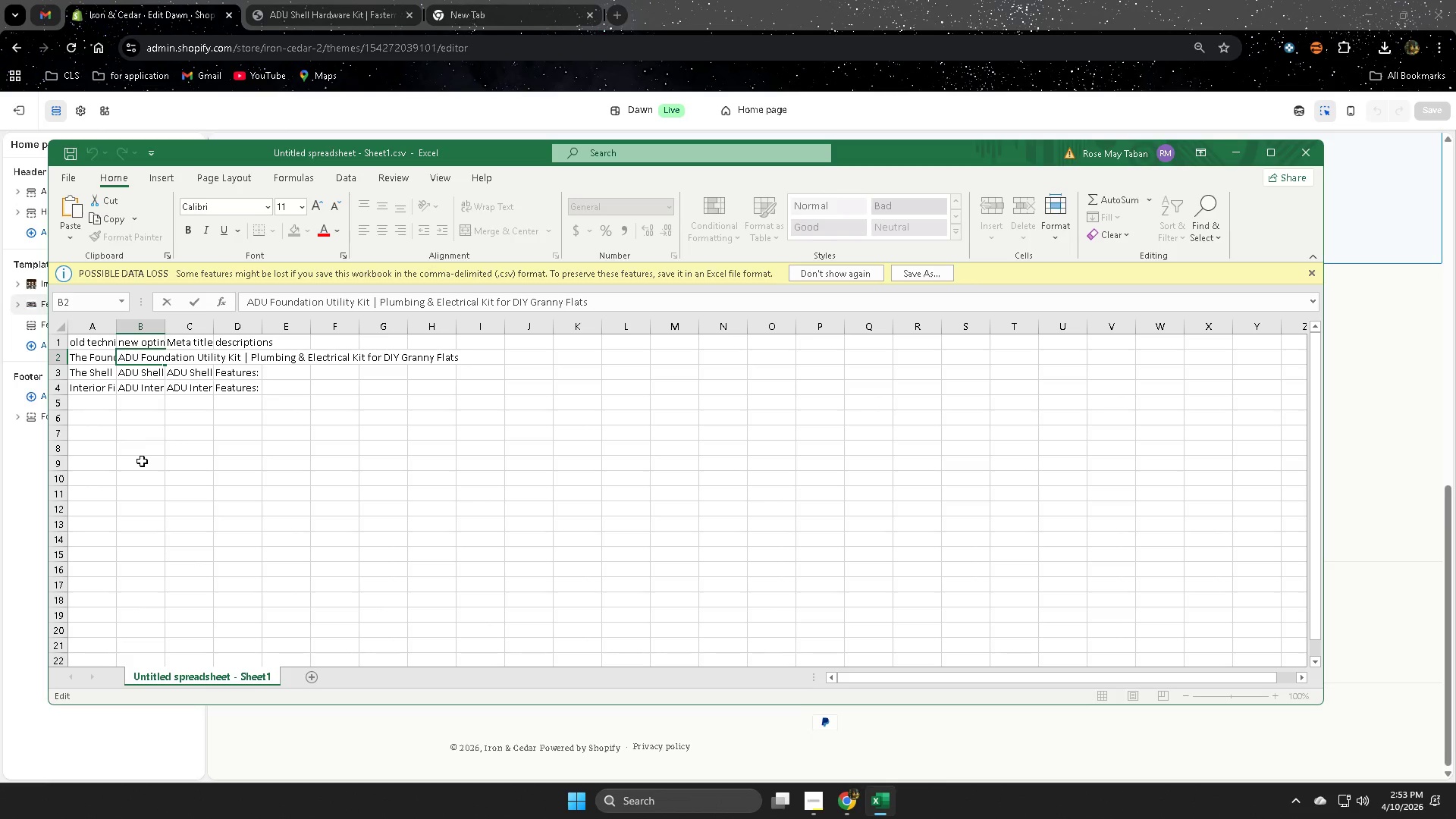 
left_click([142, 461])
 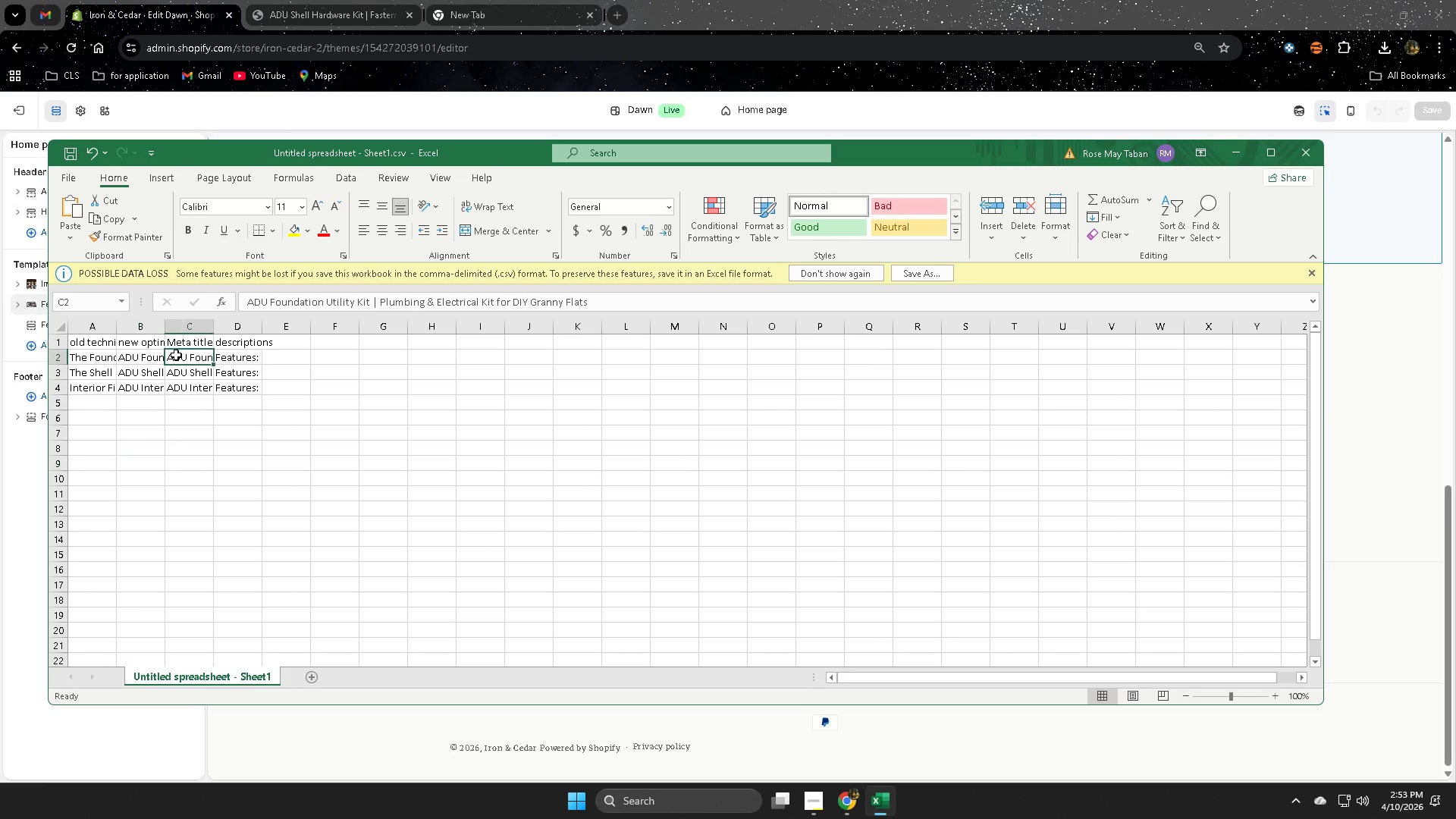 
double_click([176, 355])
 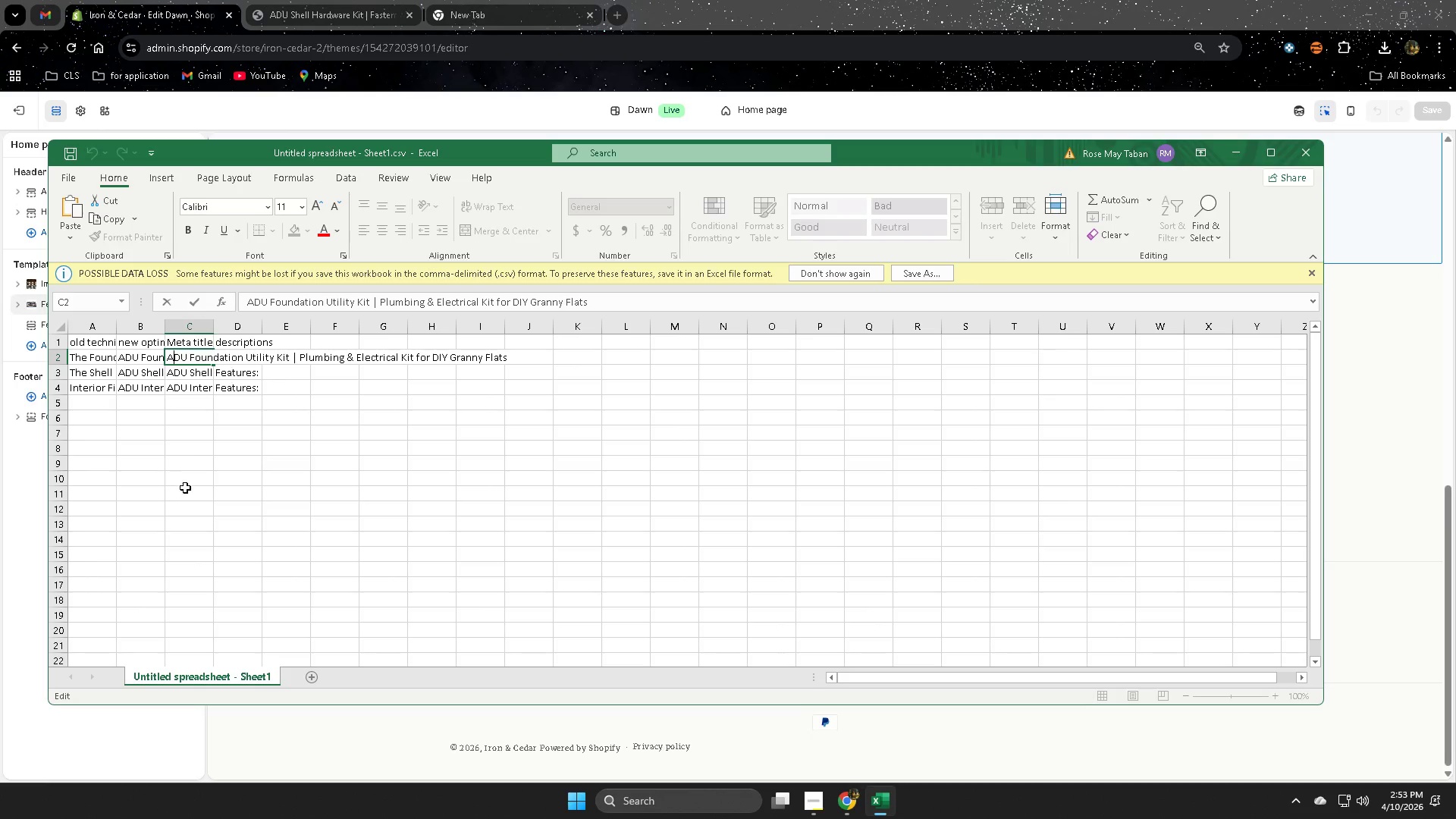 
left_click([190, 486])
 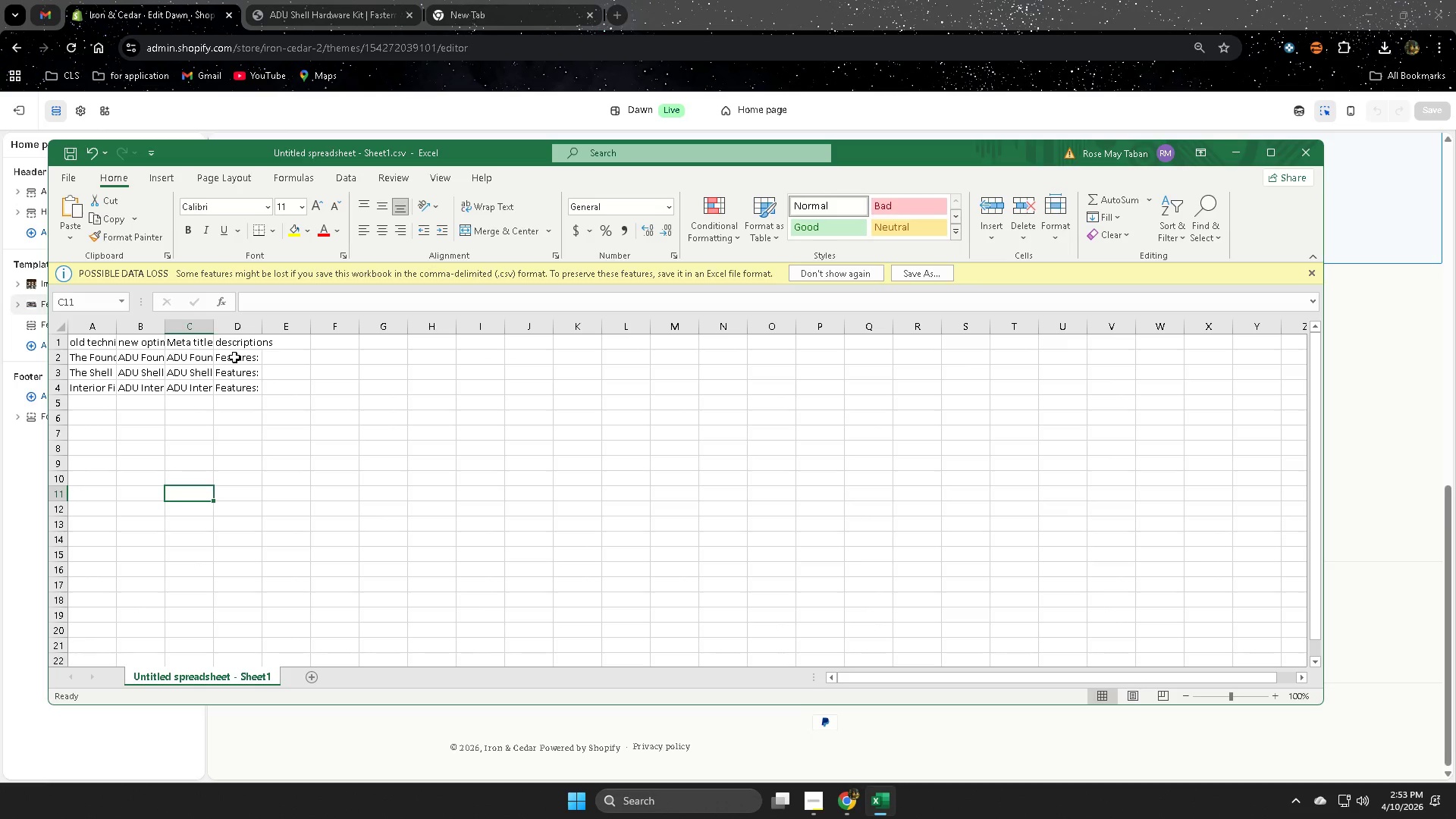 
double_click([234, 357])
 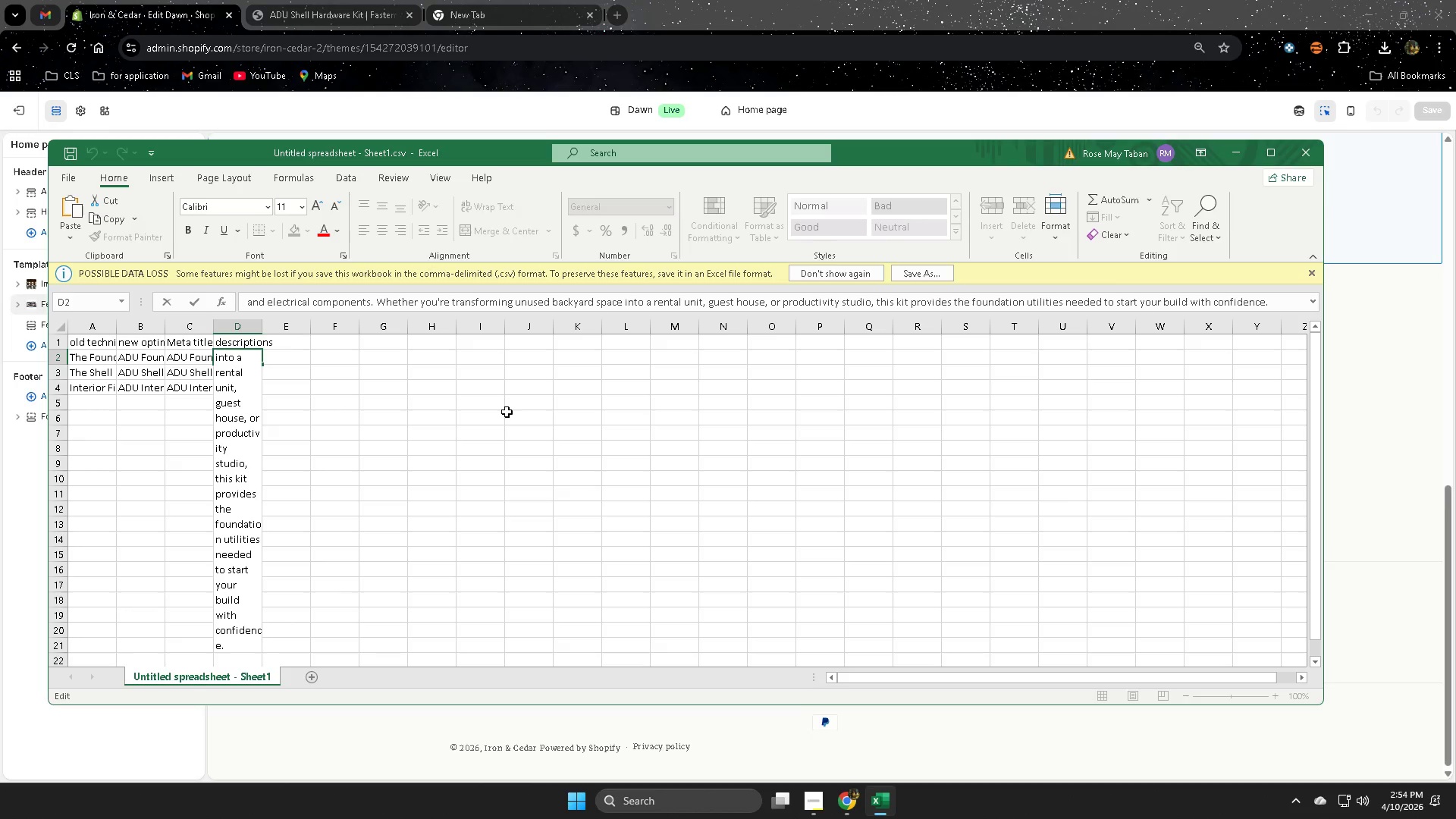 
scroll: coordinate [261, 554], scroll_direction: none, amount: 0.0
 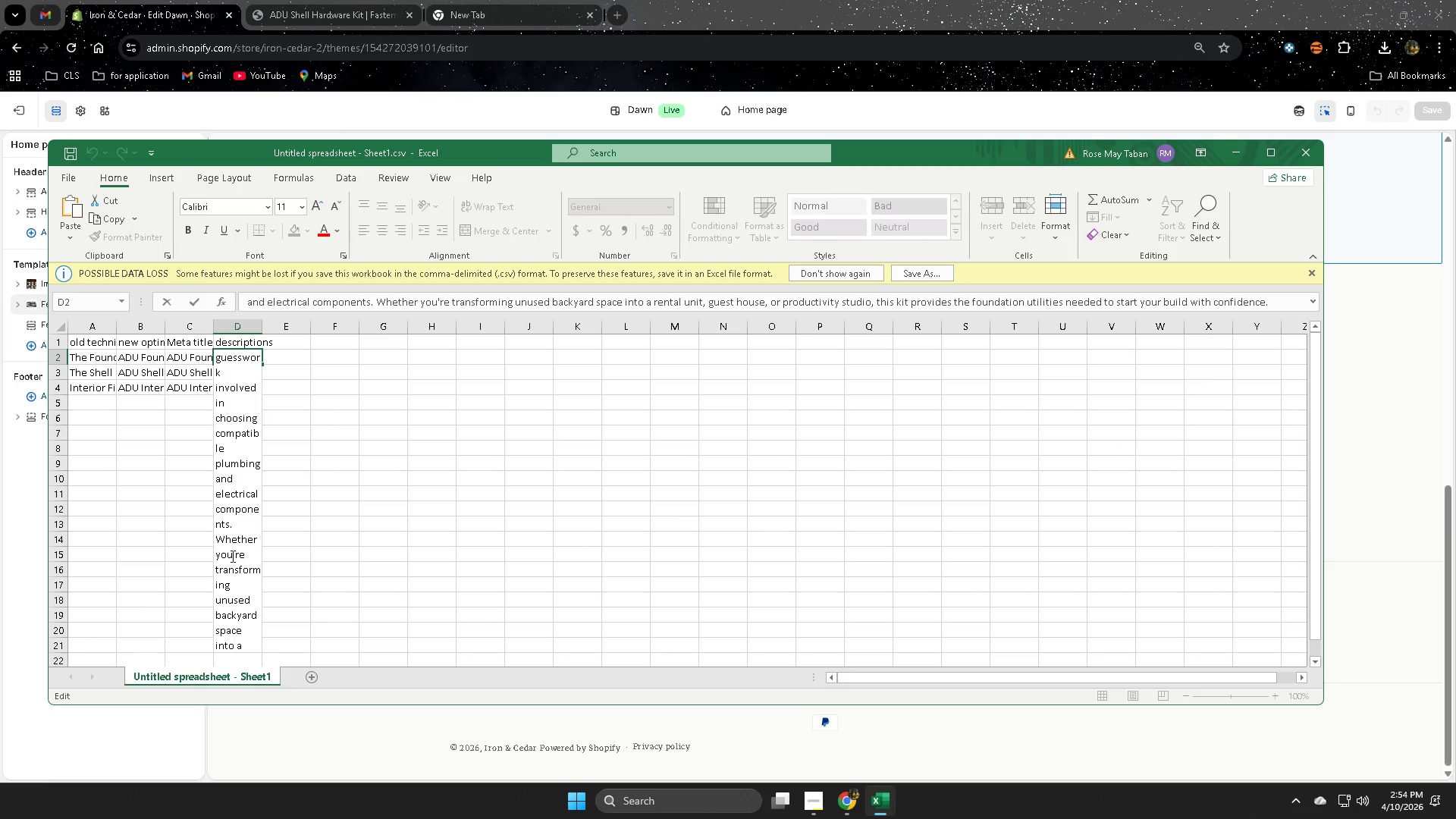 
key(Control+Z)
 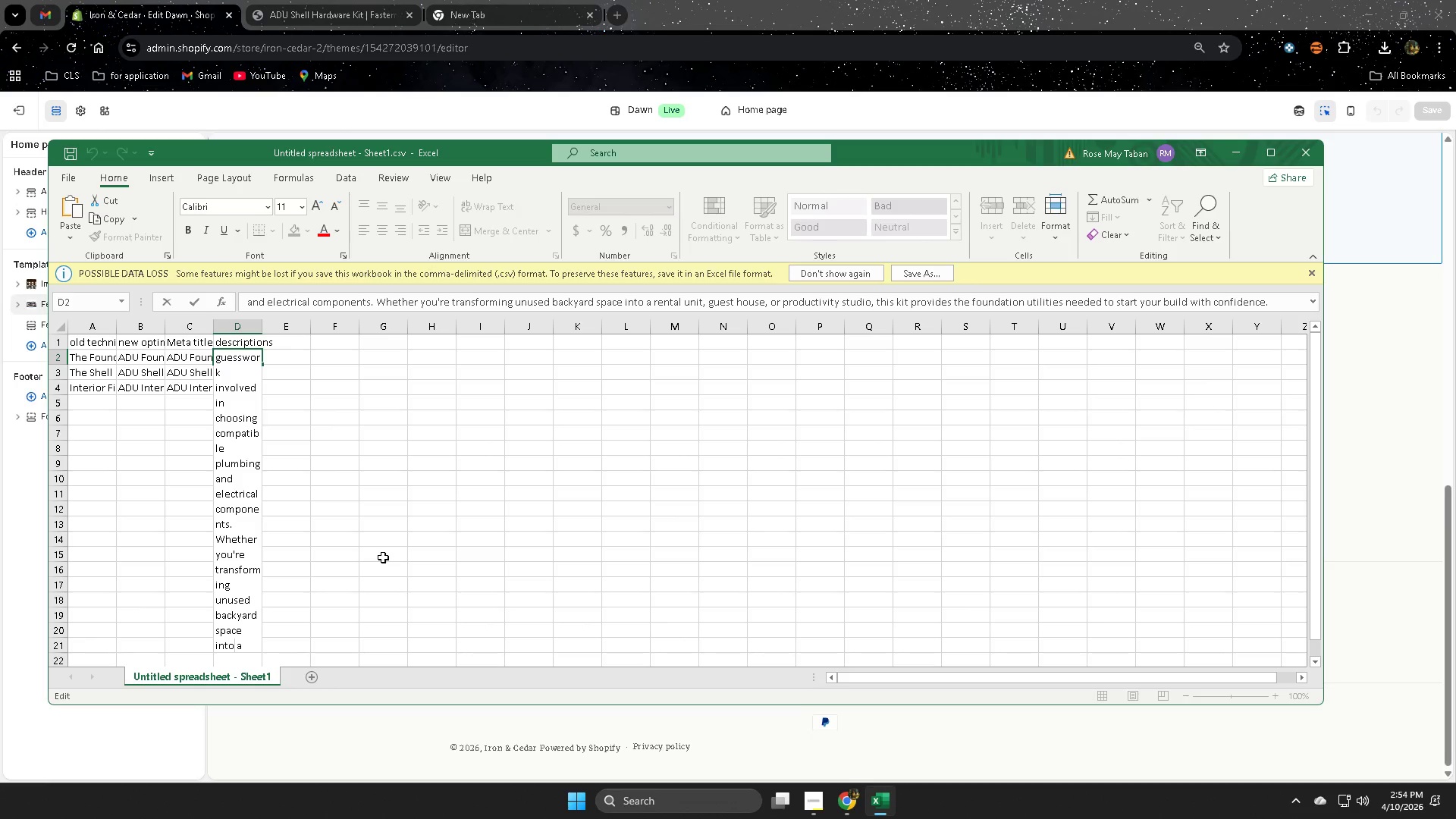 
key(Control+Z)
 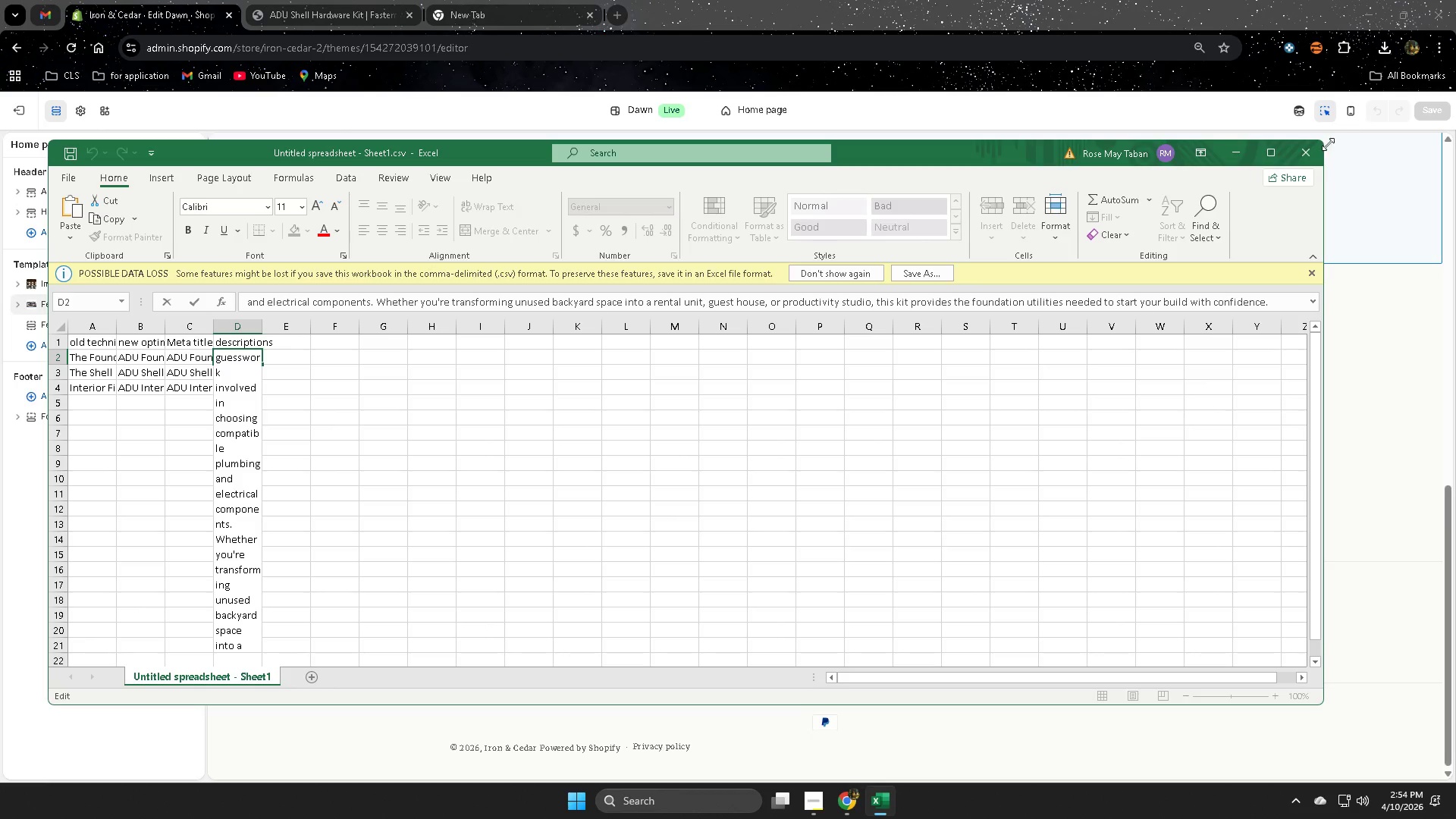 
left_click([1309, 149])
 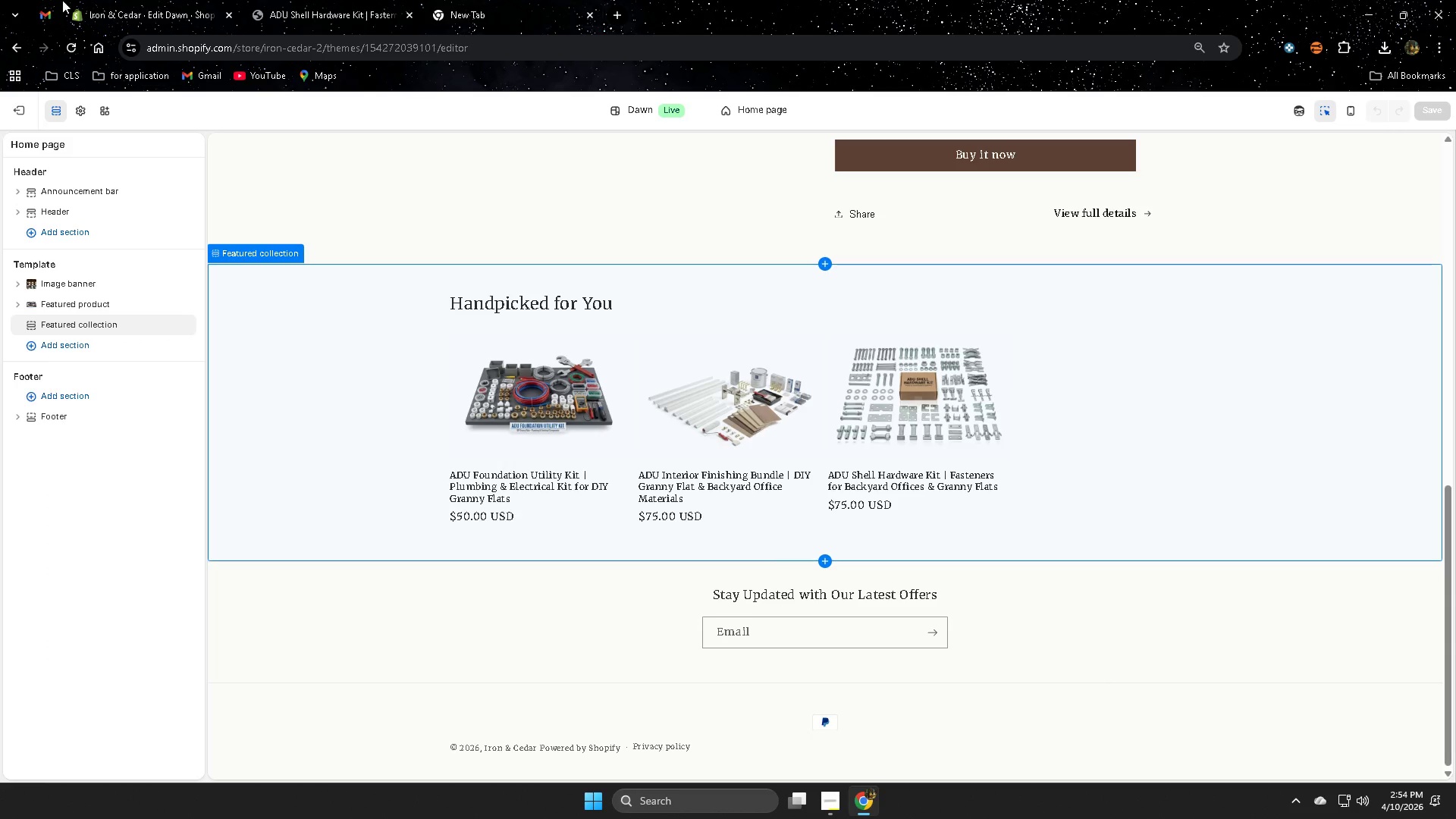 
wait(5.44)
 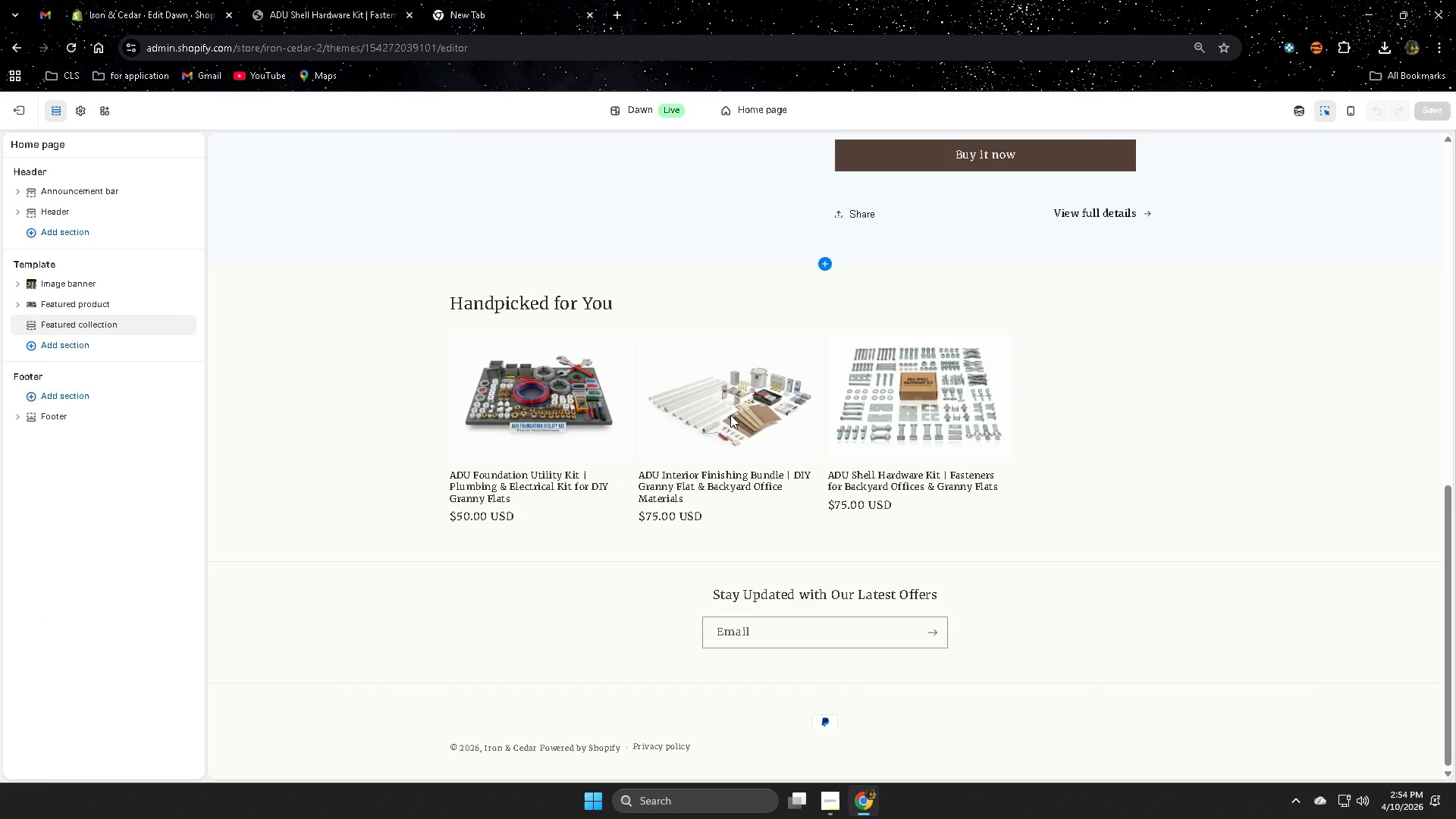 
double_click([318, 0])
 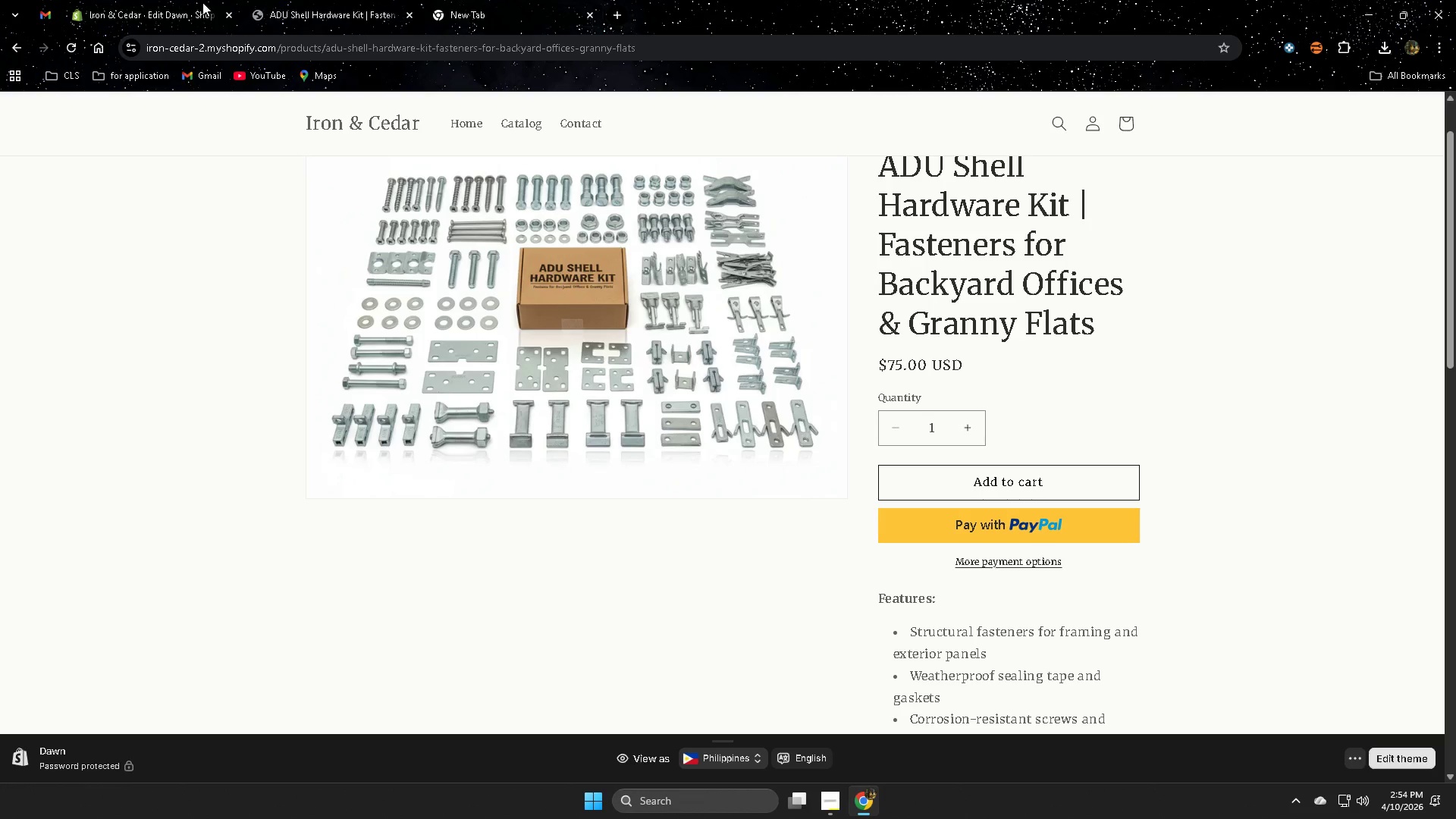 
left_click_drag(start_coordinate=[105, 0], to_coordinate=[110, 0])
 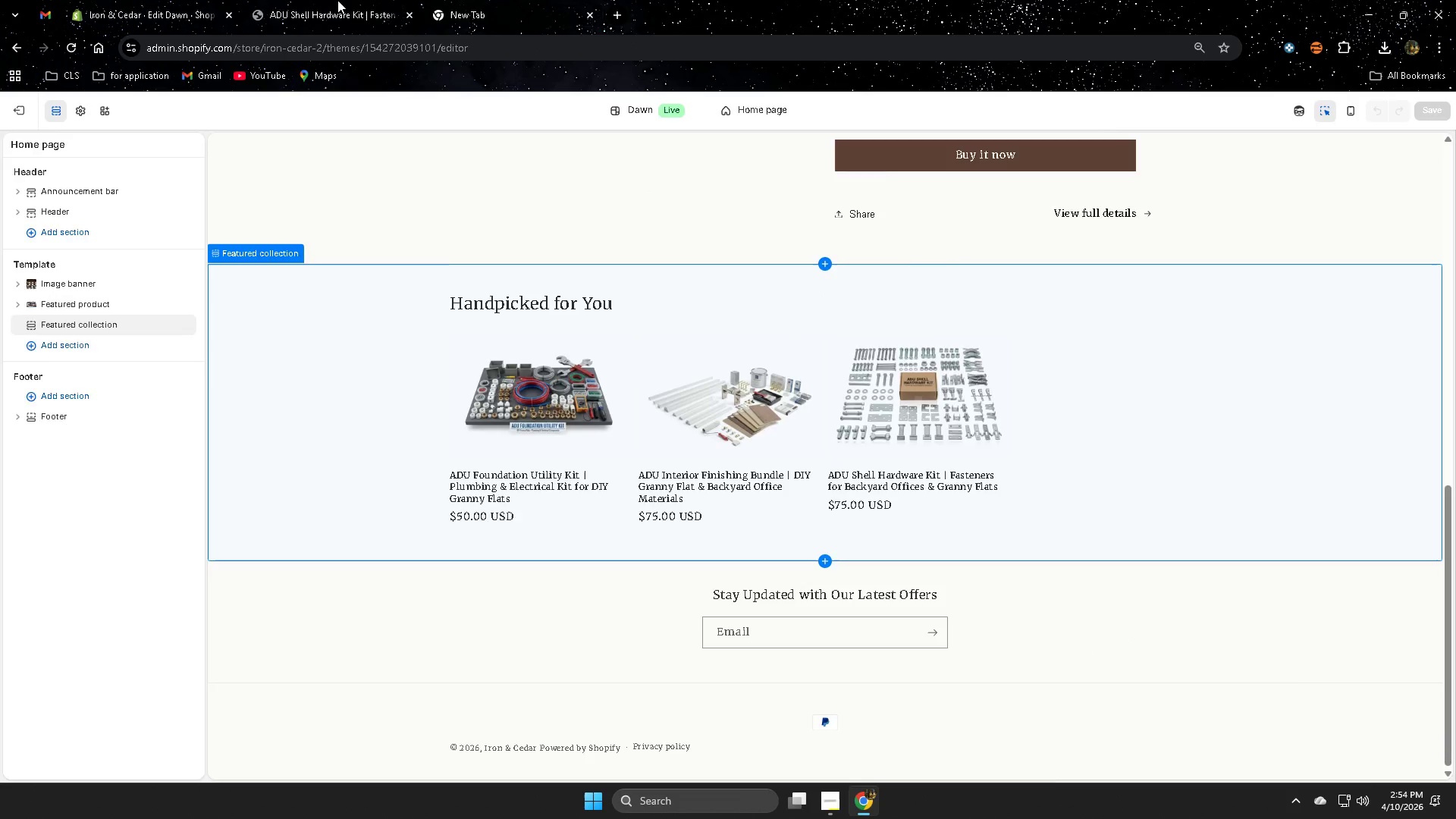 
left_click_drag(start_coordinate=[337, 0], to_coordinate=[346, 0])
 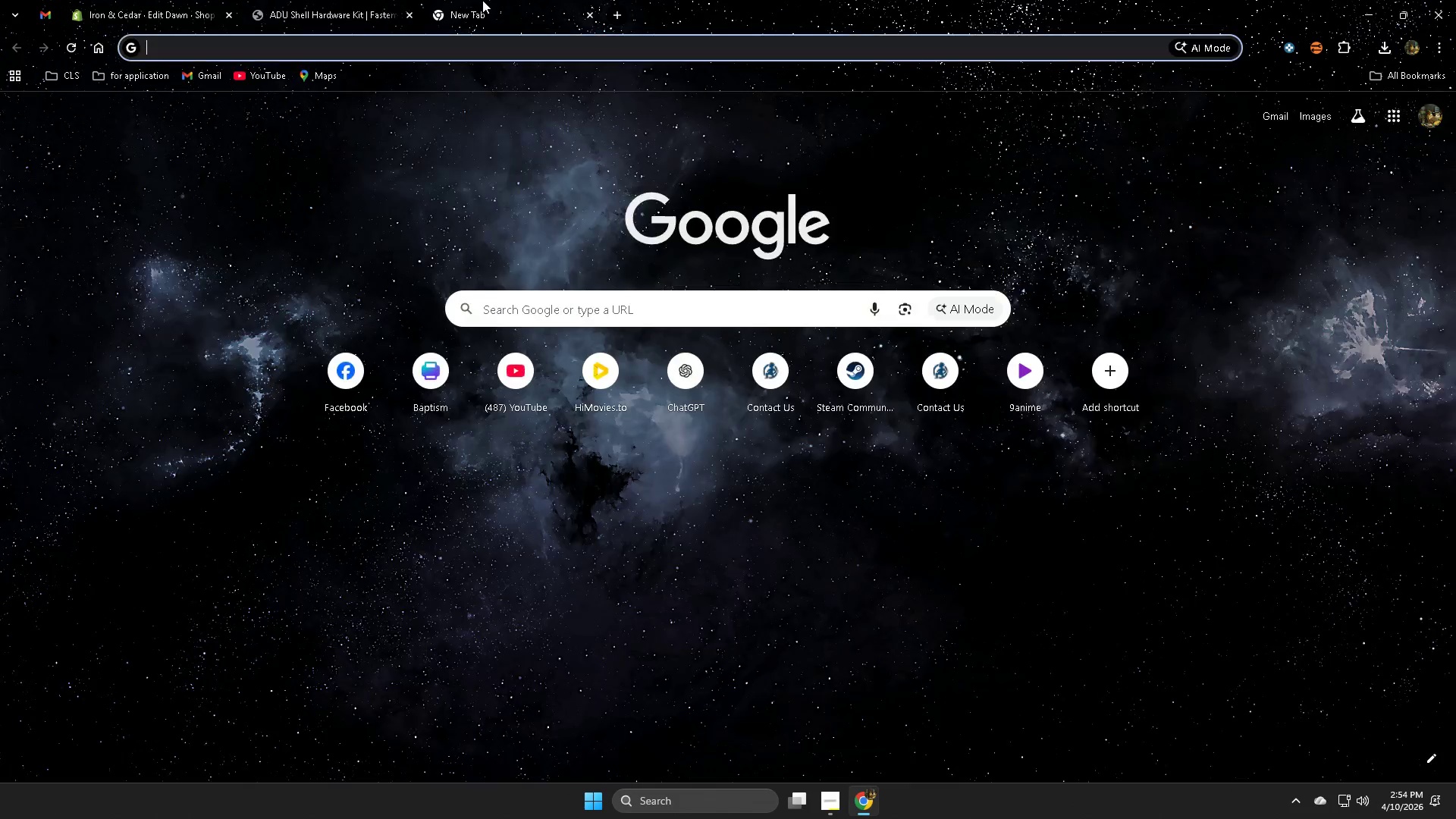 
double_click([482, 0])
 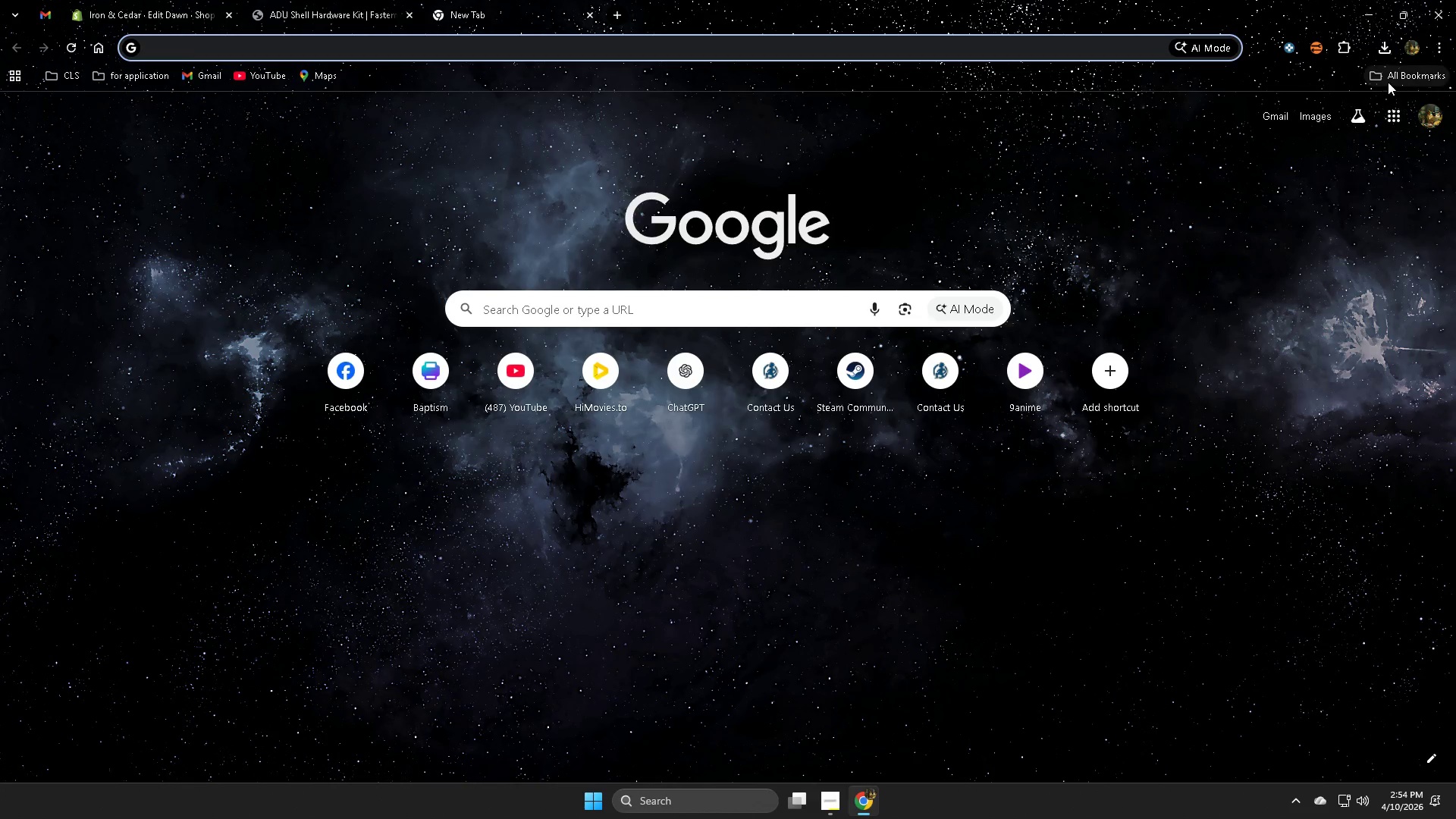 
left_click([1389, 115])
 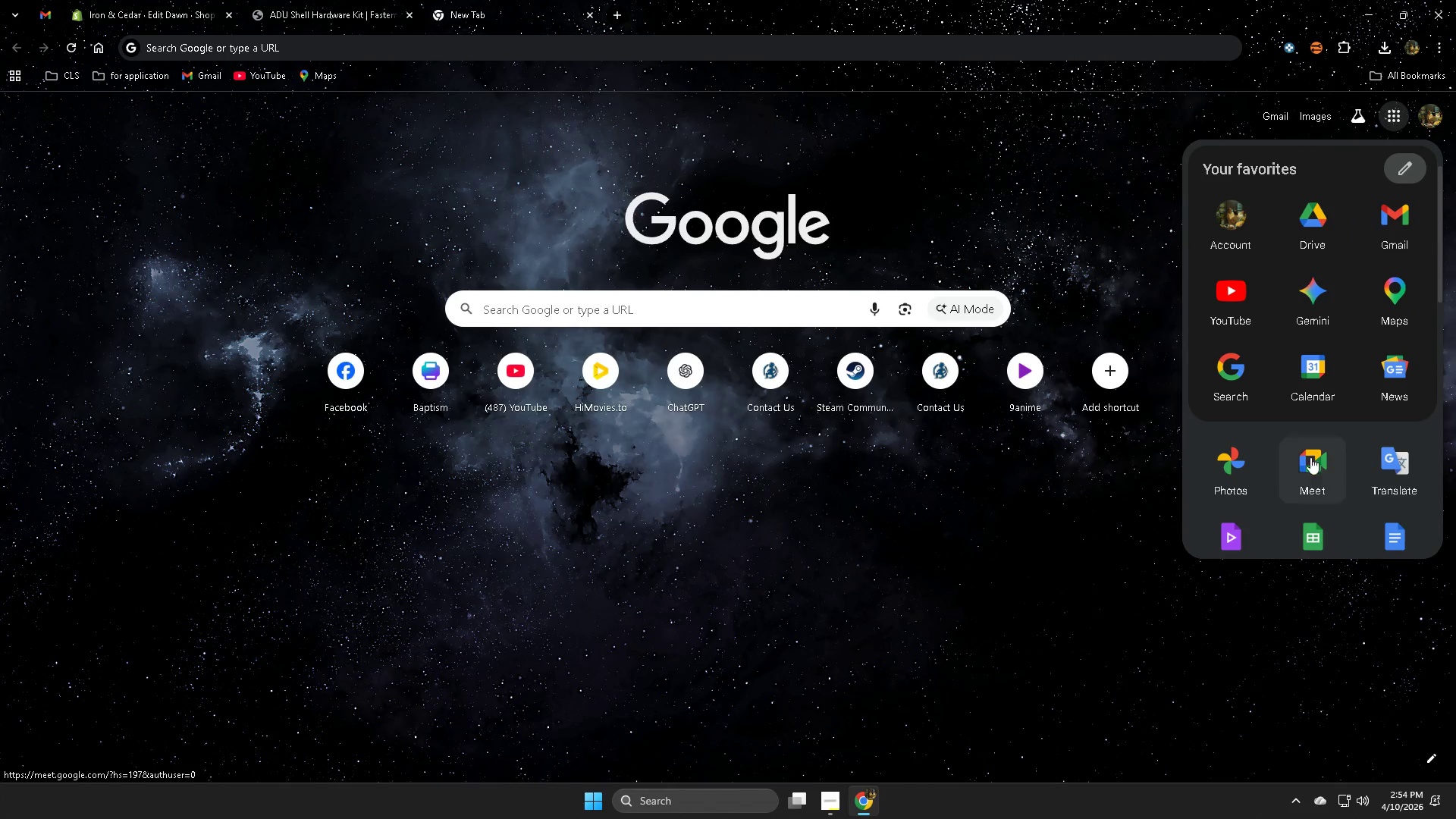 
scroll: coordinate [1312, 519], scroll_direction: down, amount: 1.0
 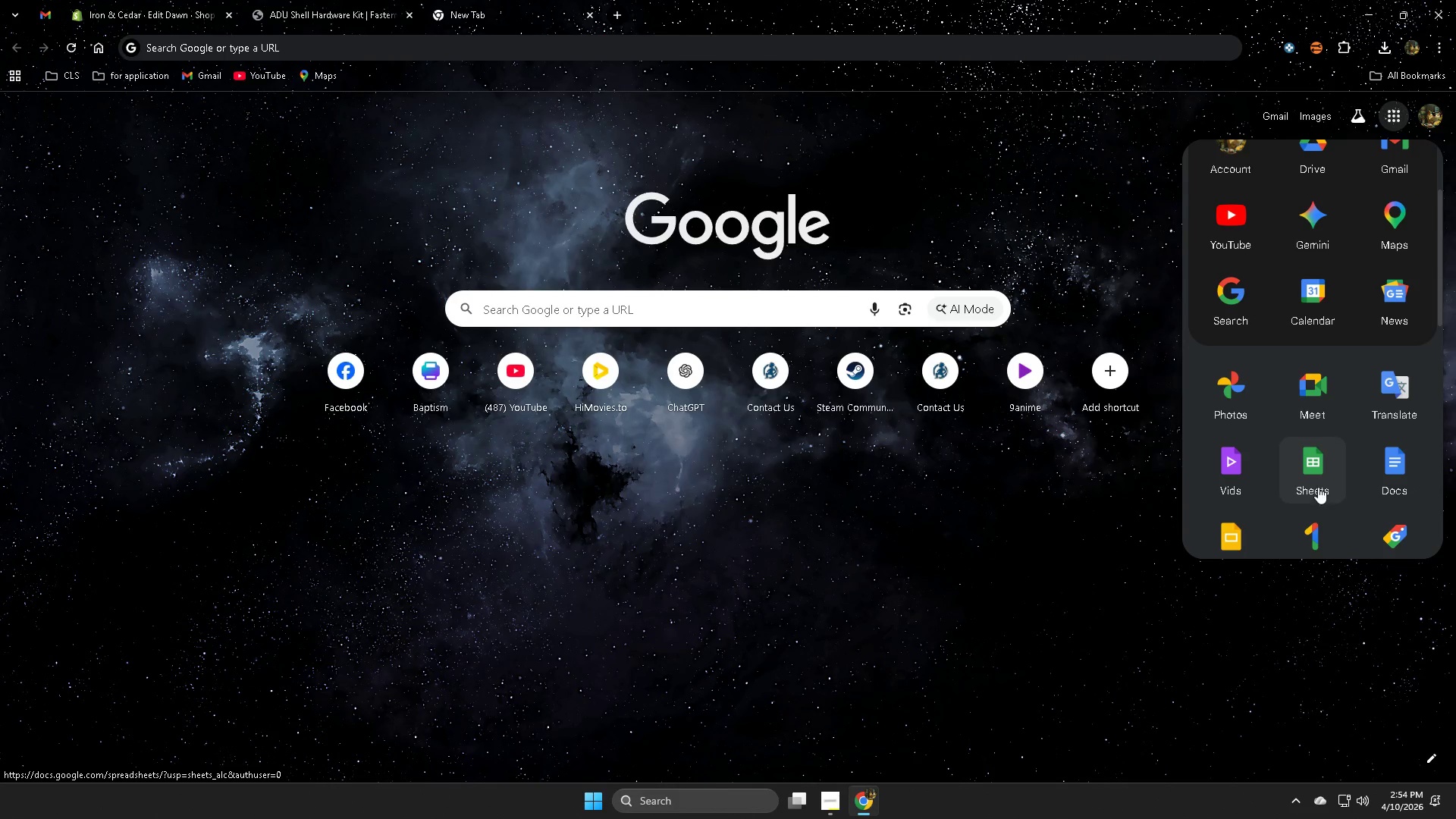 
left_click([1320, 479])
 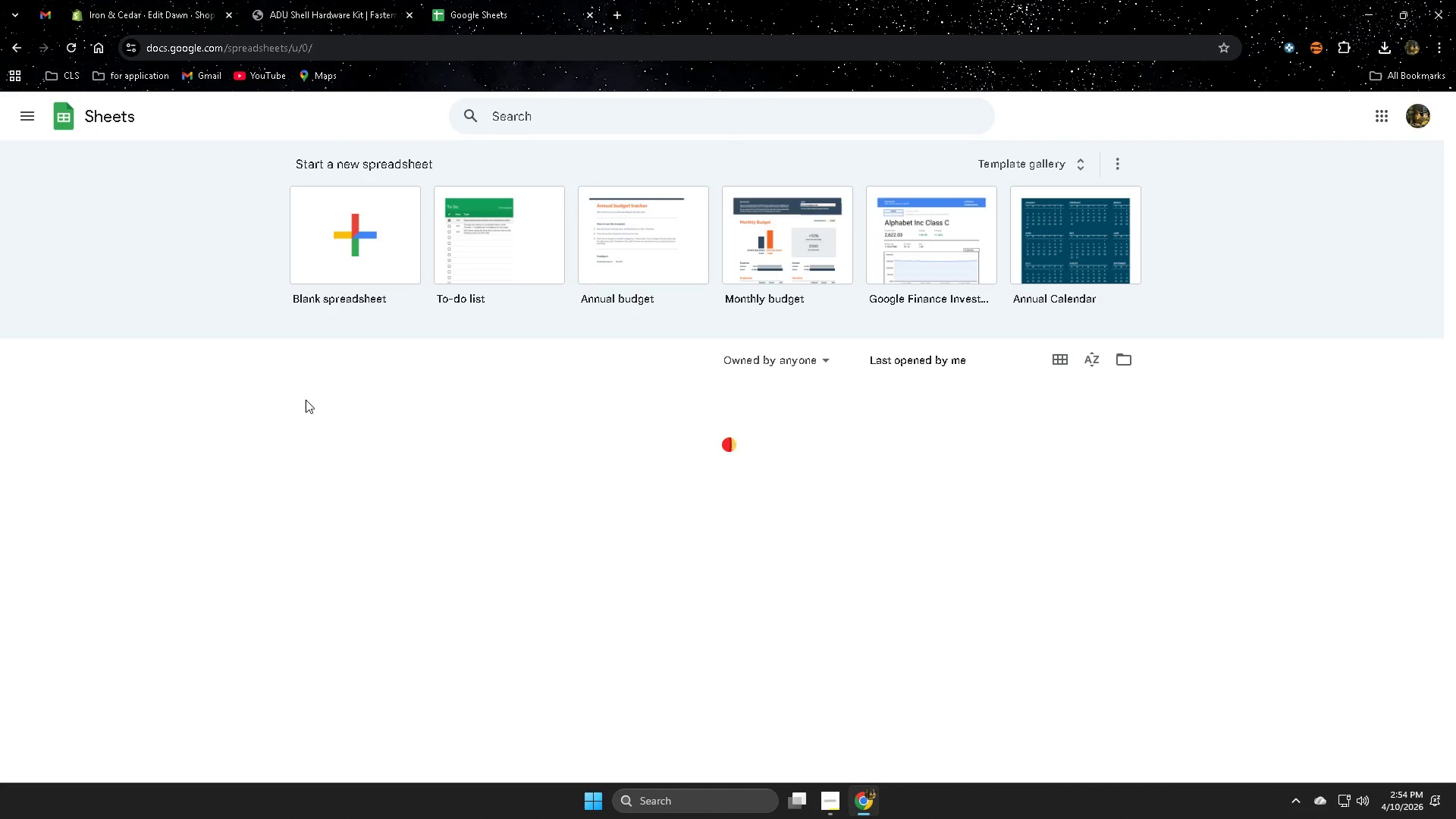 
left_click([473, 249])
 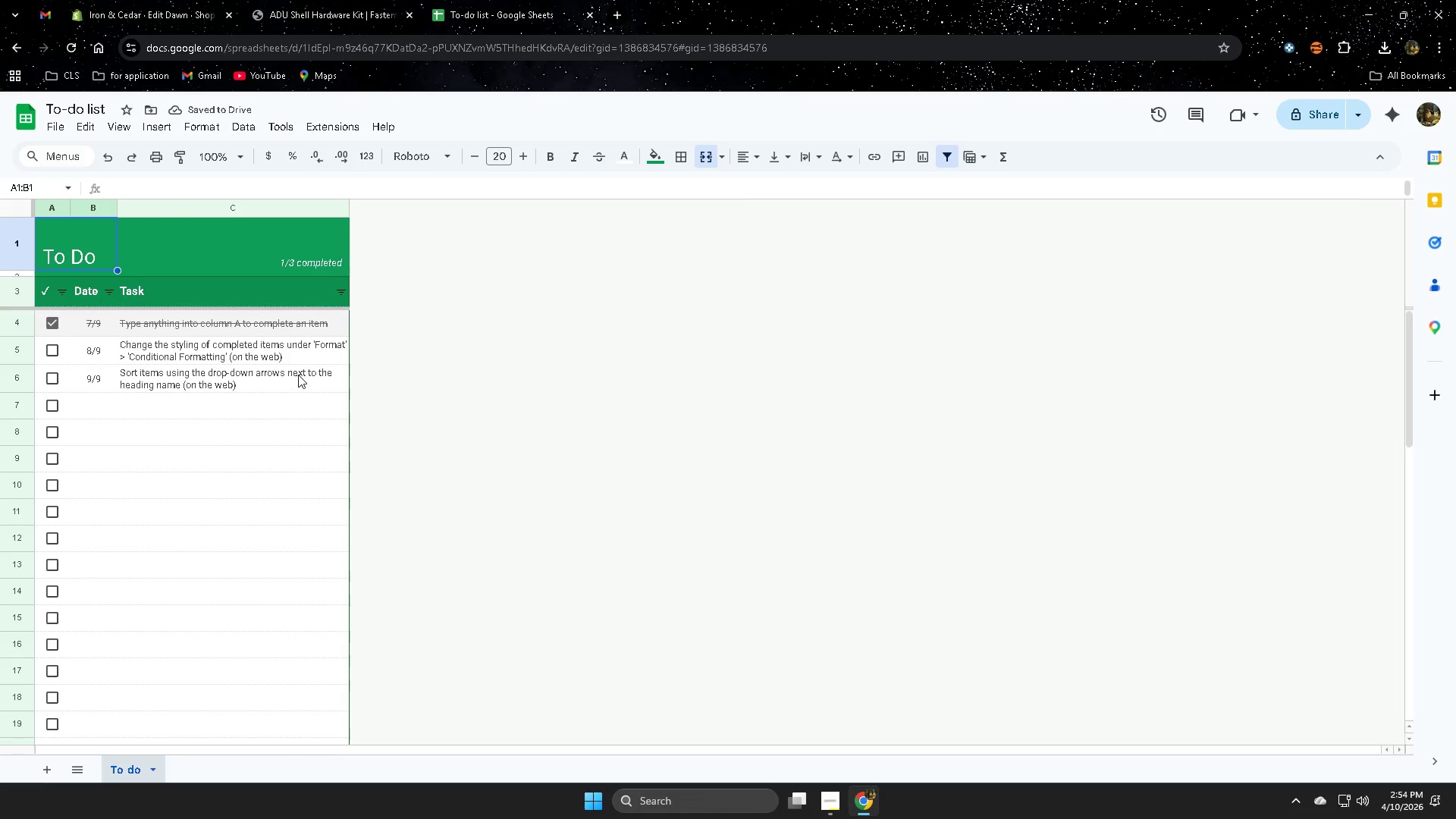 
wait(7.27)
 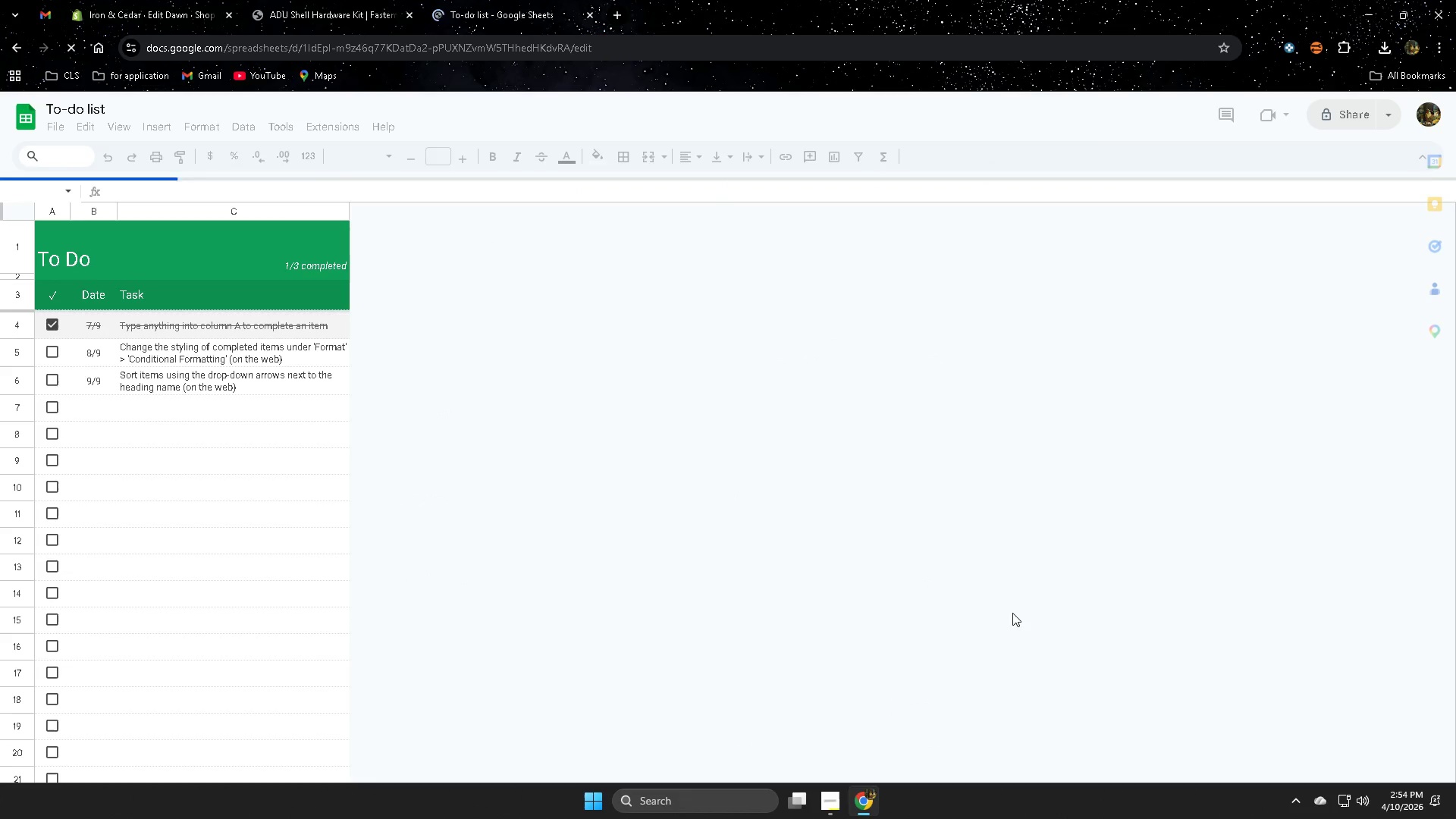 
left_click([17, 52])
 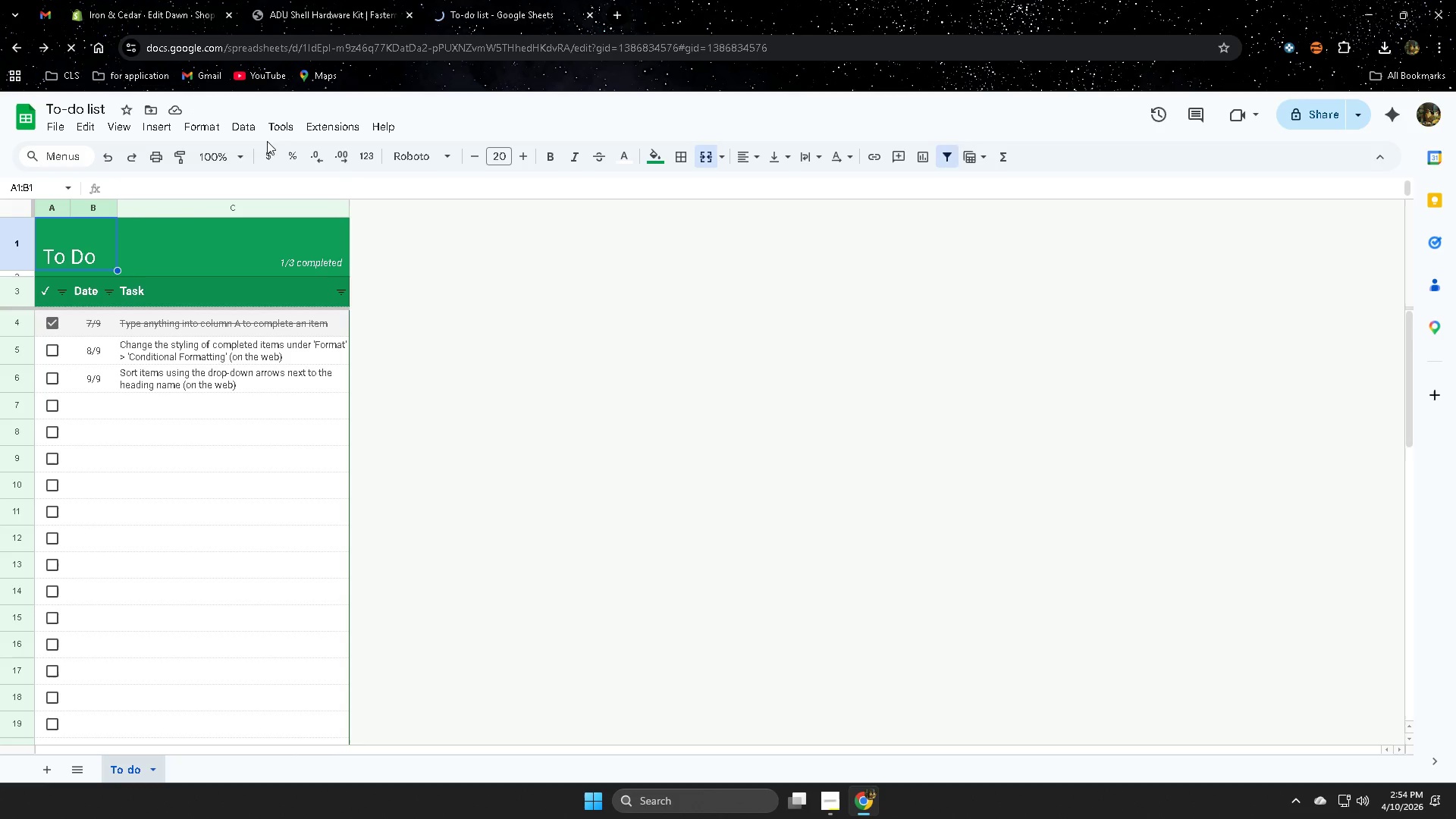 
mouse_move([721, 336])
 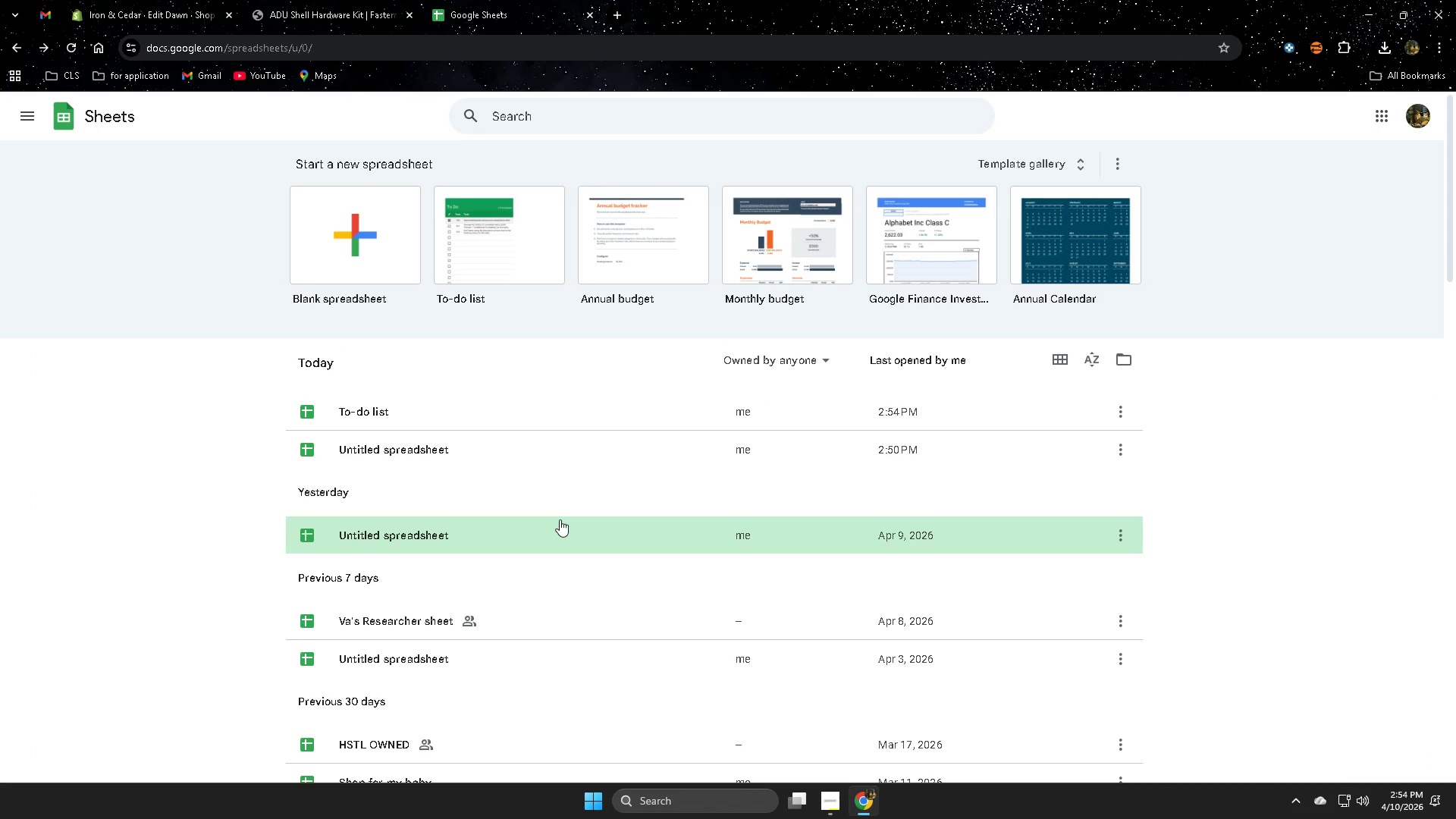 
left_click([508, 450])
 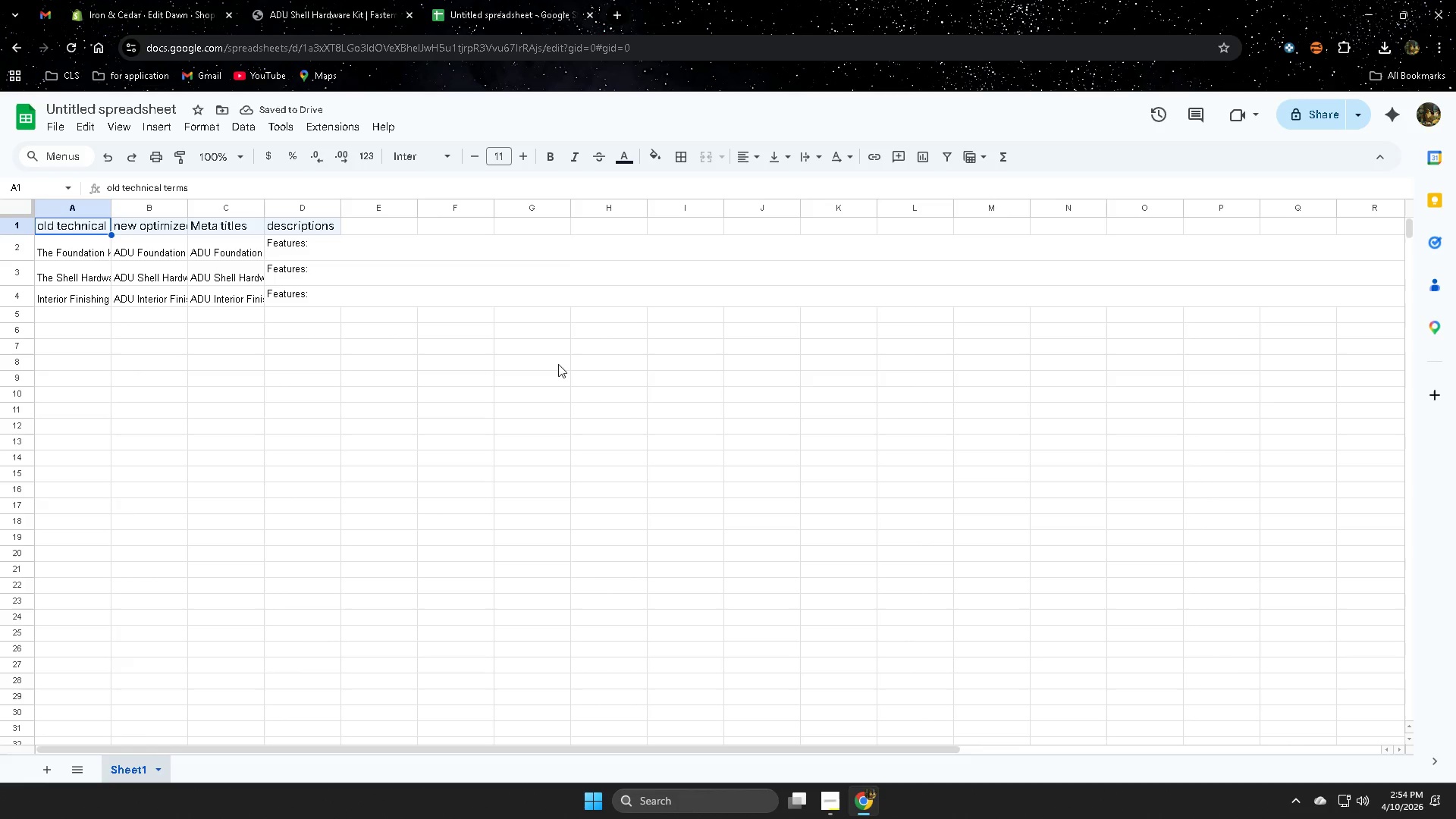 
left_click([367, 249])
 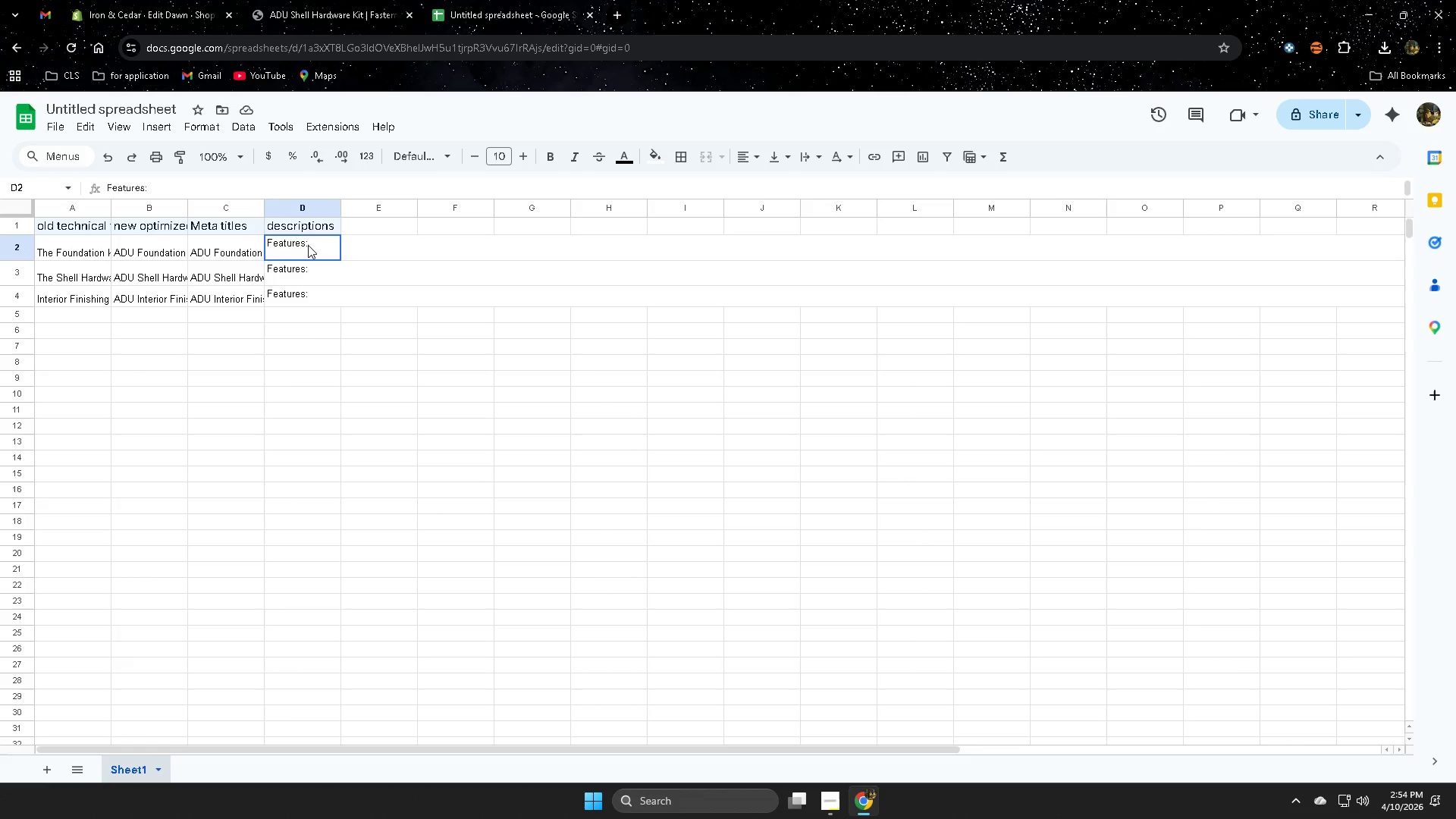 
double_click([308, 245])
 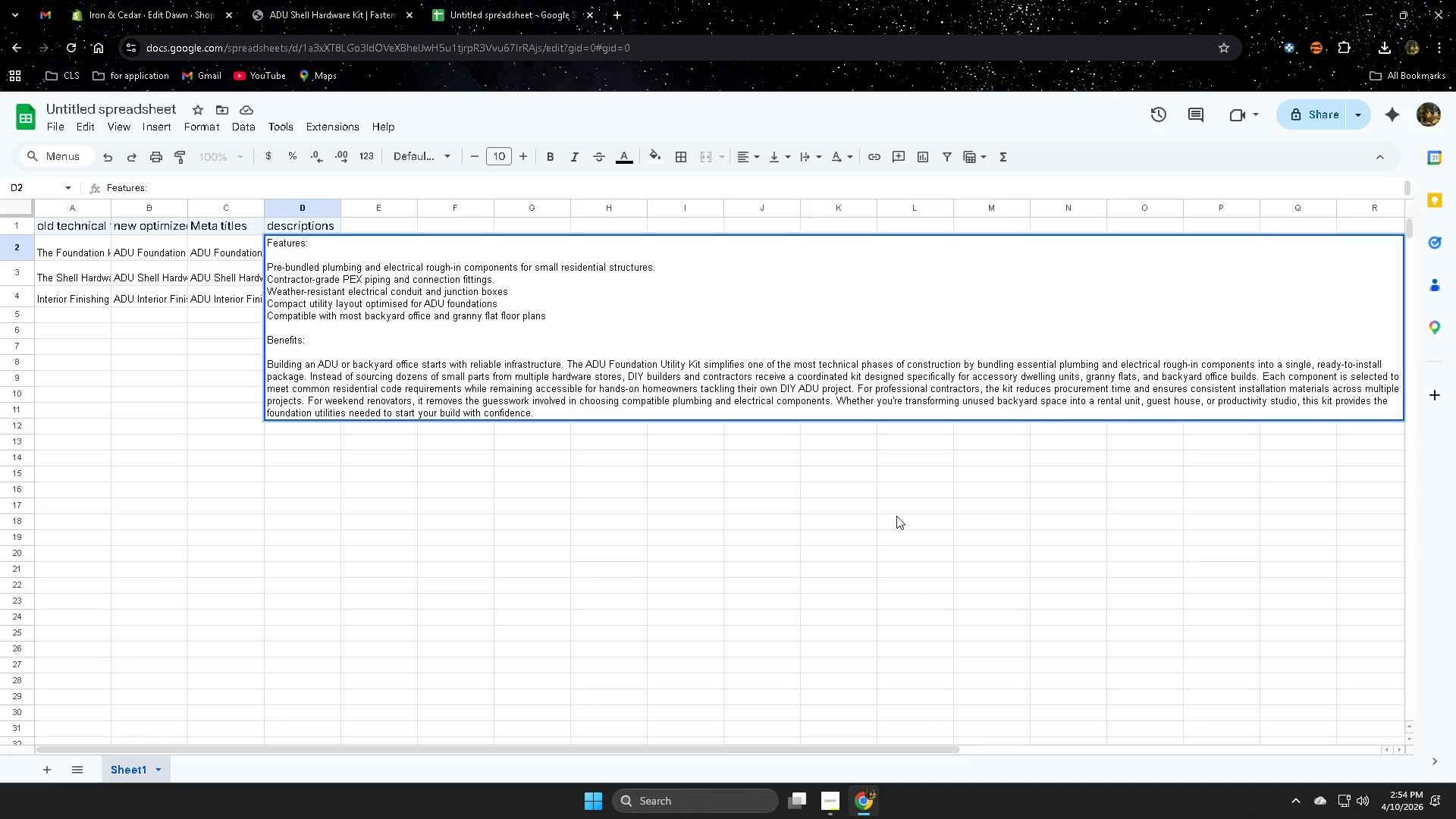 
left_click([906, 524])
 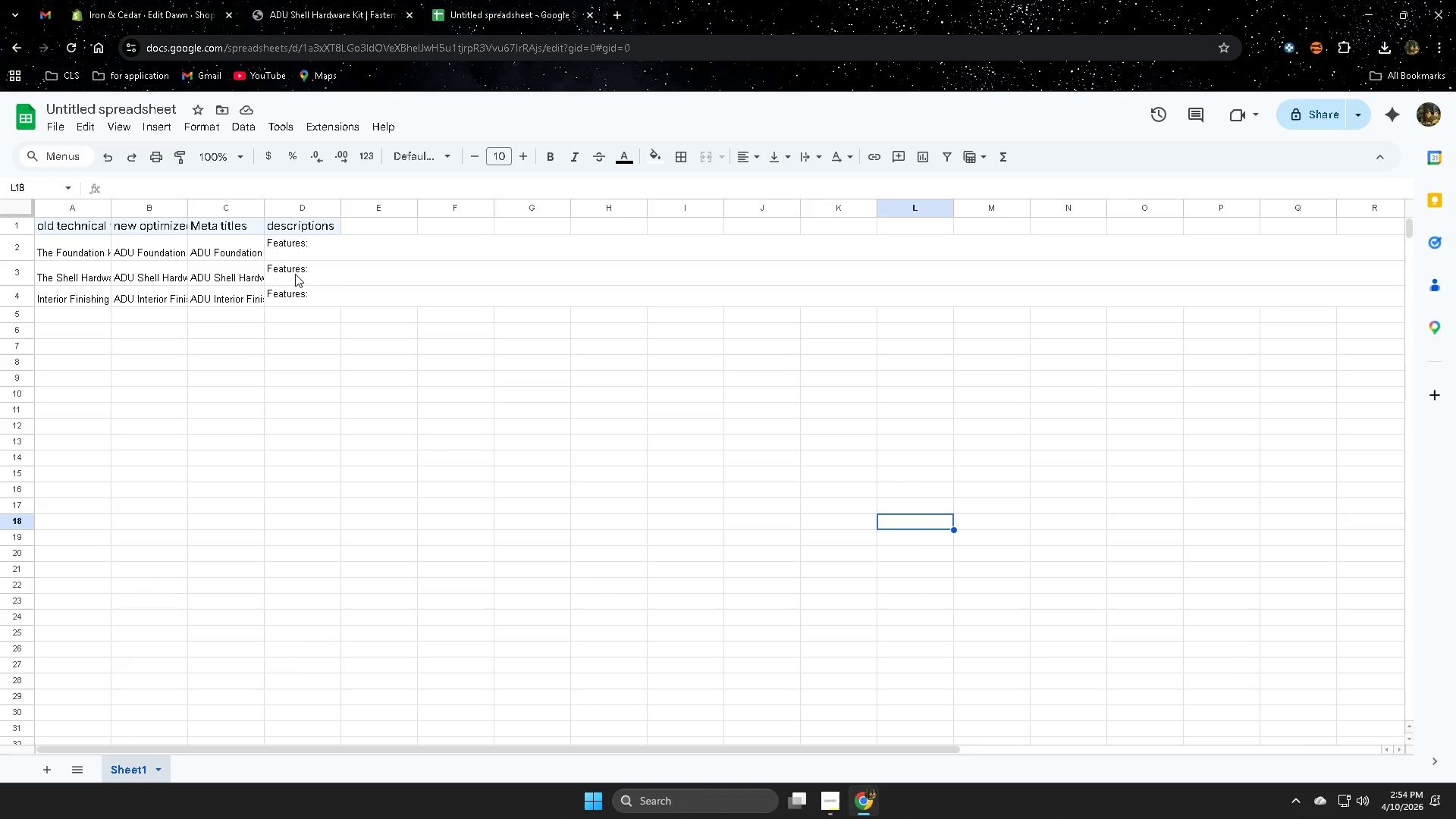 
double_click([325, 277])
 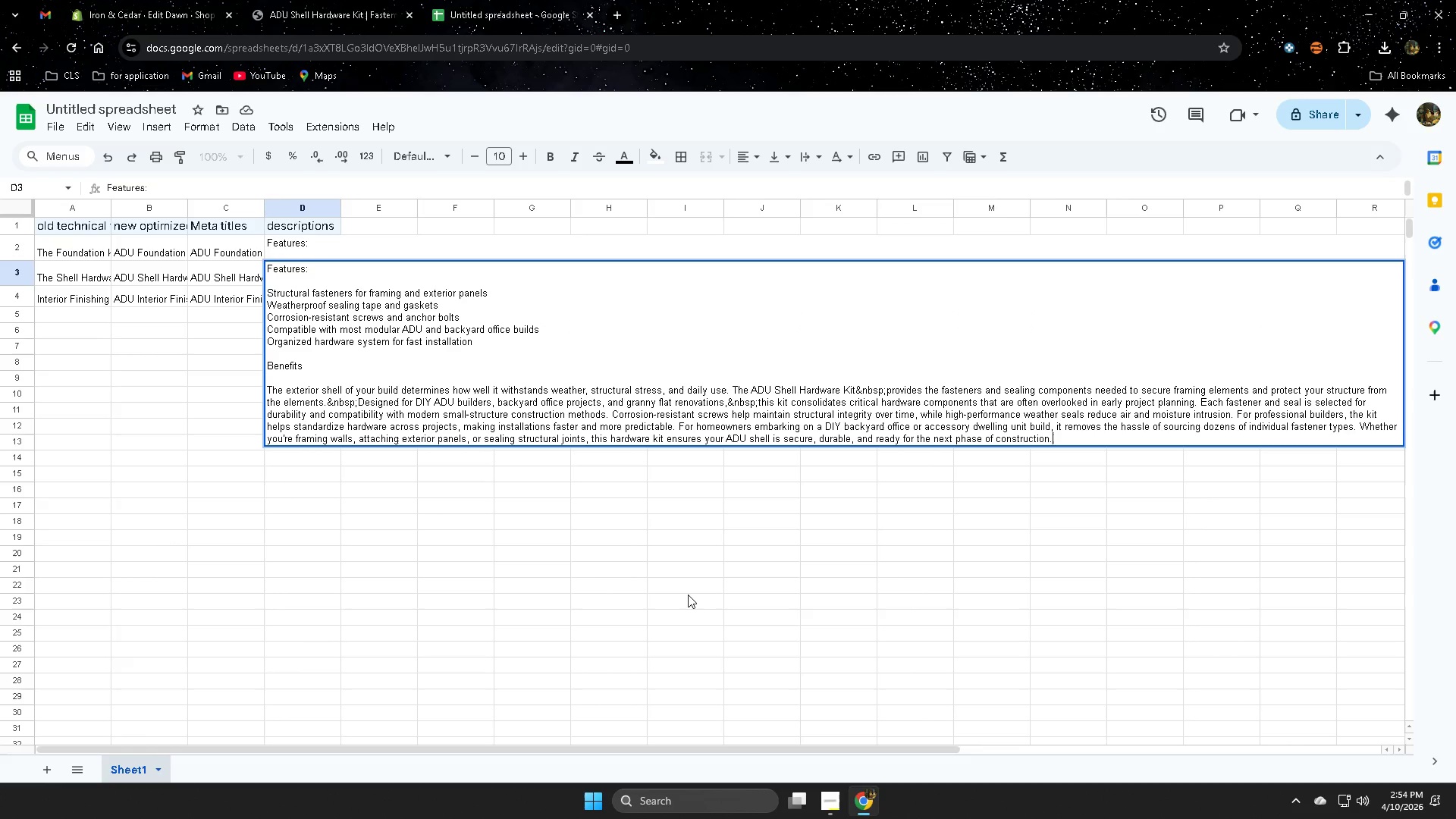 
left_click([688, 592])
 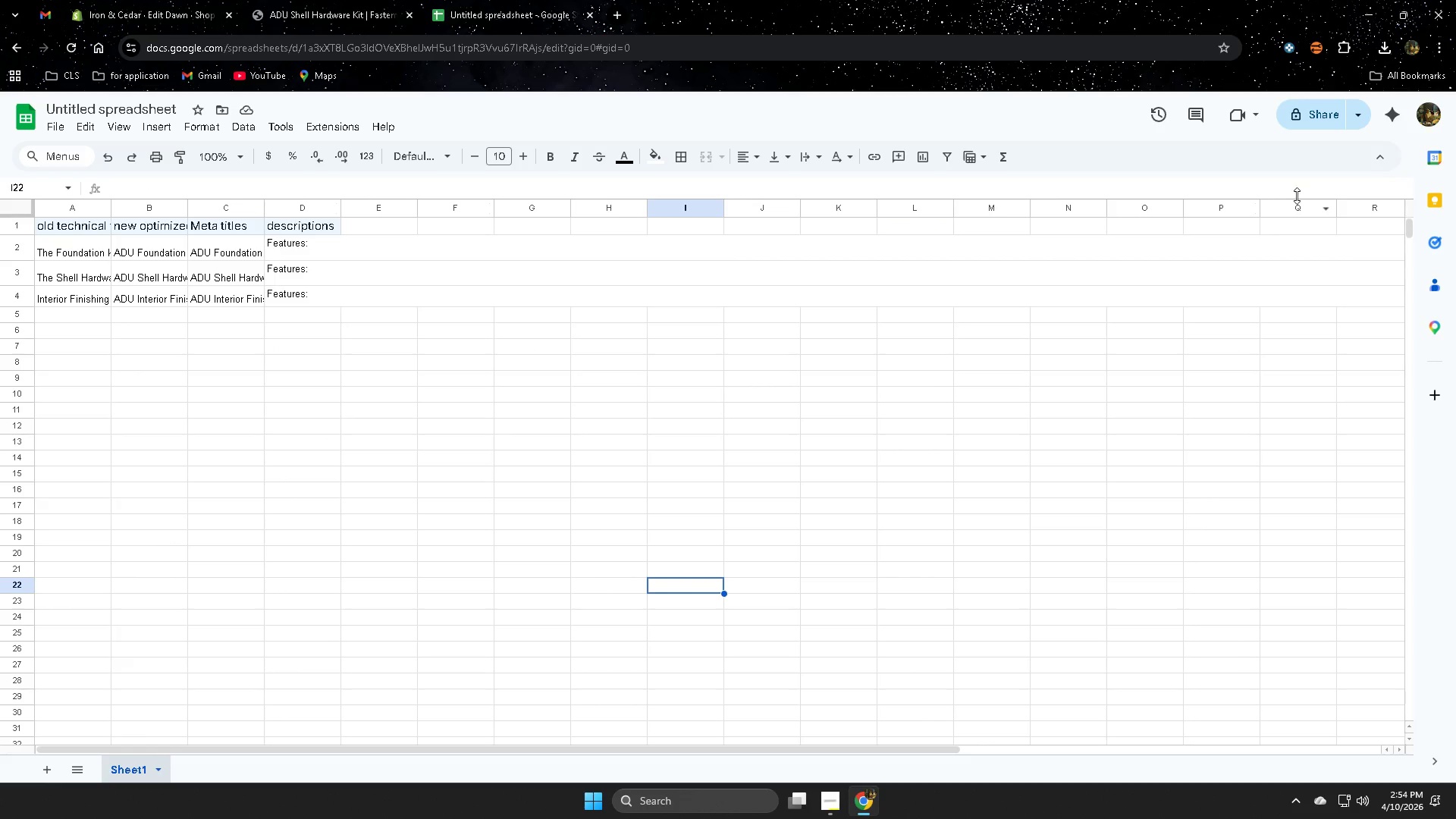 
scroll: coordinate [746, 555], scroll_direction: up, amount: 3.0
 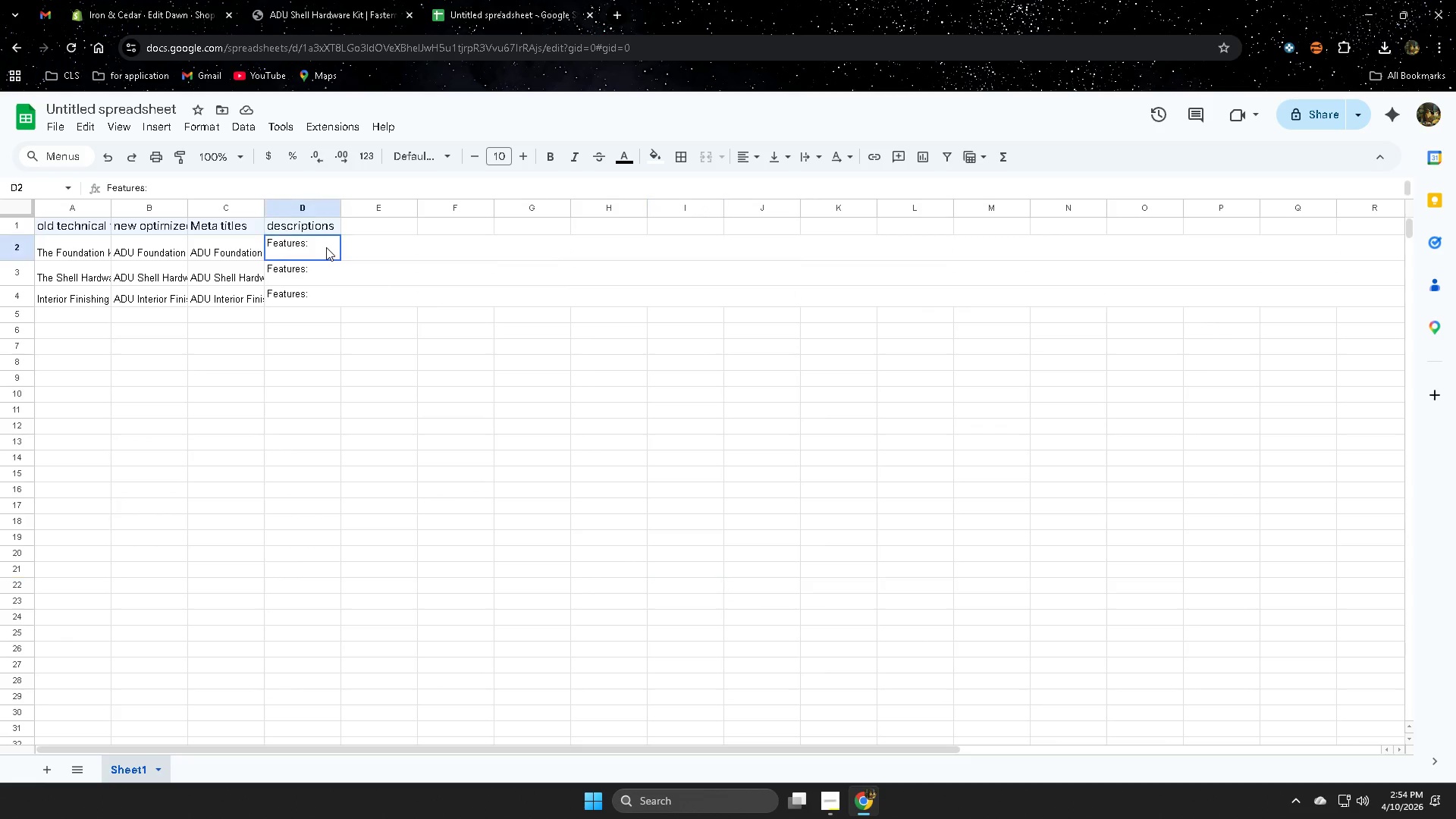 
double_click([326, 247])
 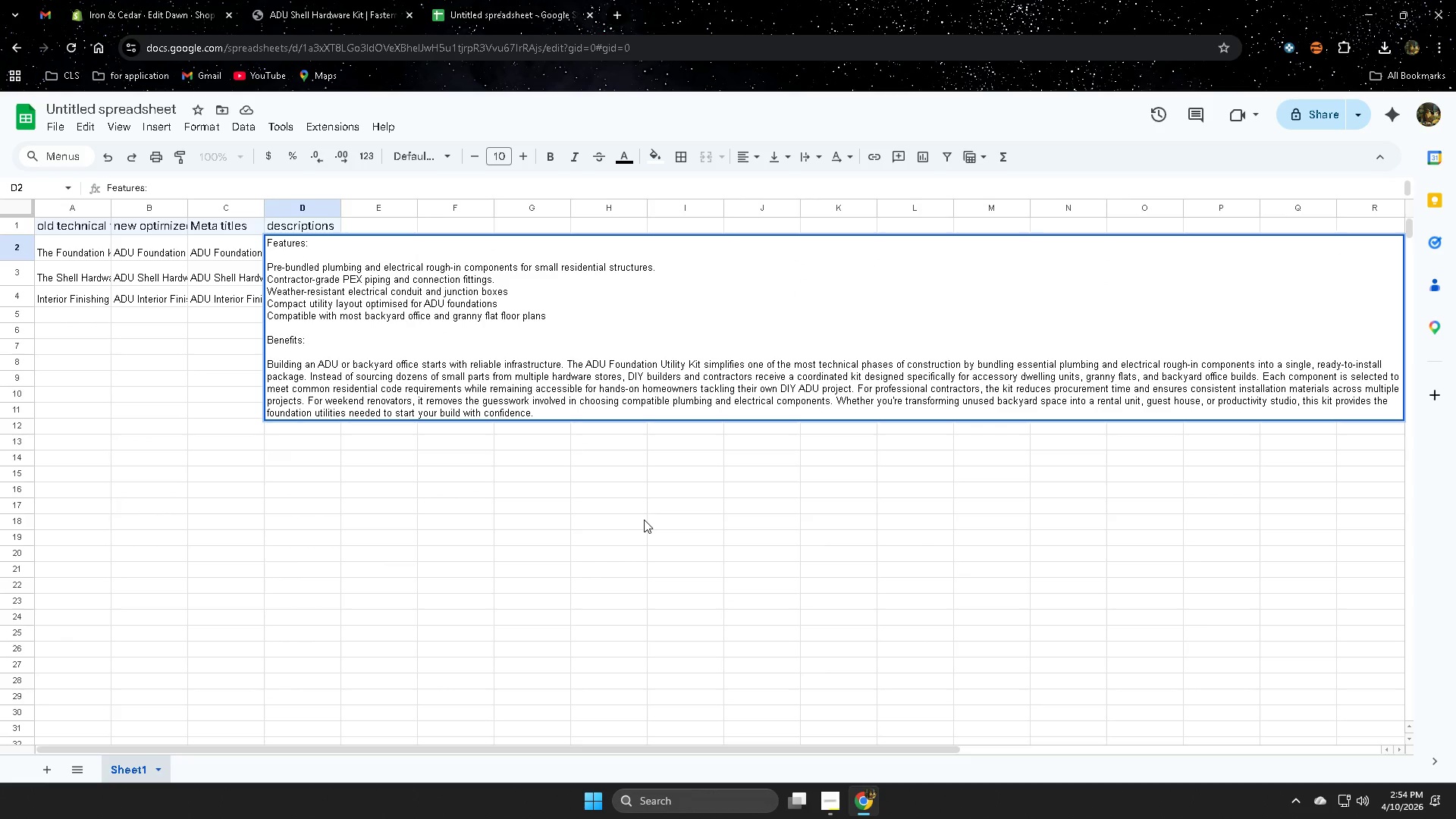 
left_click([644, 519])
 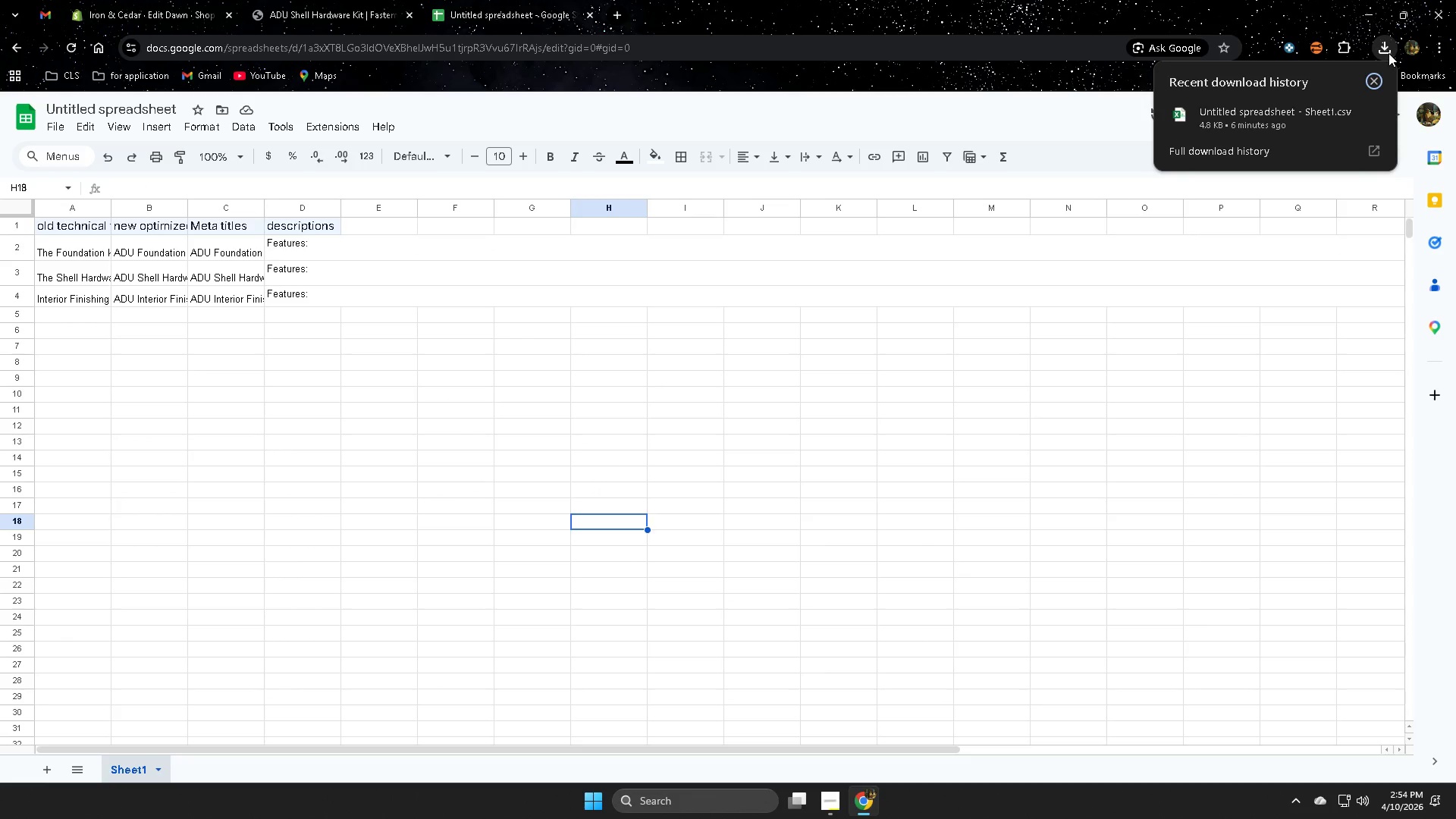 
right_click([1253, 118])
 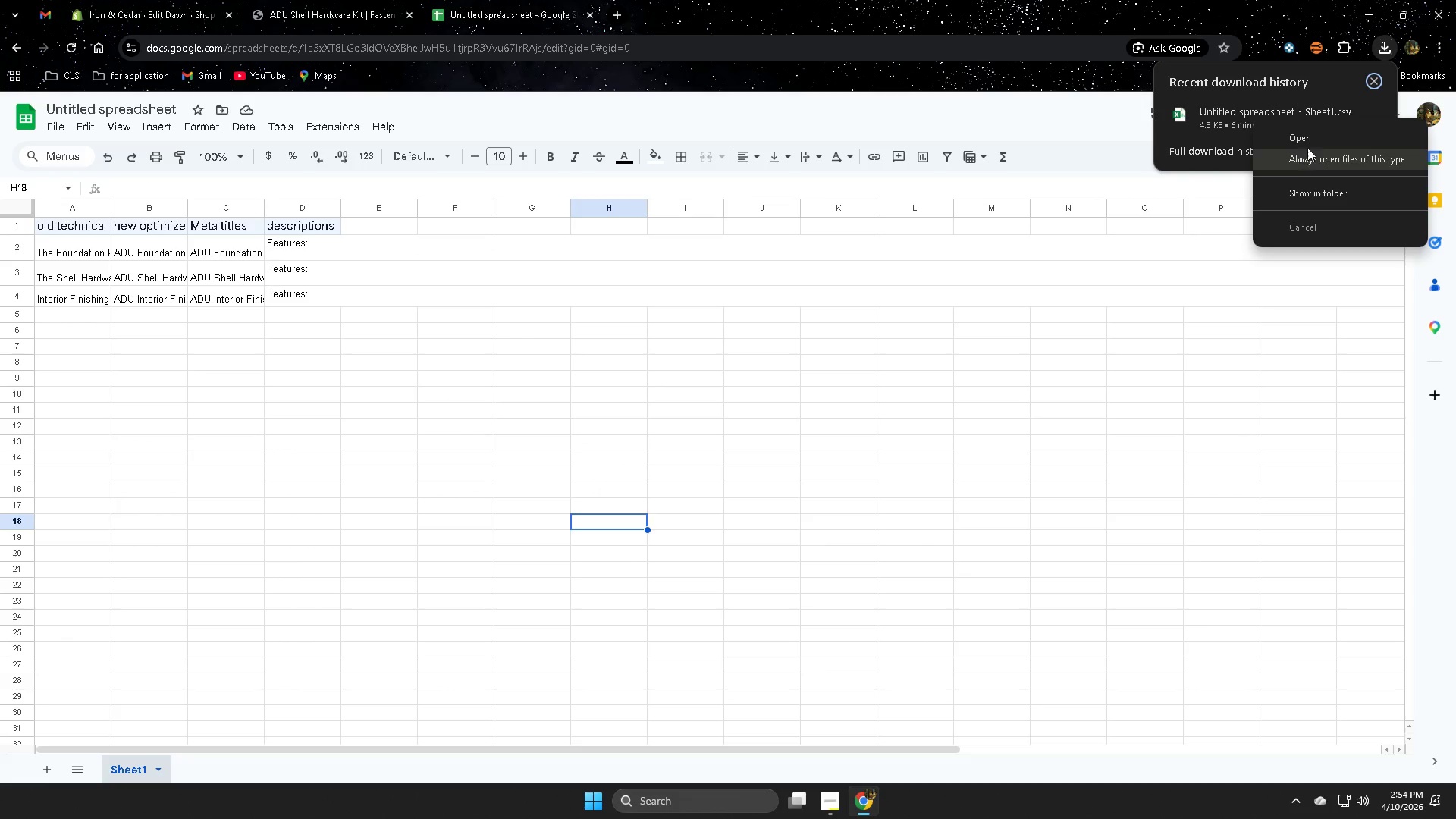 
left_click([1308, 141])
 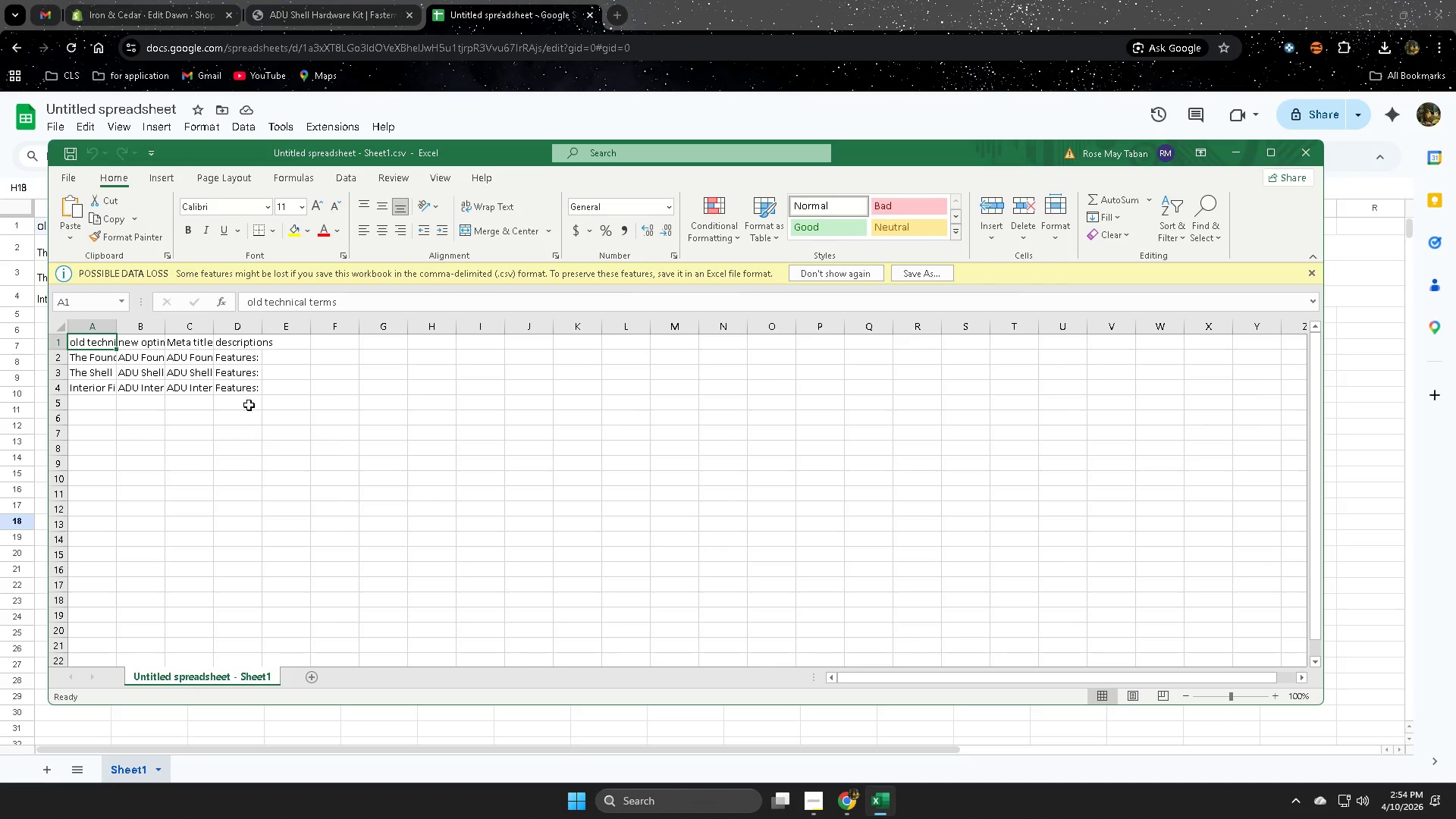 
wait(5.28)
 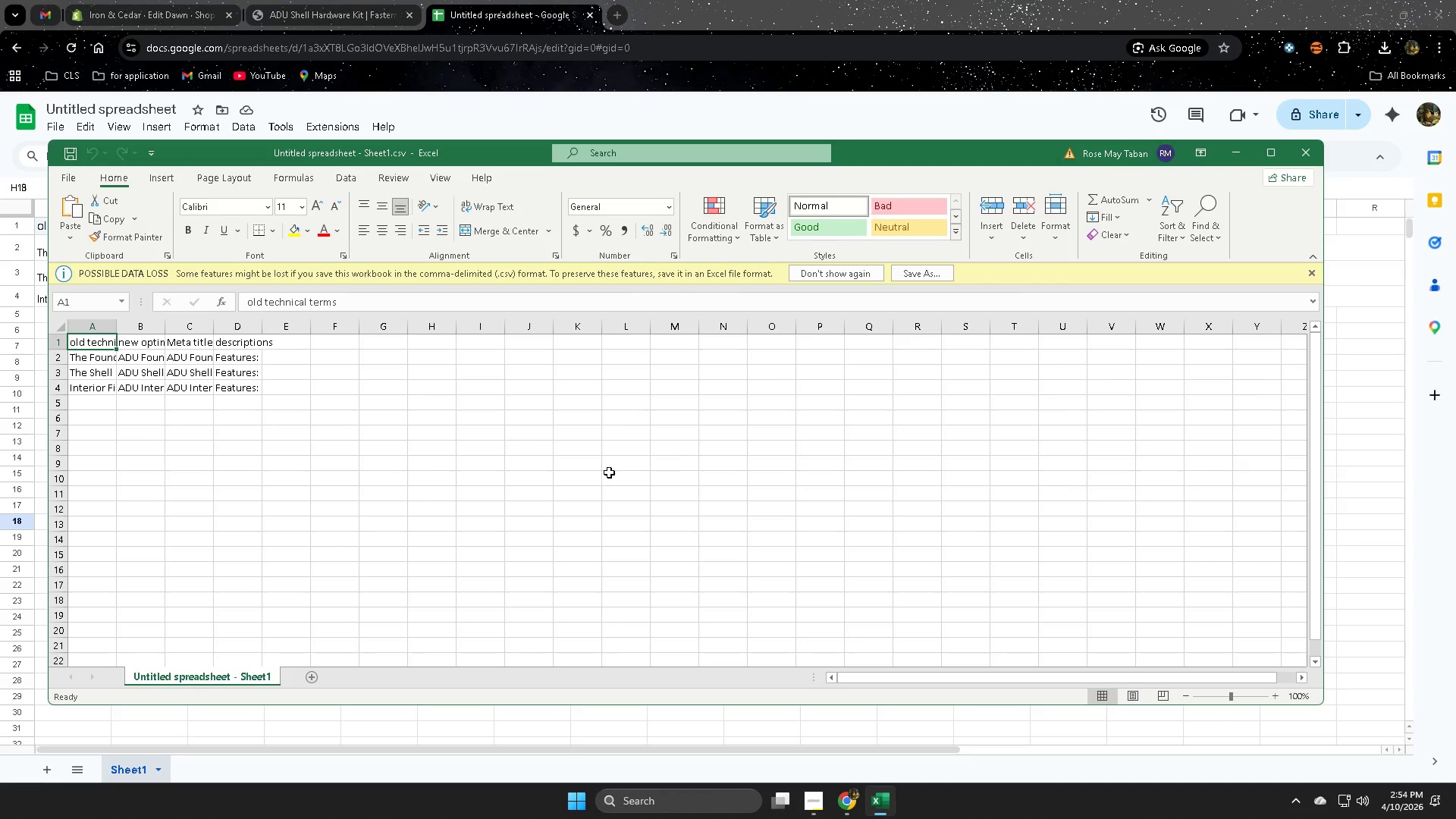 
double_click([242, 358])
 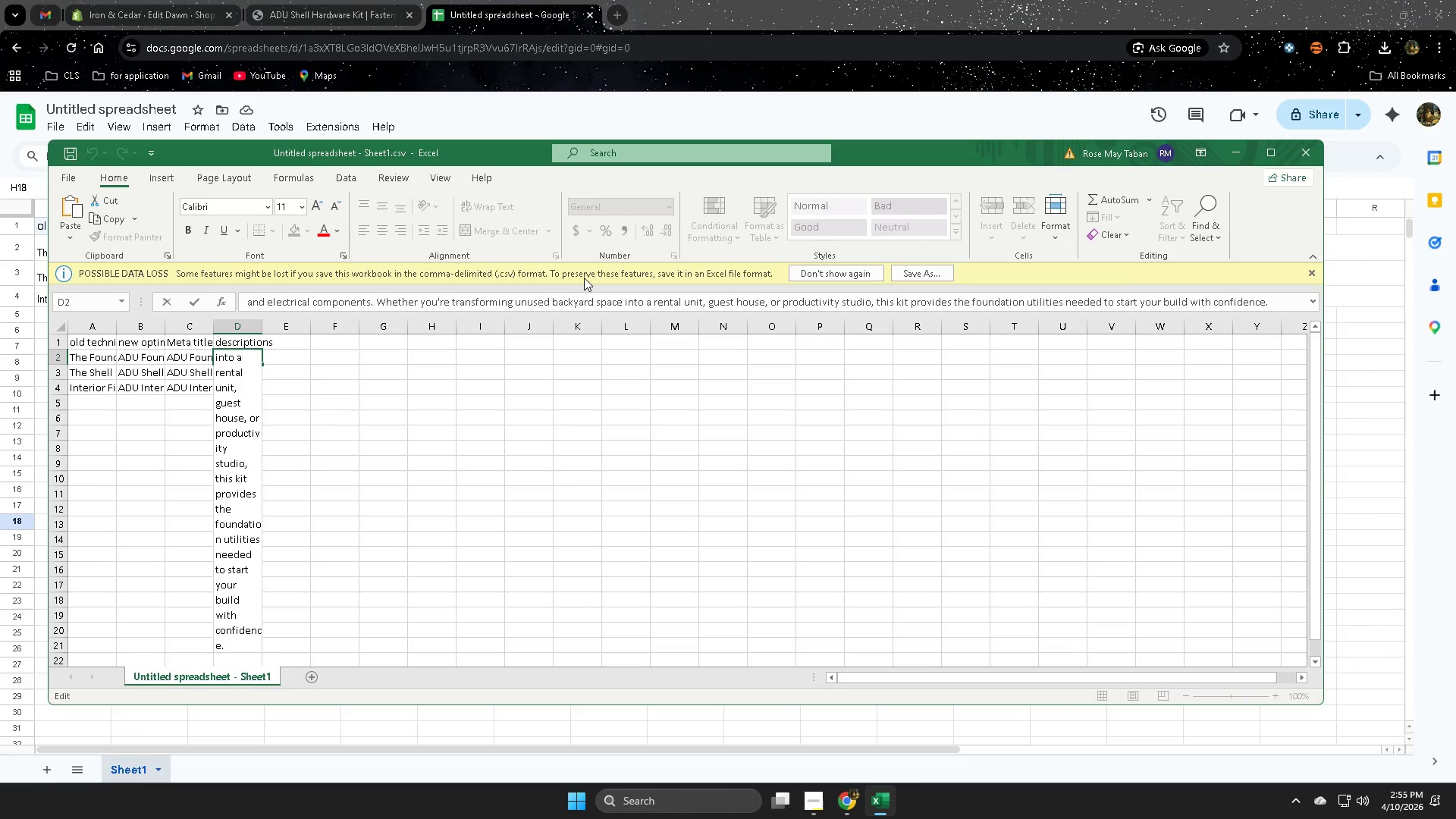 
wait(15.59)
 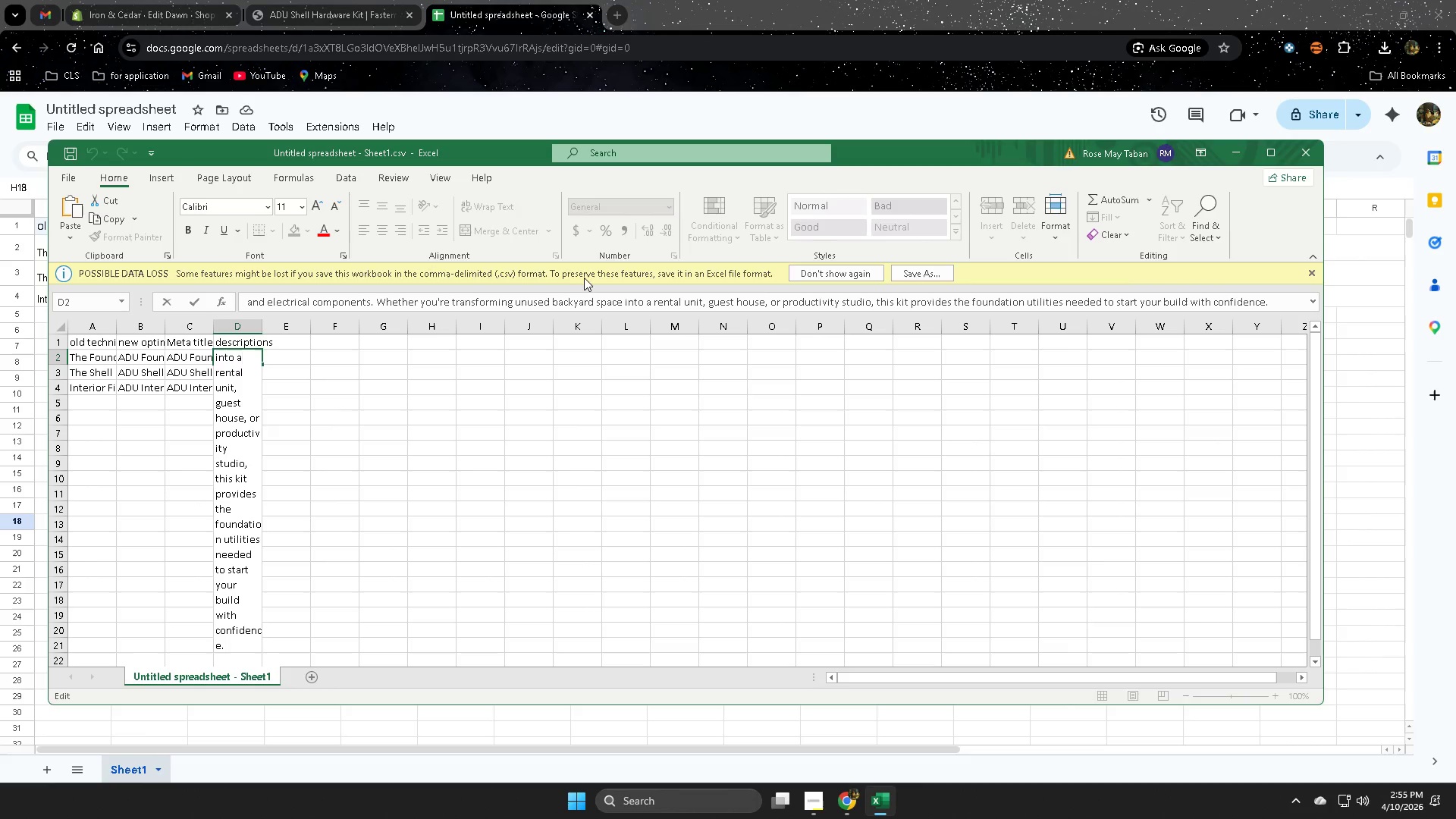 
left_click([948, 275])
 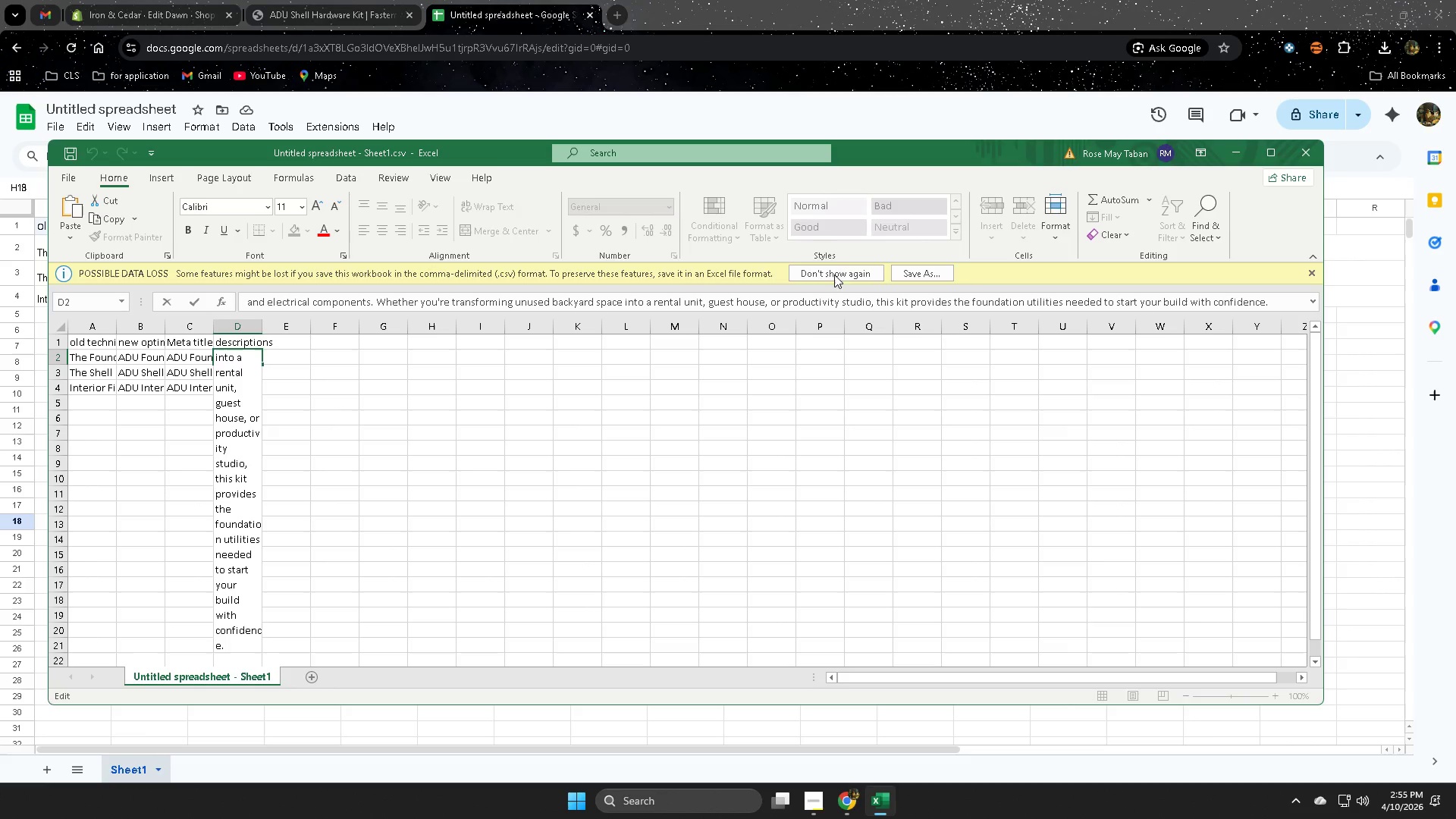 
left_click([922, 275])
 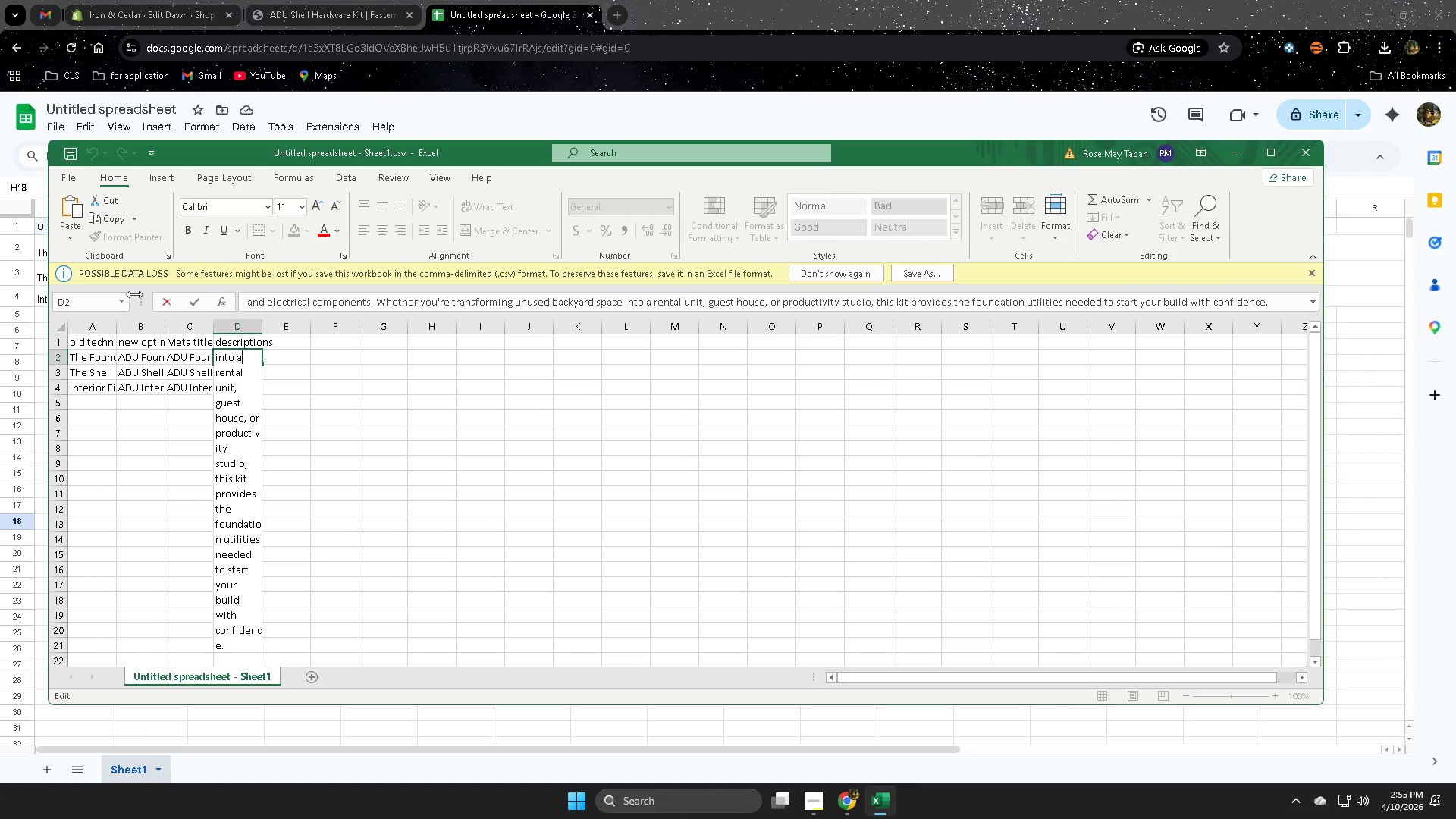 
left_click([68, 276])
 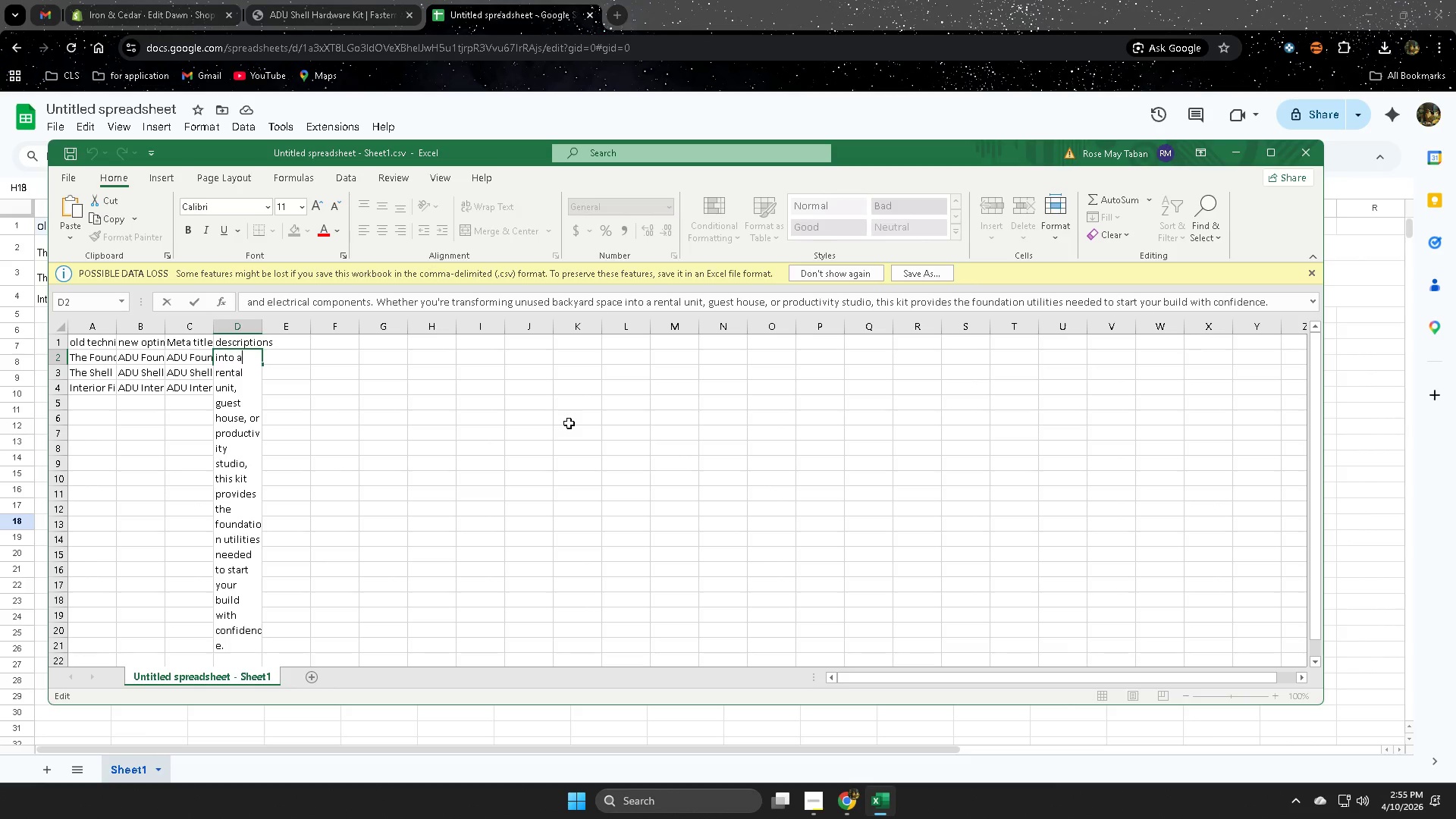 
wait(15.27)
 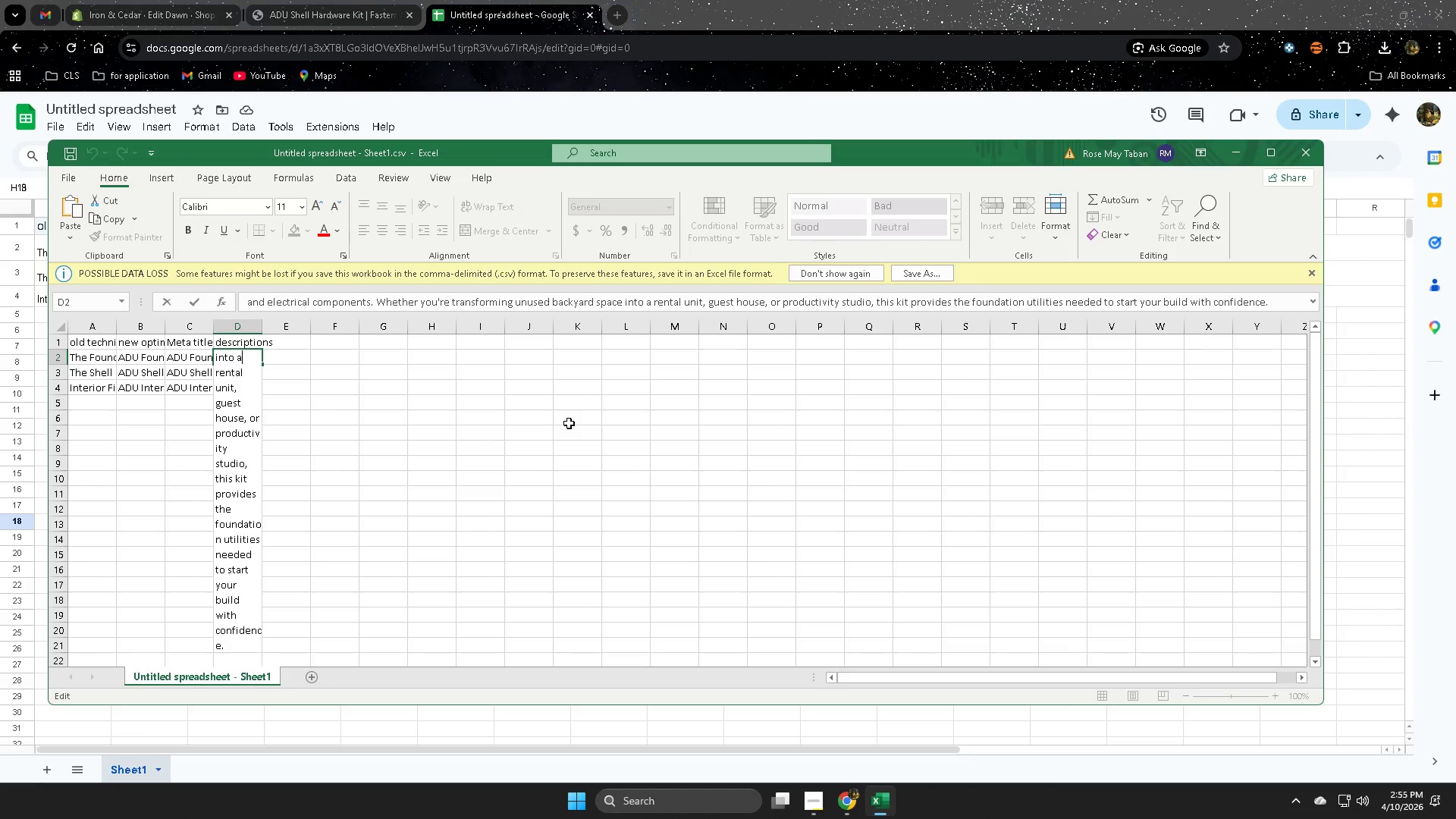 
left_click([1307, 156])
 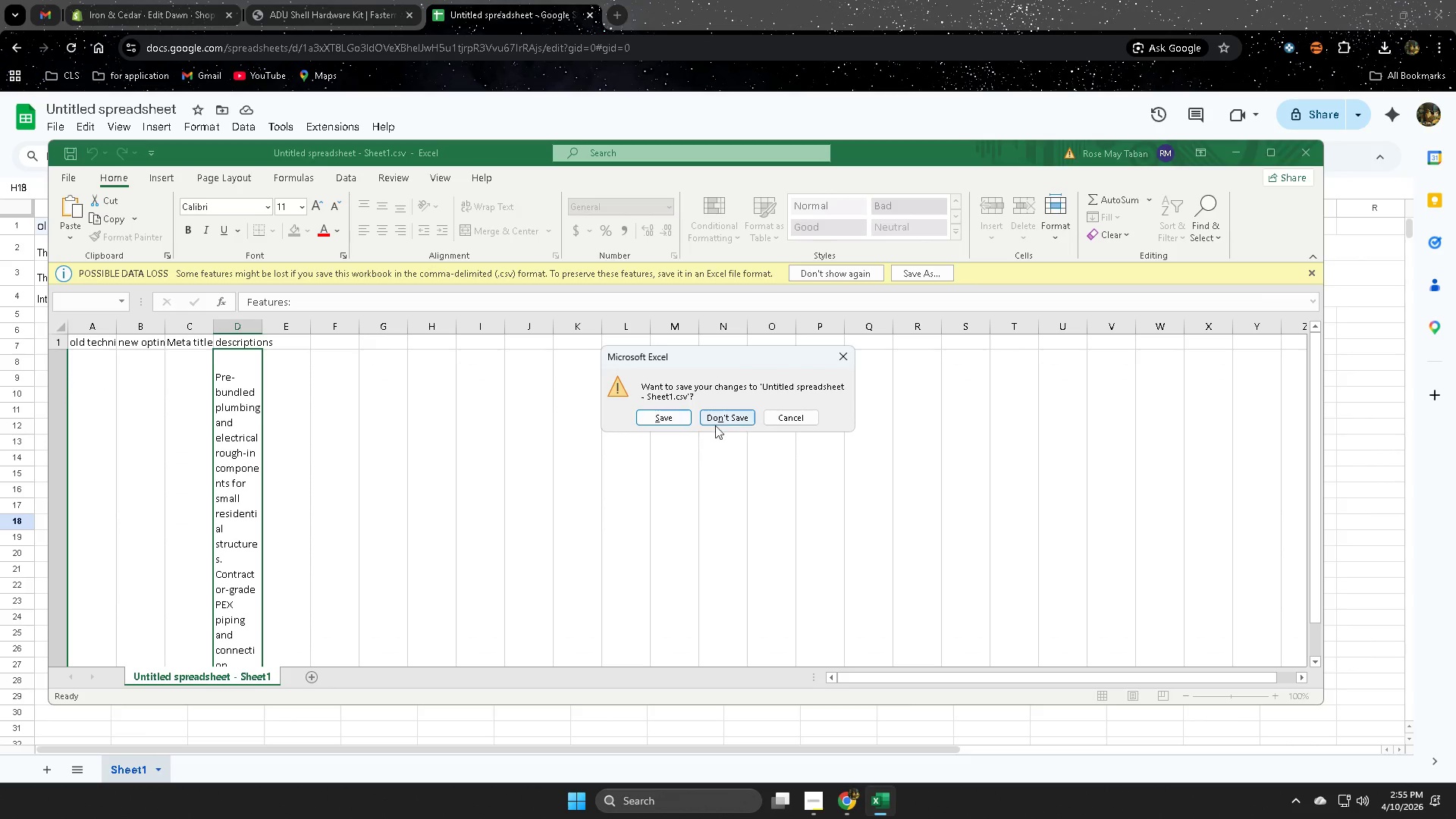 
left_click([738, 415])
 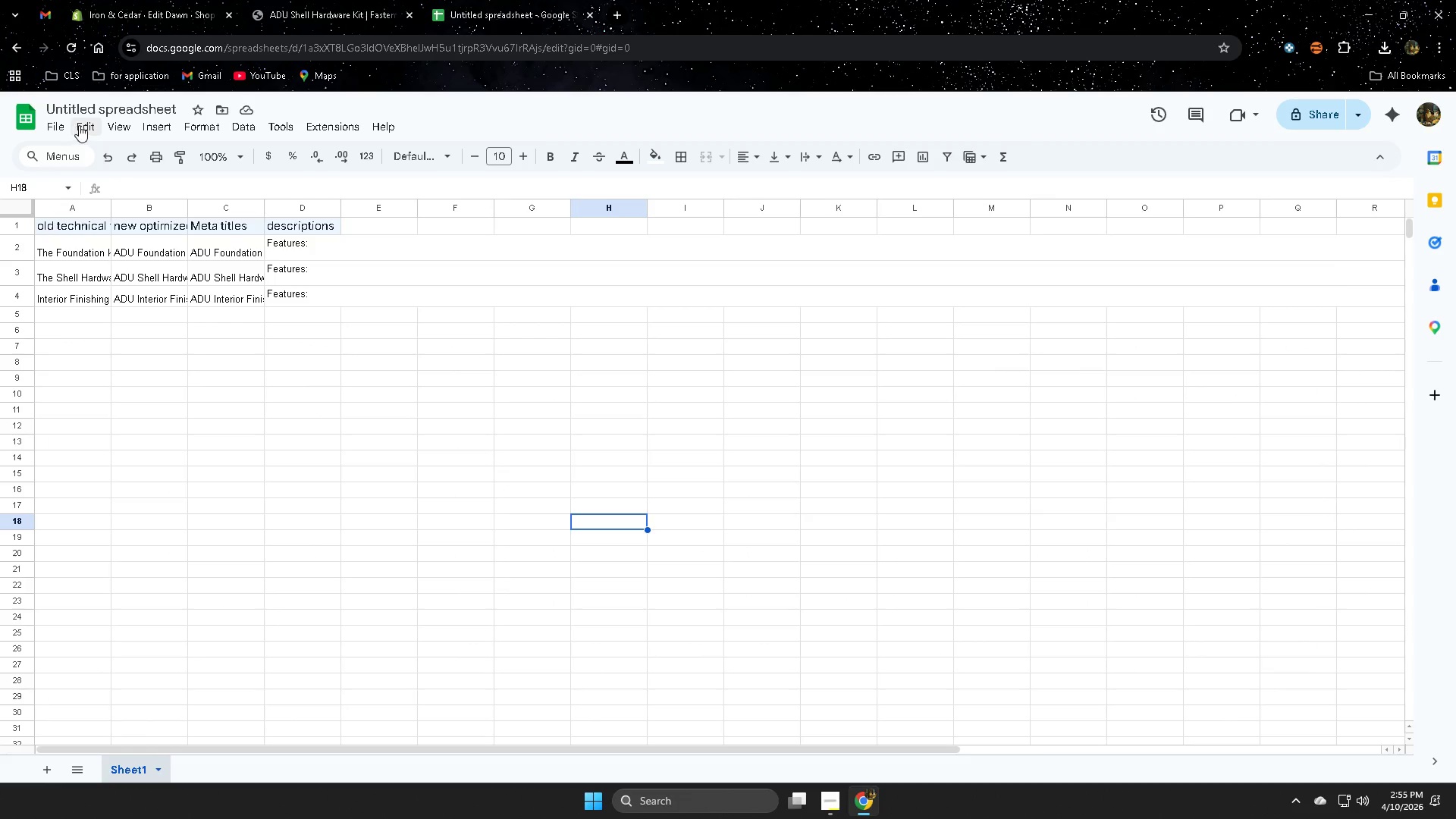 
left_click([53, 124])
 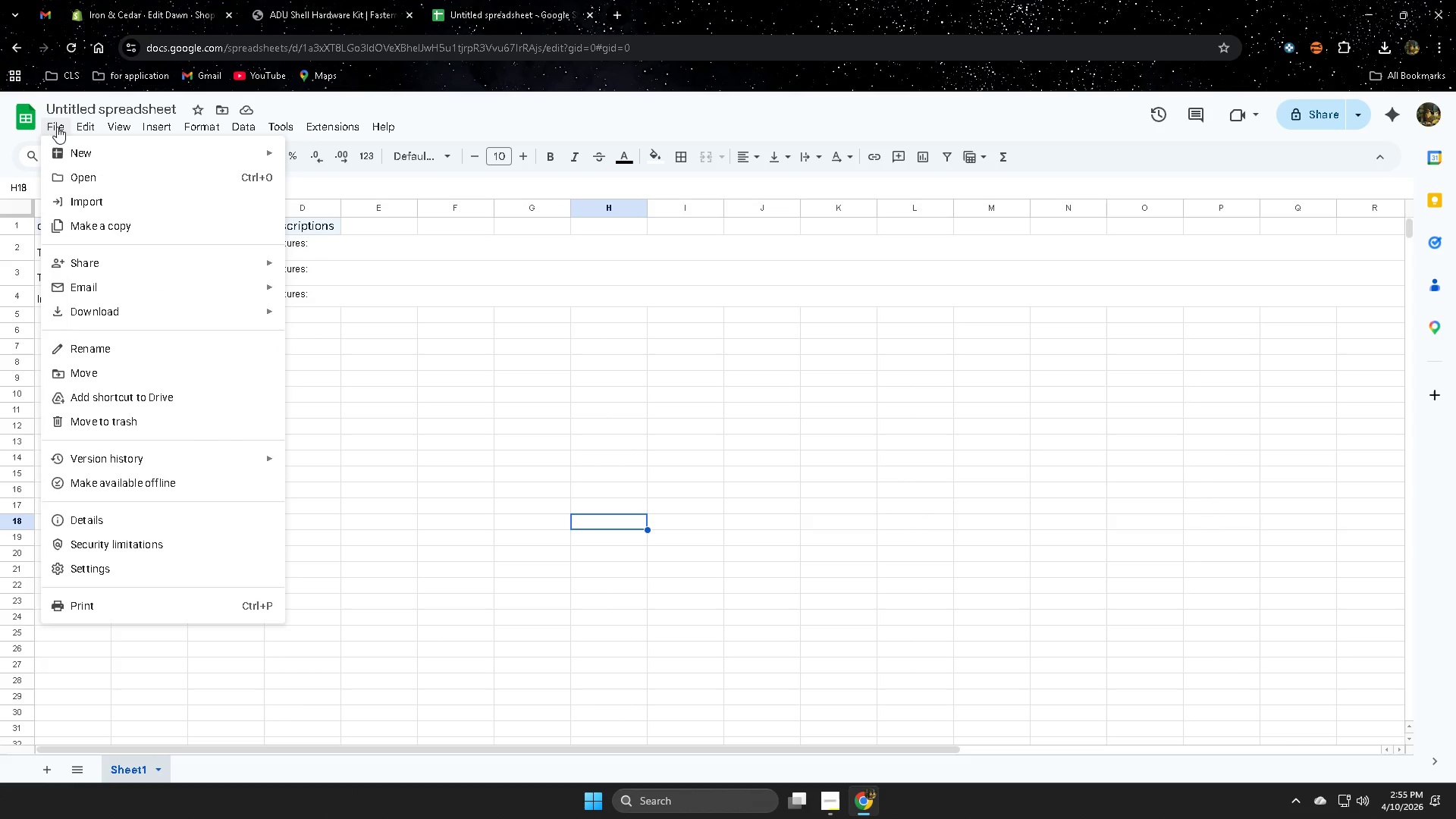 
mouse_move([259, 162])
 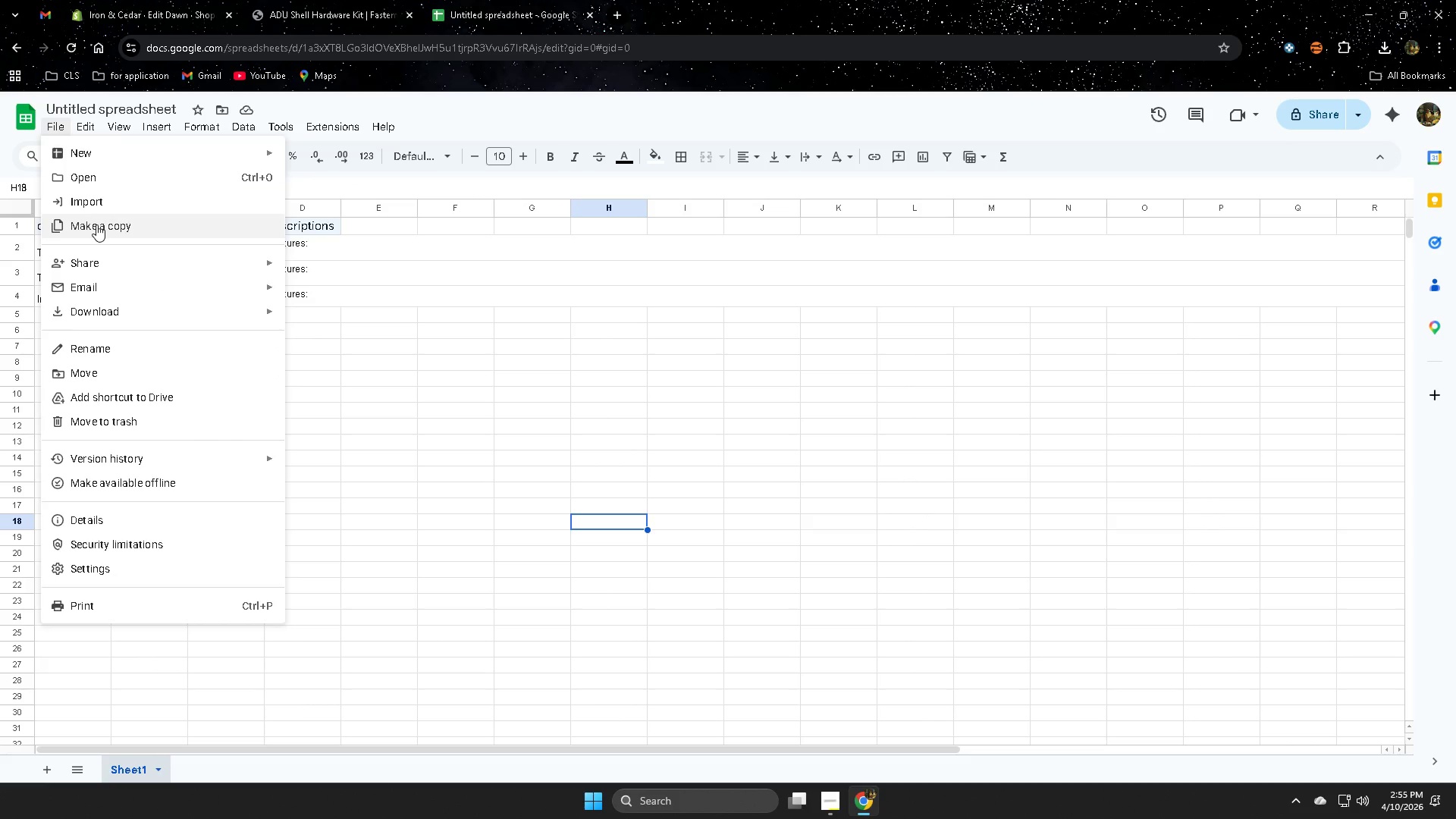 
left_click([96, 224])
 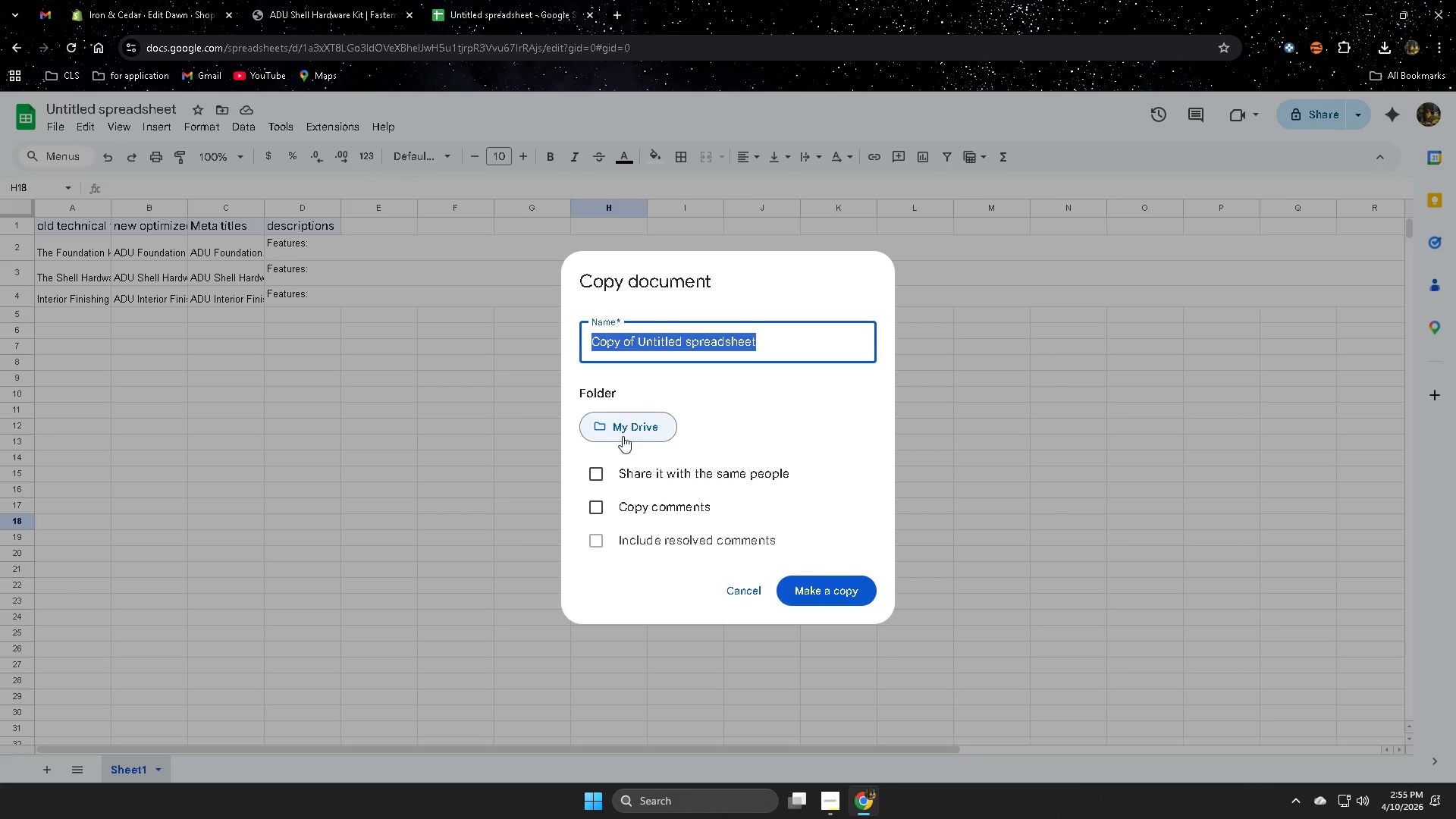 
wait(15.83)
 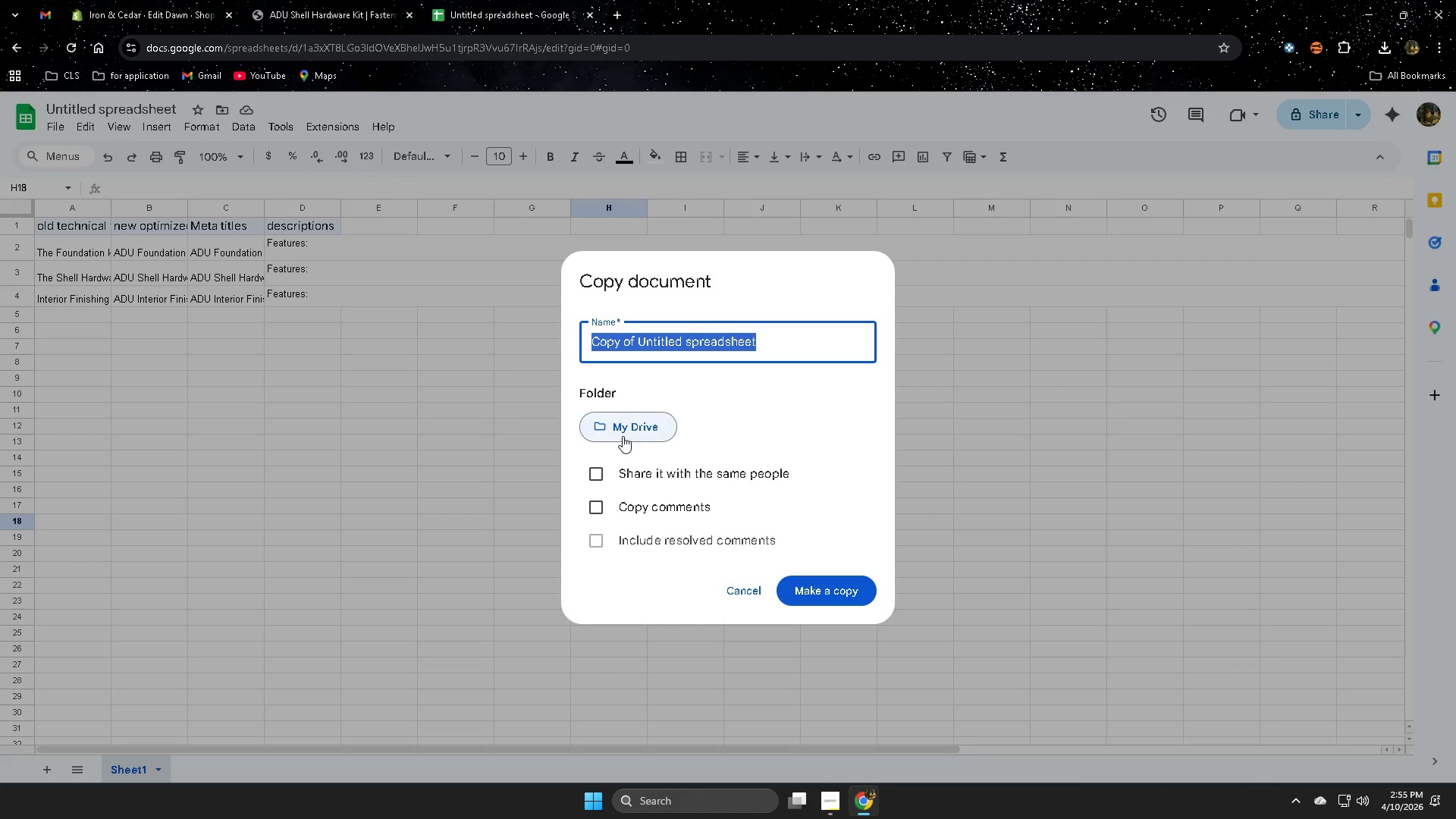 
key(Escape)
 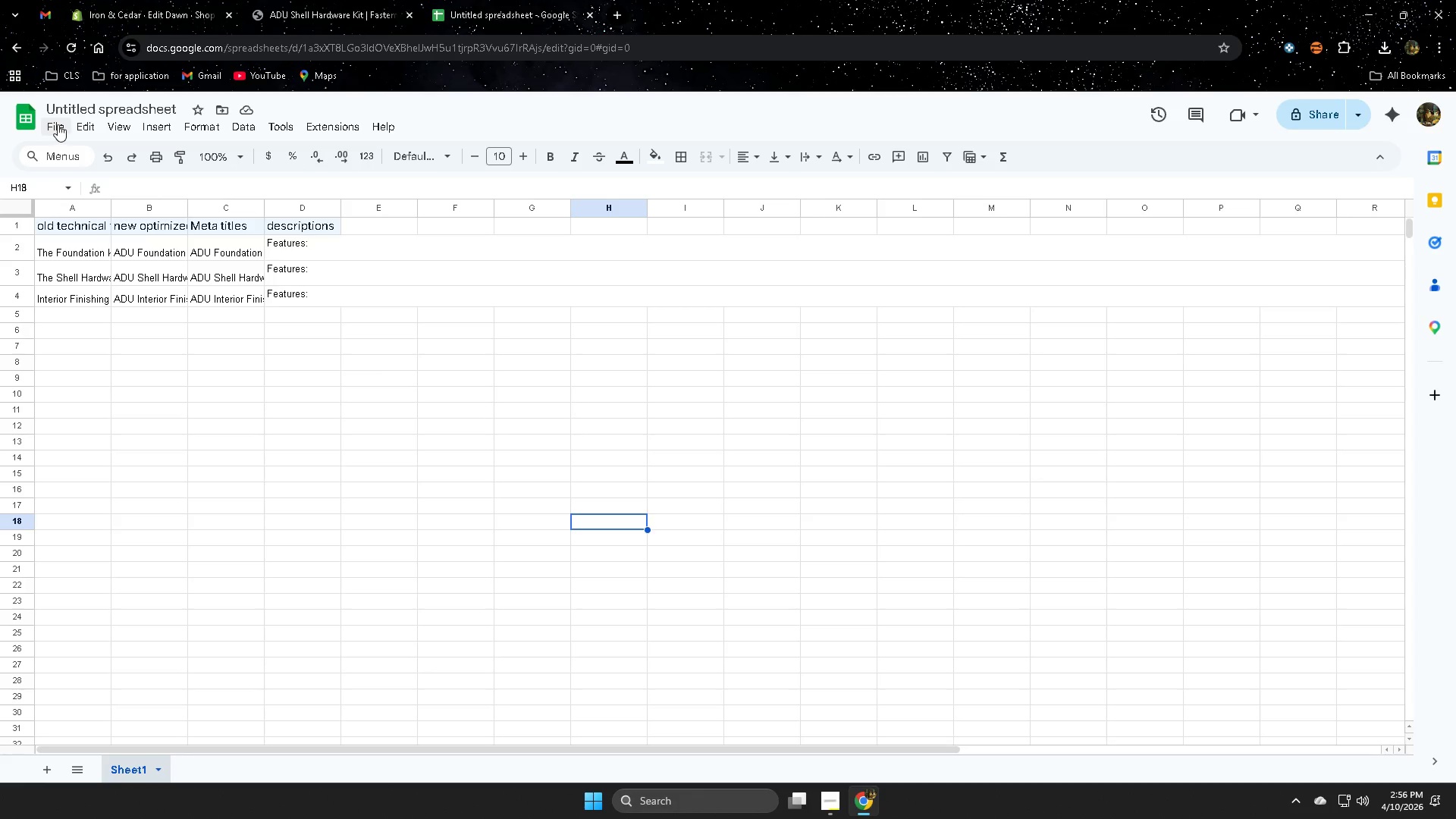 
left_click([58, 124])
 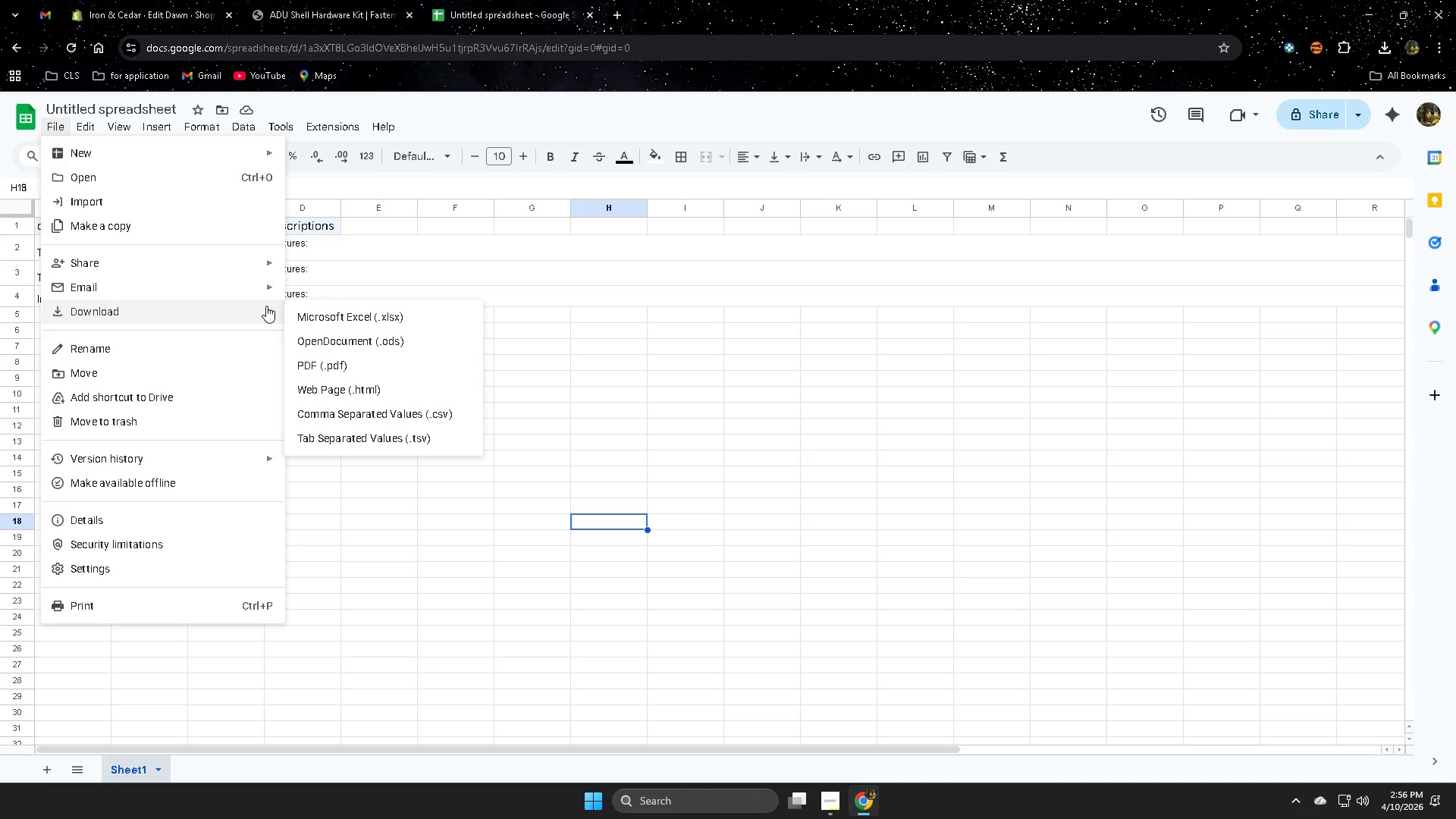 
wait(11.57)
 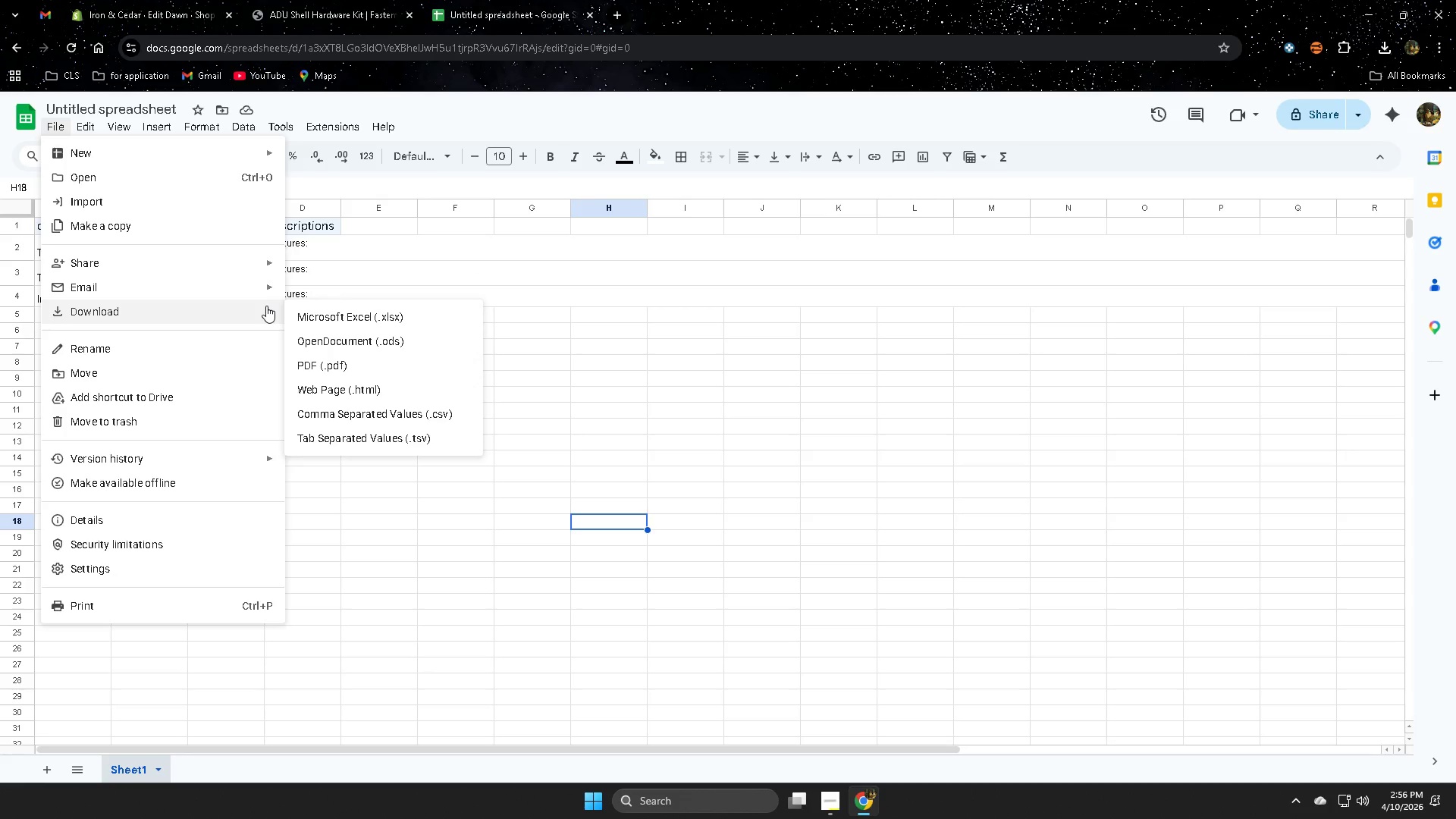 
mouse_move([252, 480])
 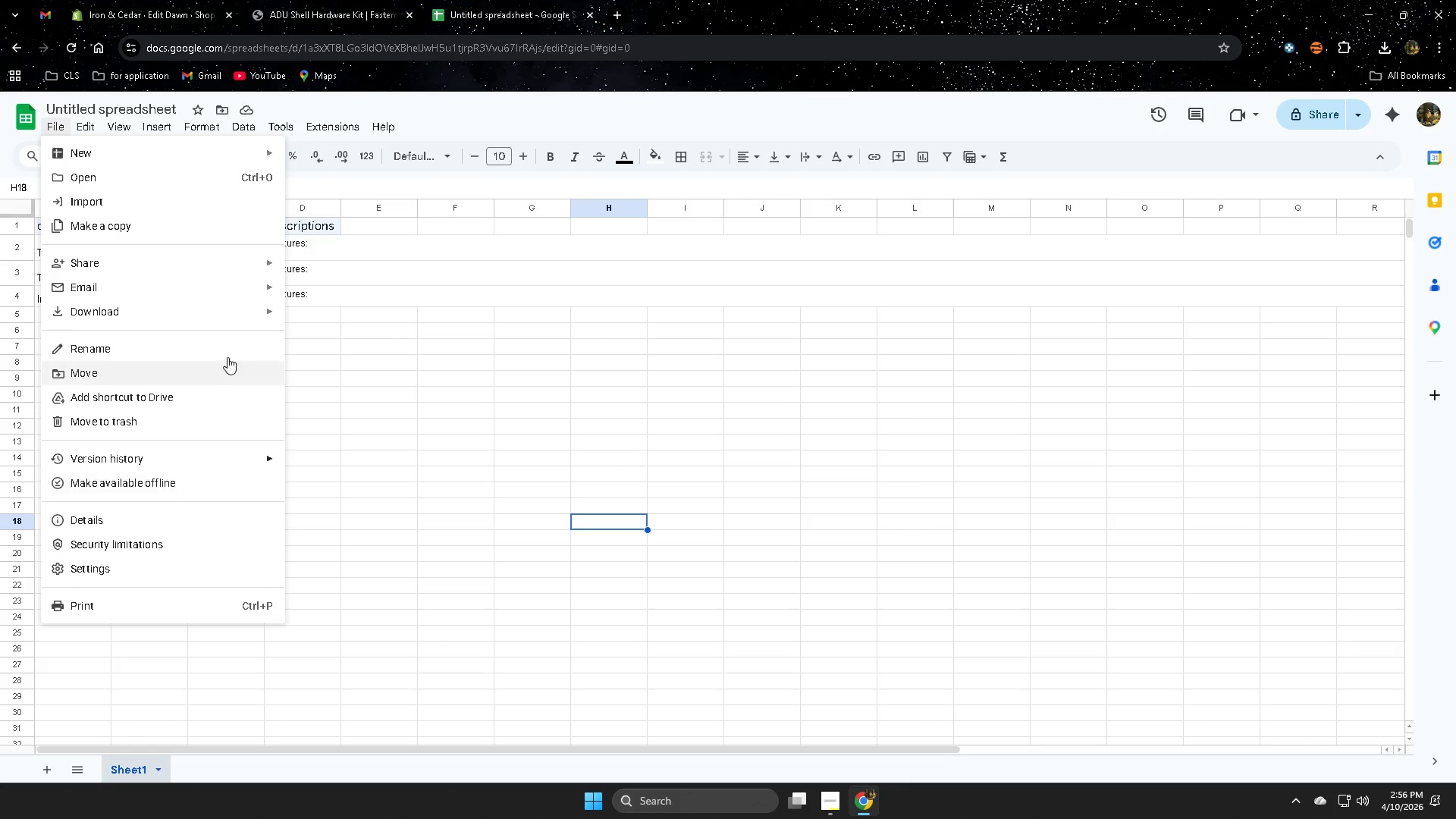 
mouse_move([271, 282])
 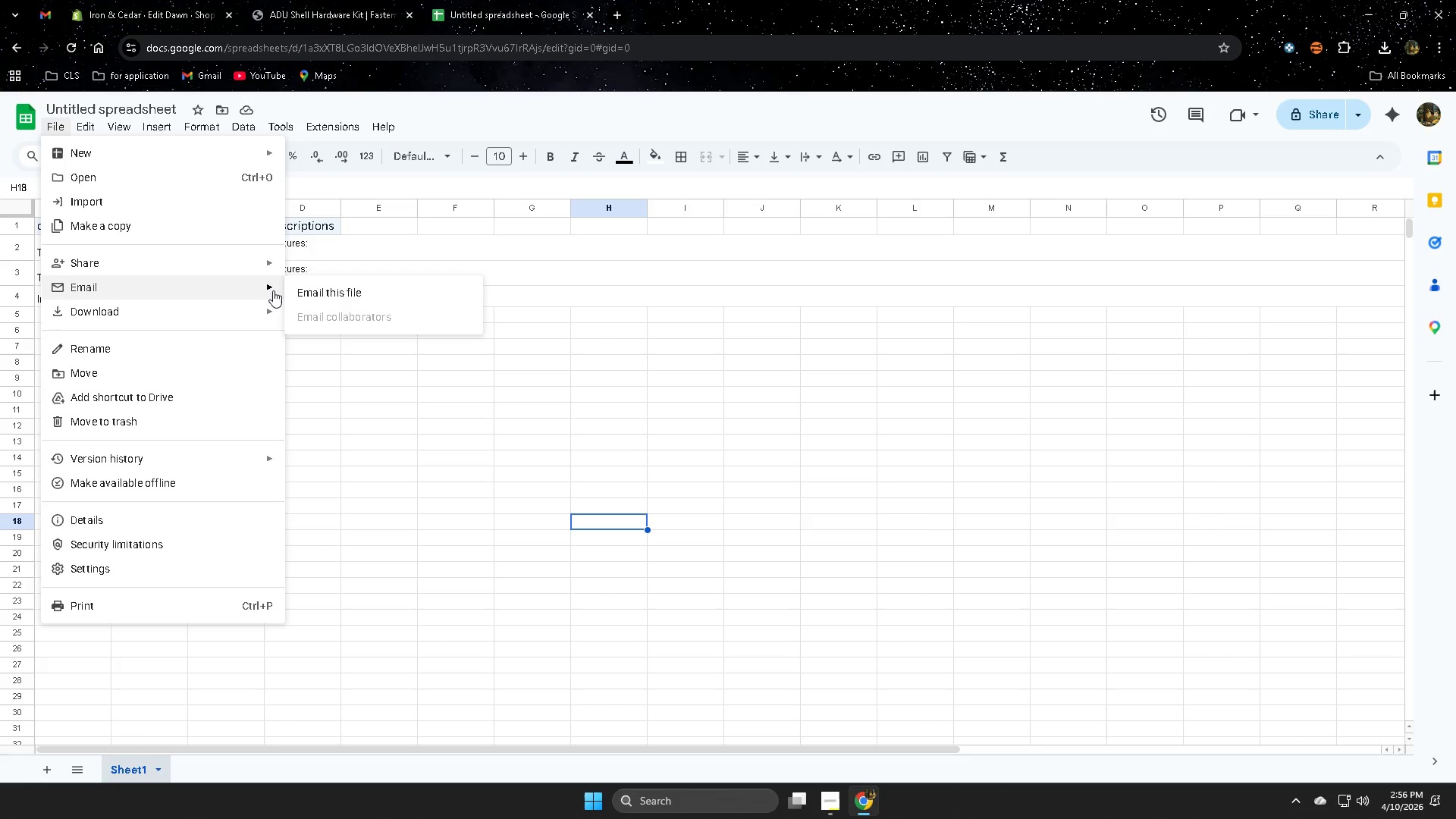 
mouse_move([285, 312])
 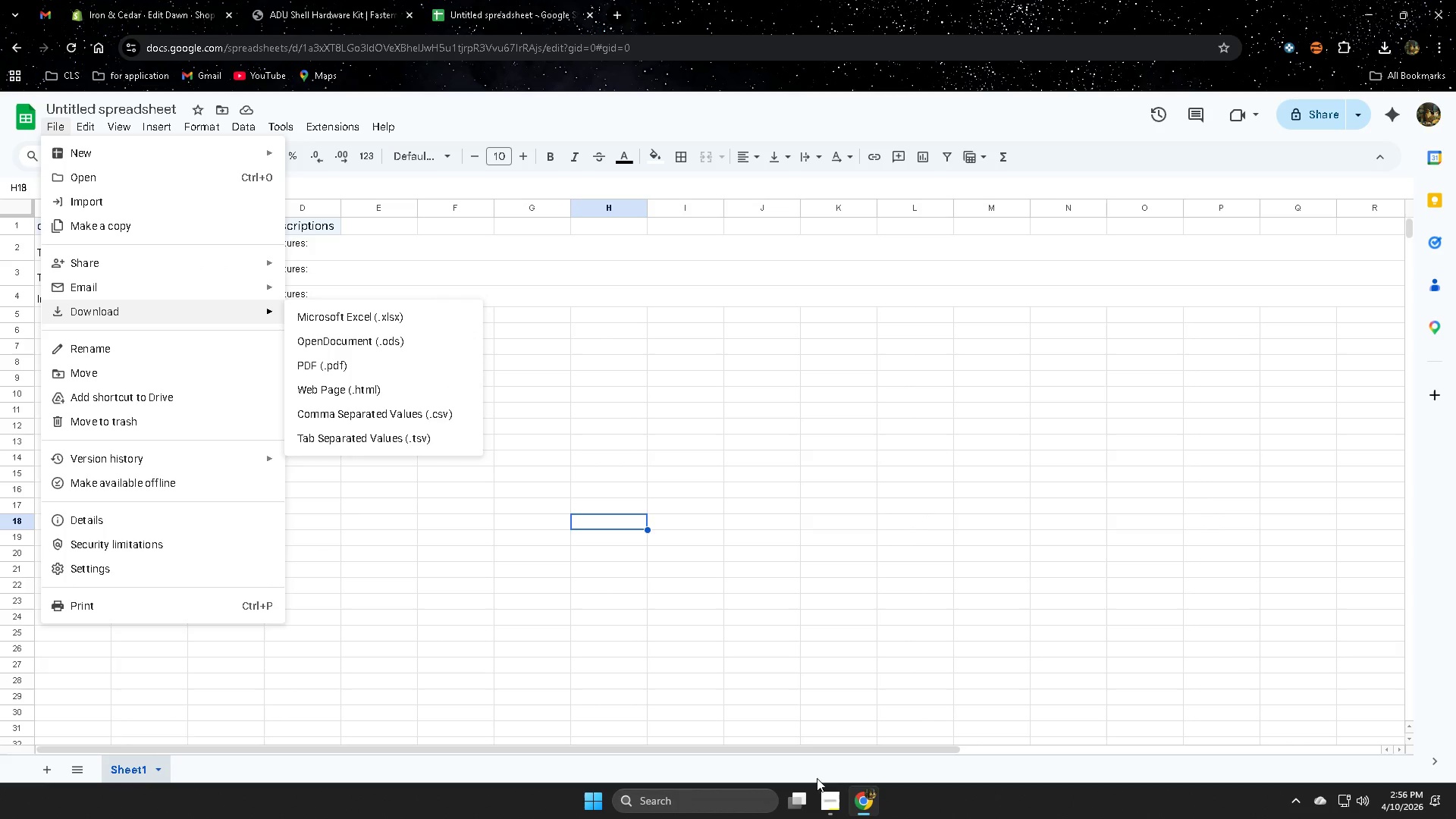 
left_click([824, 730])